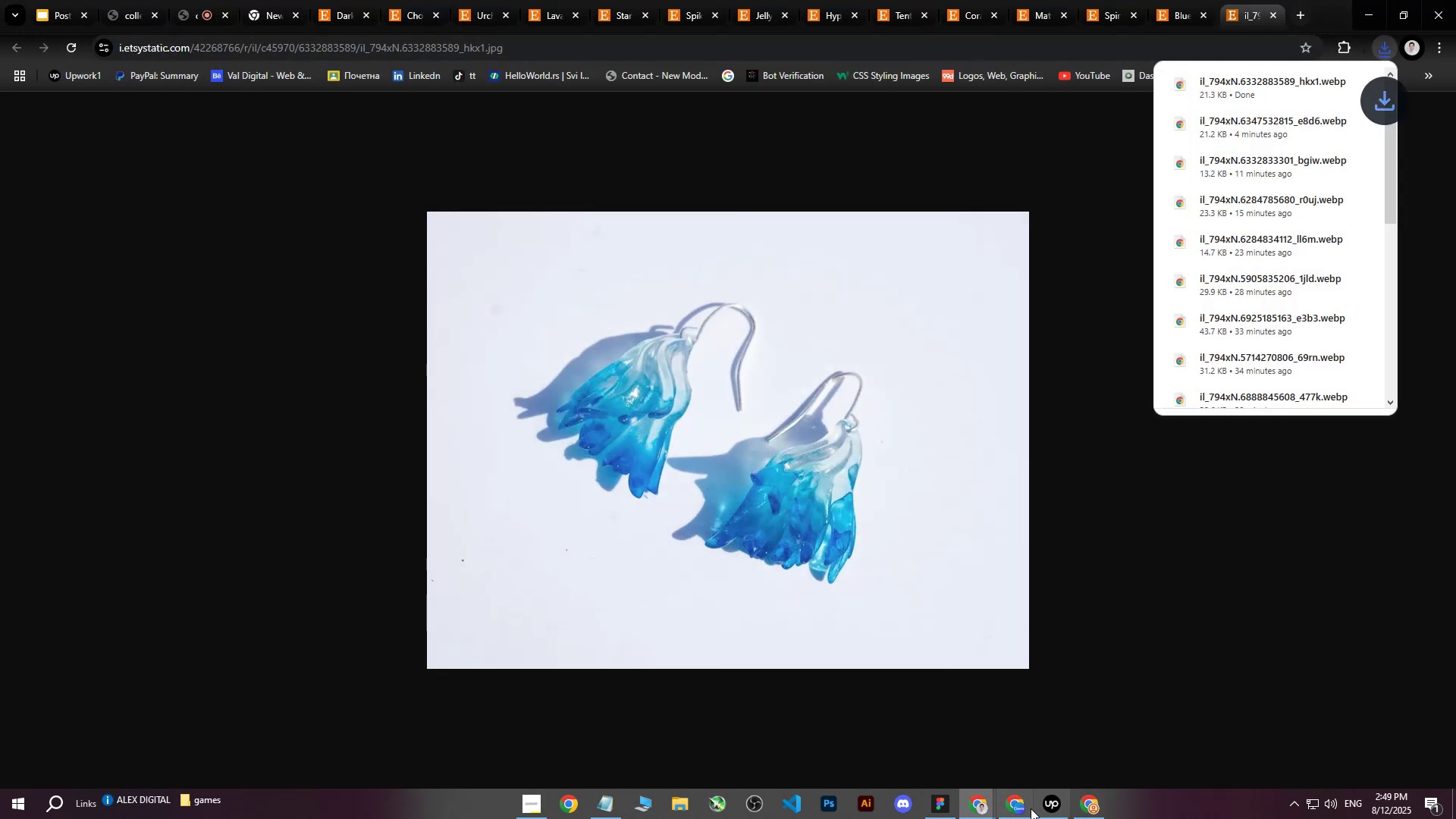 
left_click([1023, 808])
 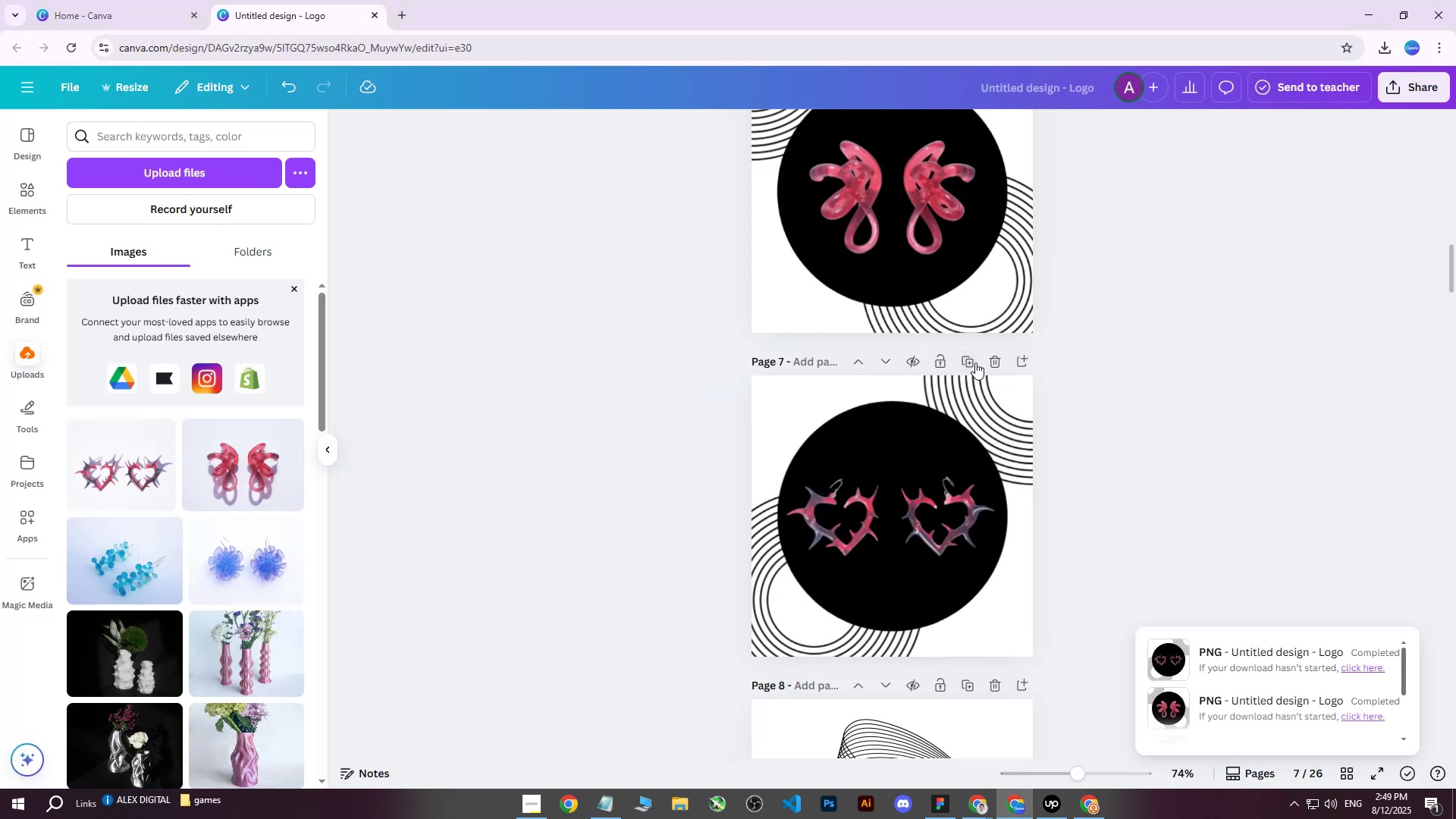 
left_click([975, 362])
 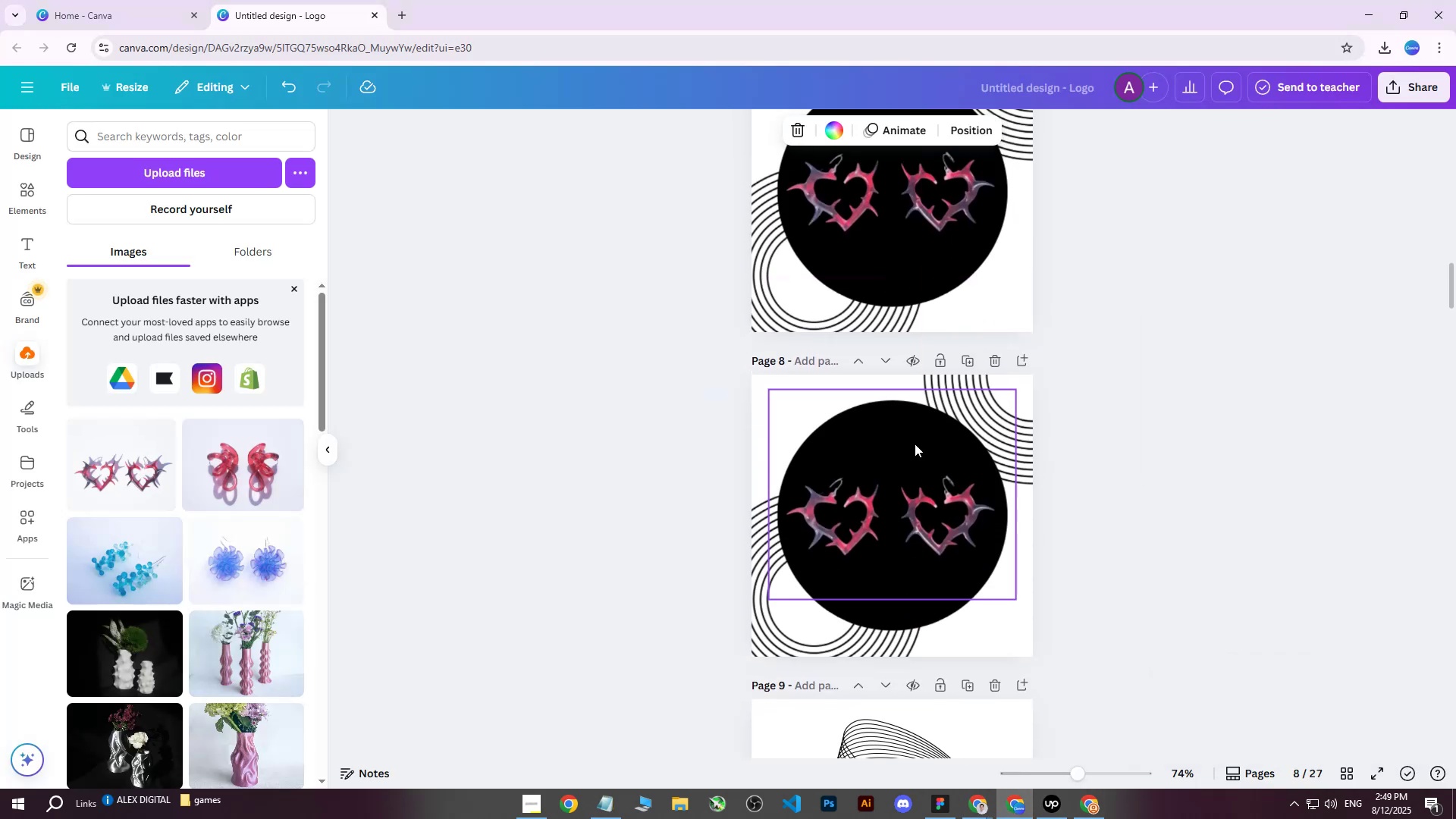 
left_click([843, 541])
 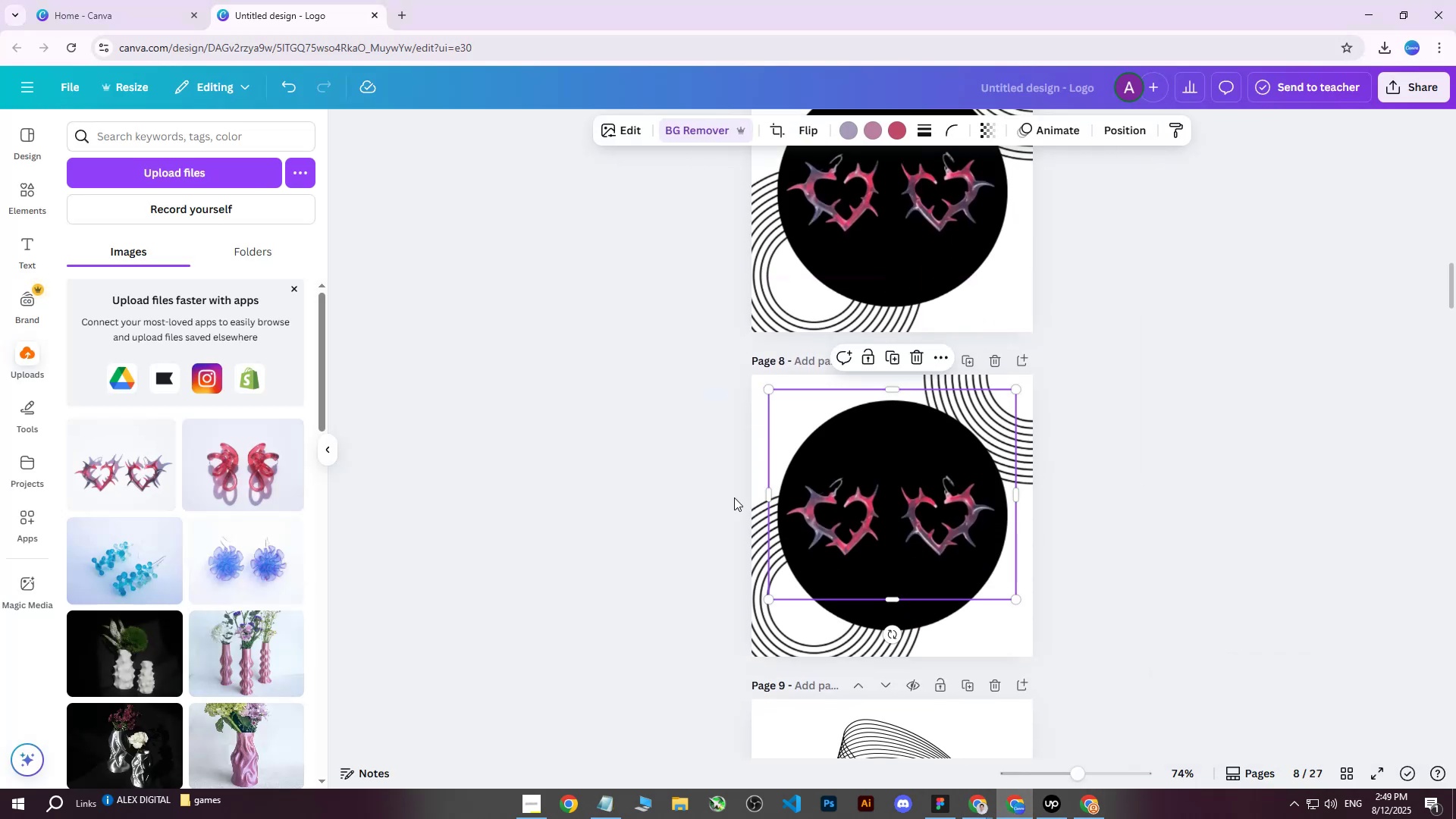 
key(Delete)
 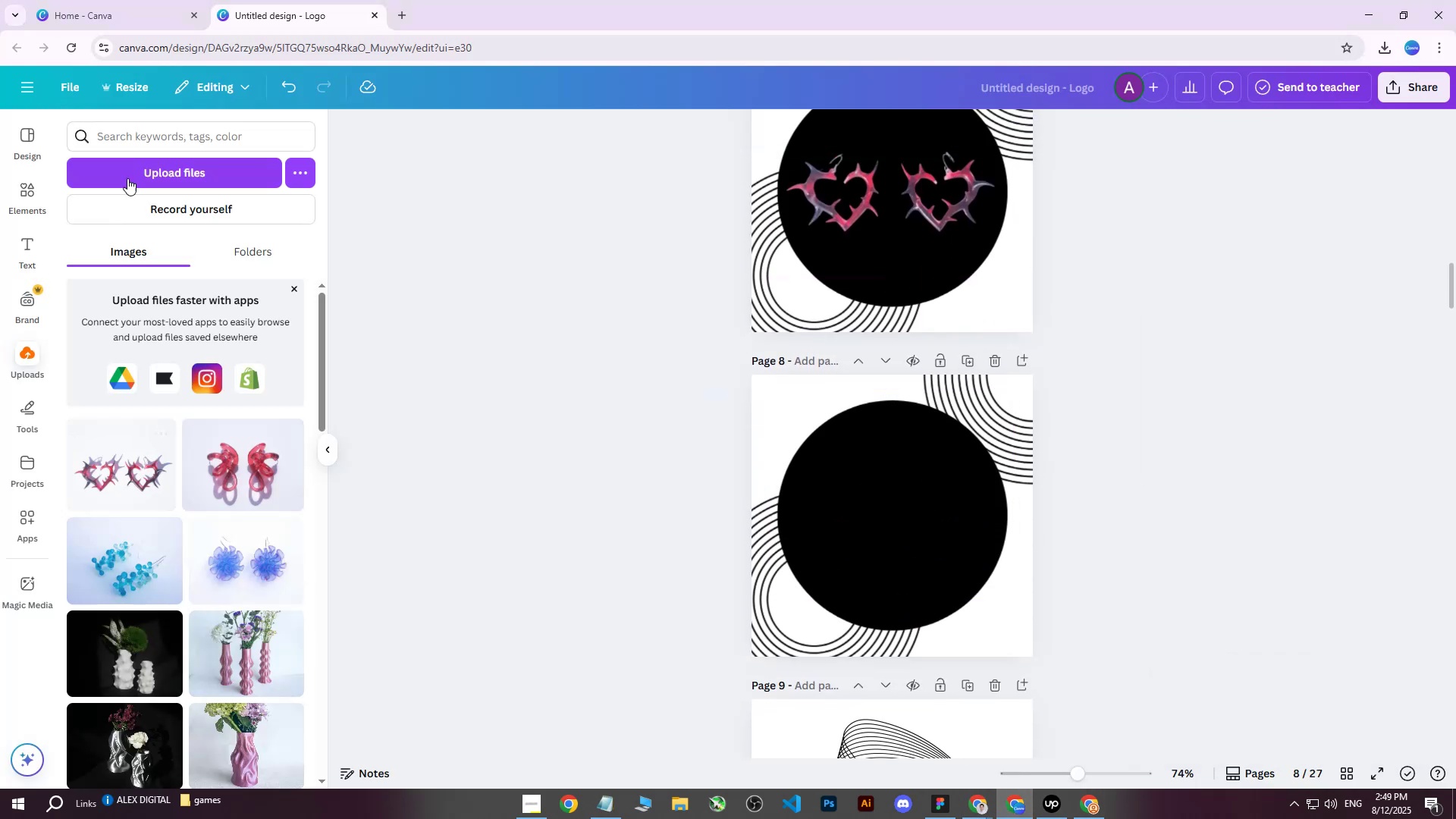 
left_click([136, 167])
 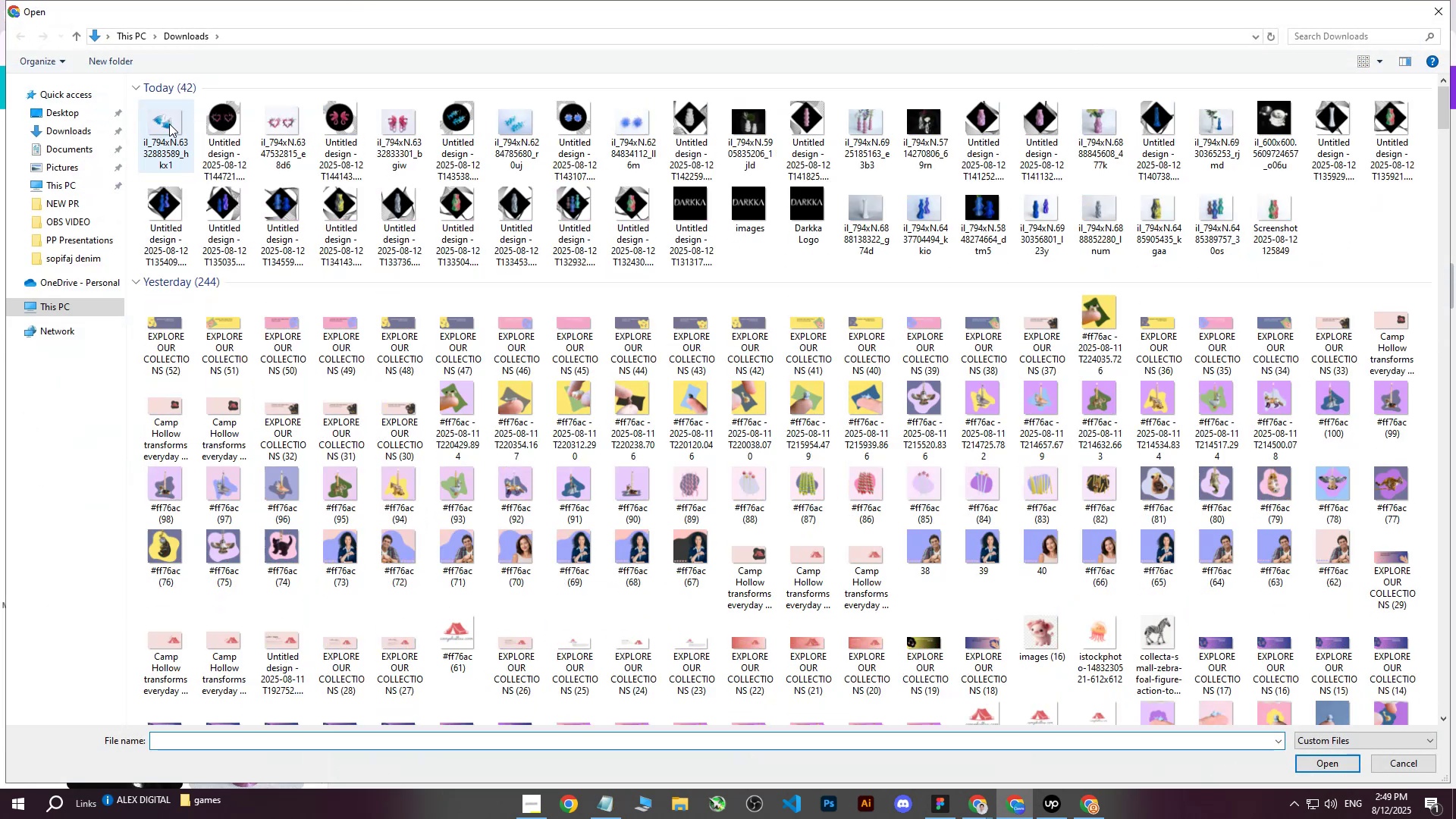 
left_click([169, 127])
 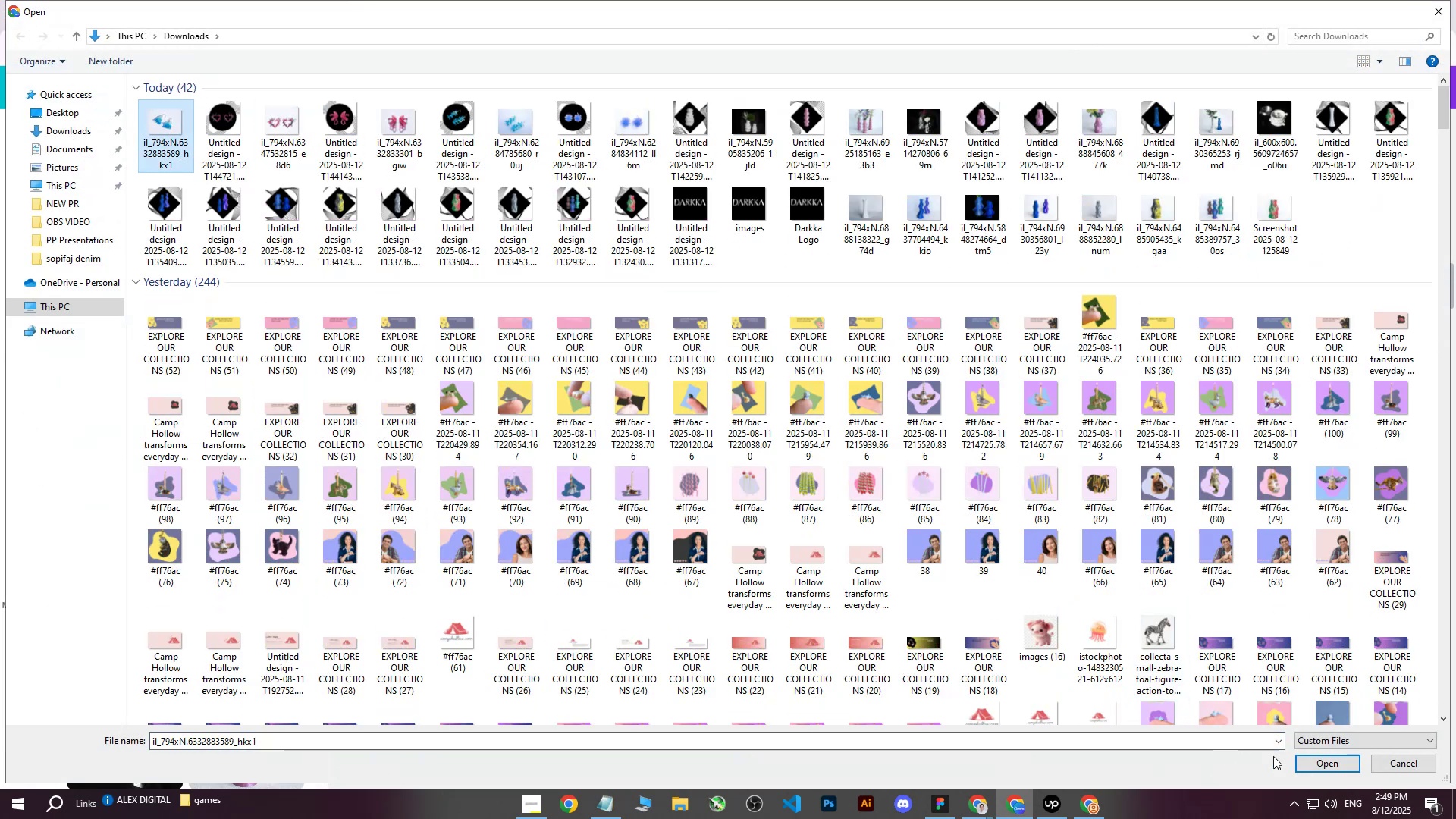 
left_click([1320, 763])
 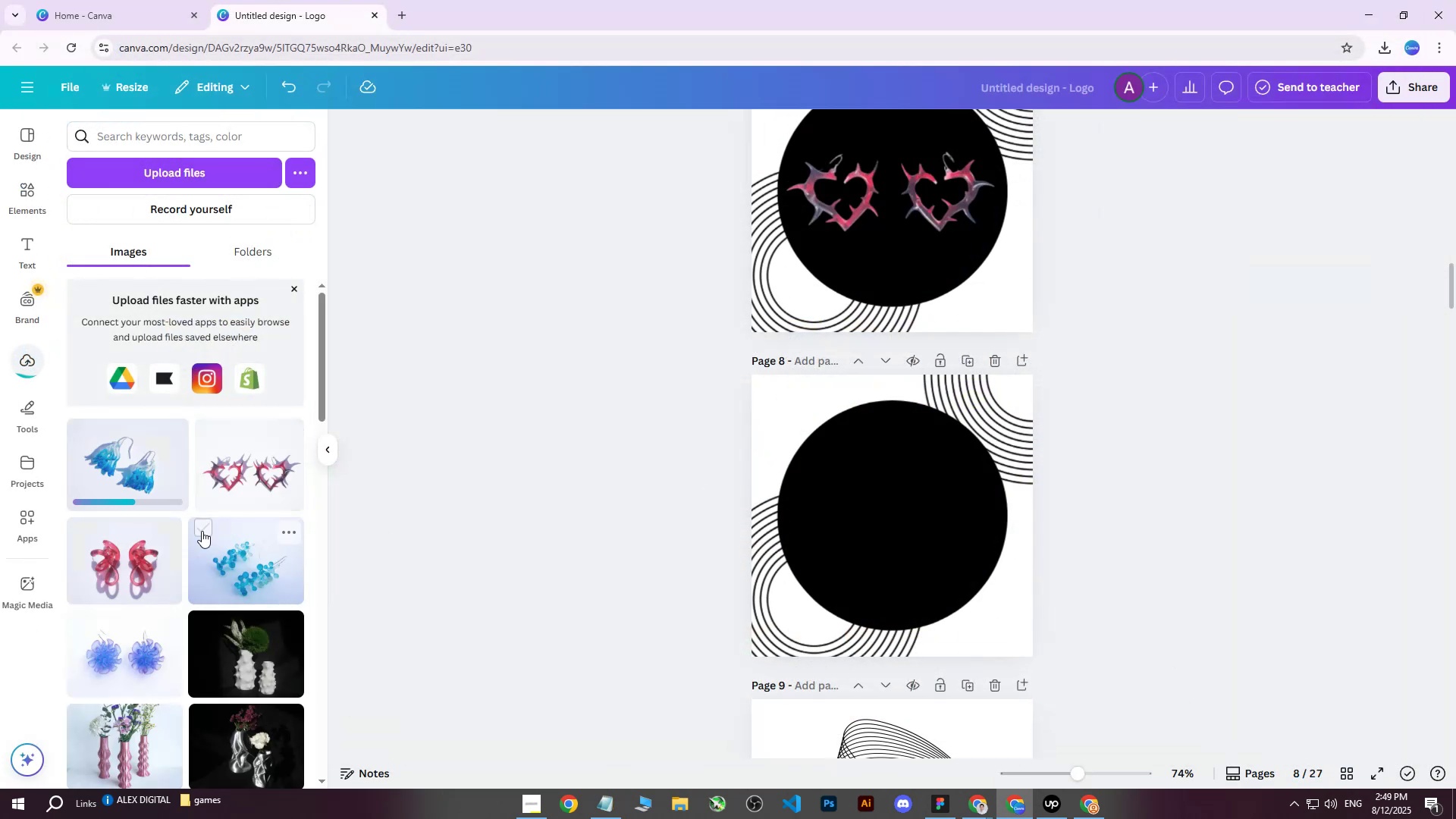 
left_click([136, 466])
 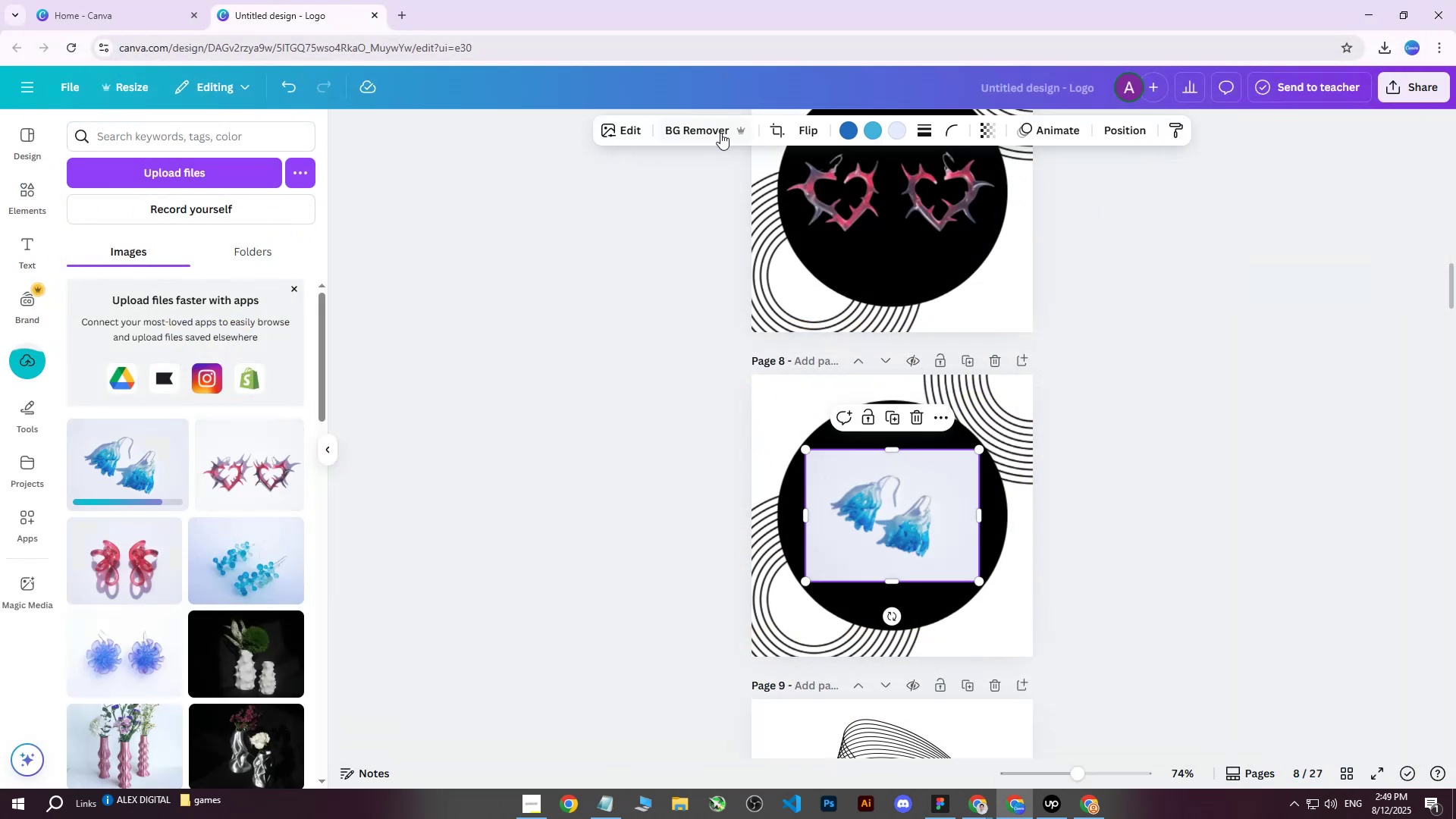 
left_click([701, 138])
 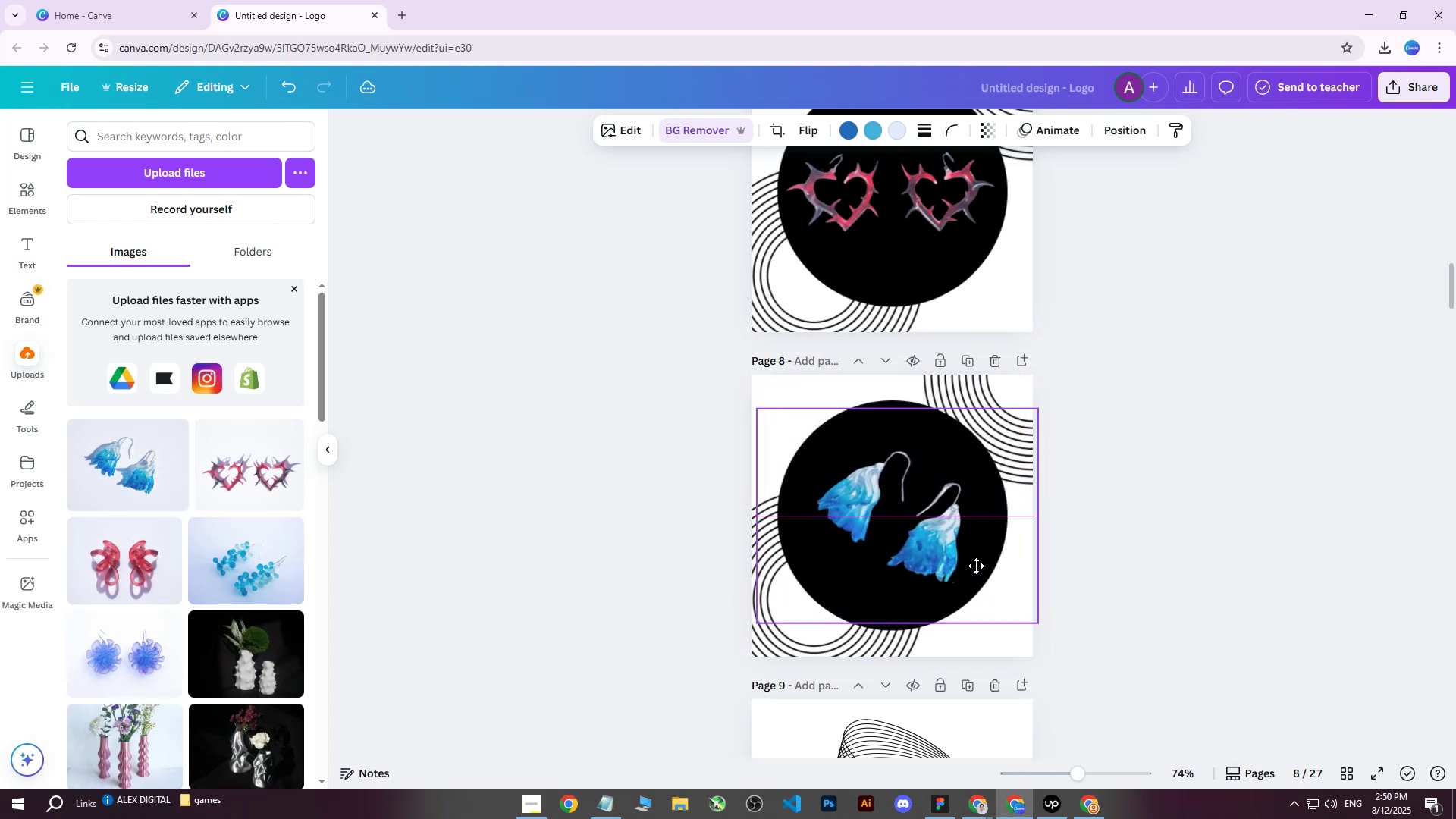 
wait(18.17)
 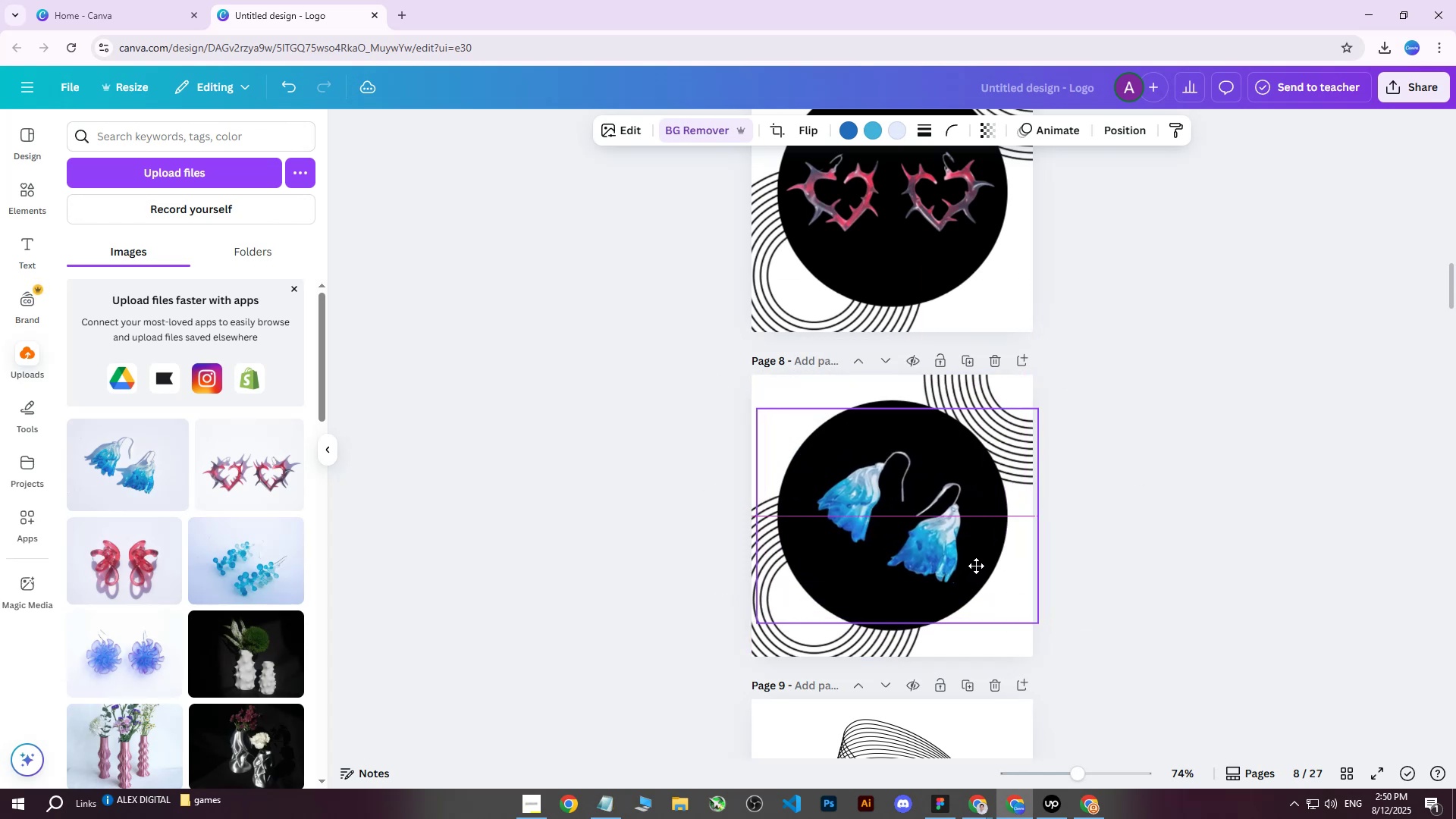 
left_click([1244, 357])
 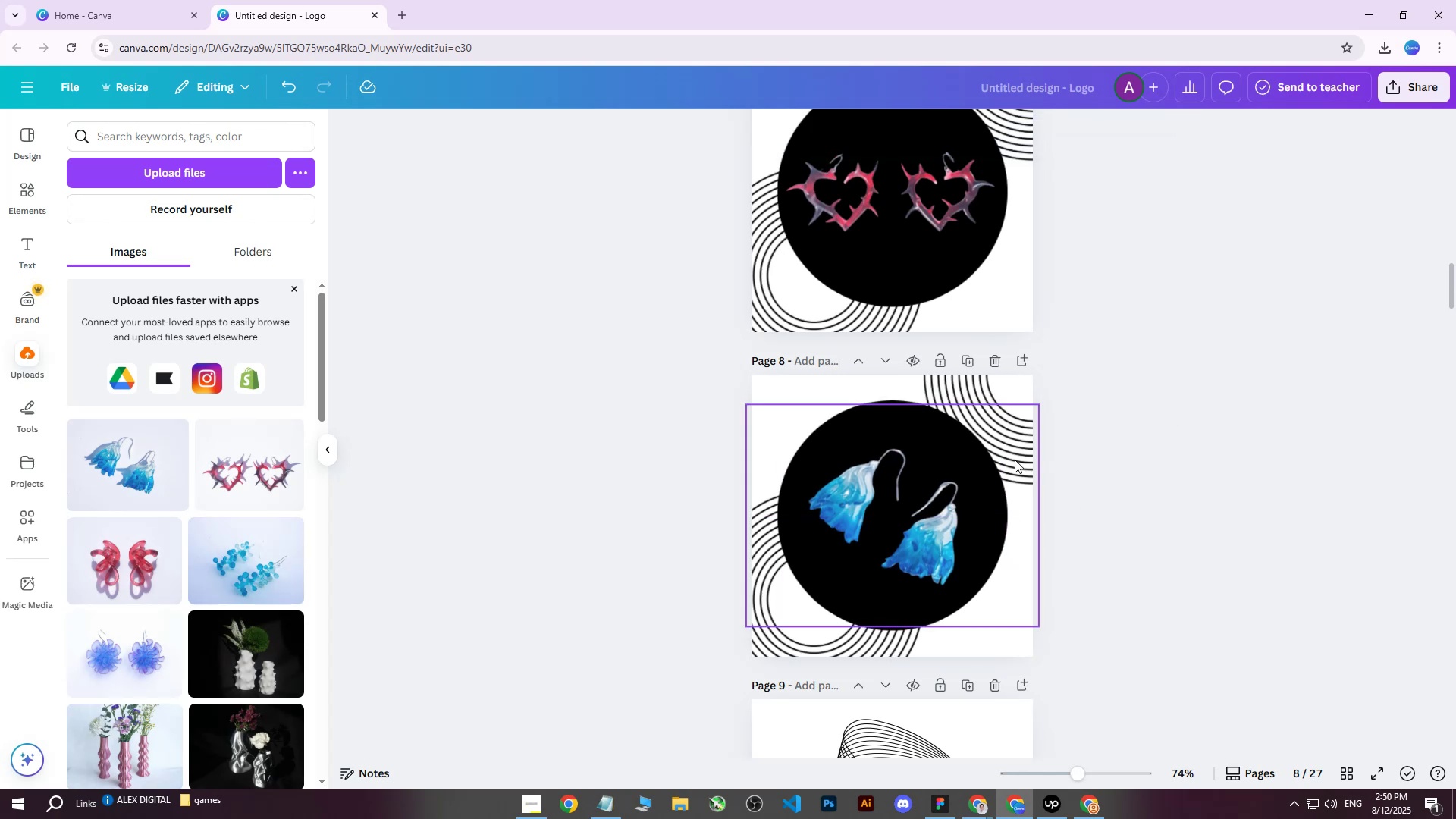 
scroll: coordinate [1015, 421], scroll_direction: up, amount: 14.0
 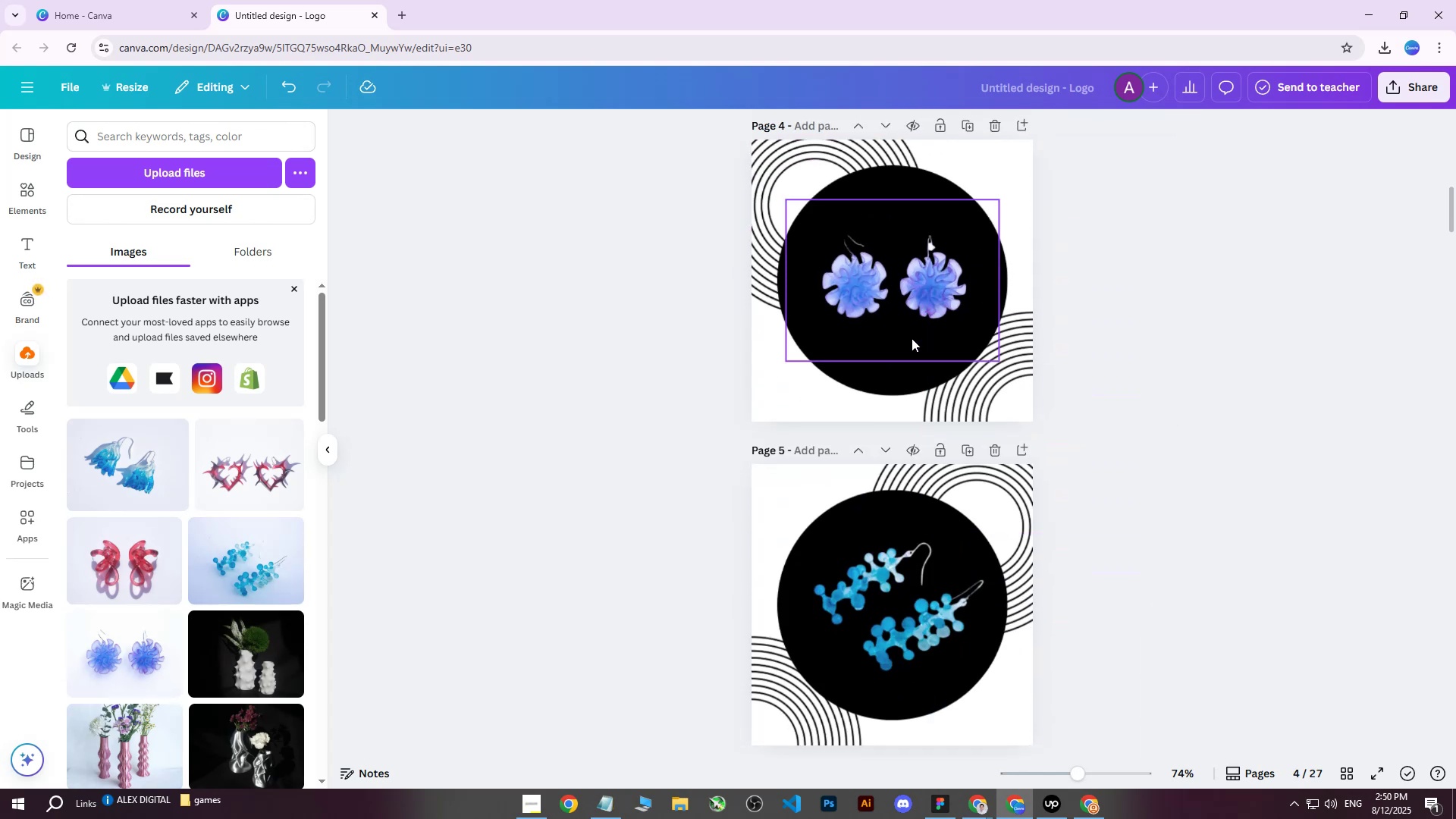 
scroll: coordinate [887, 455], scroll_direction: down, amount: 14.0
 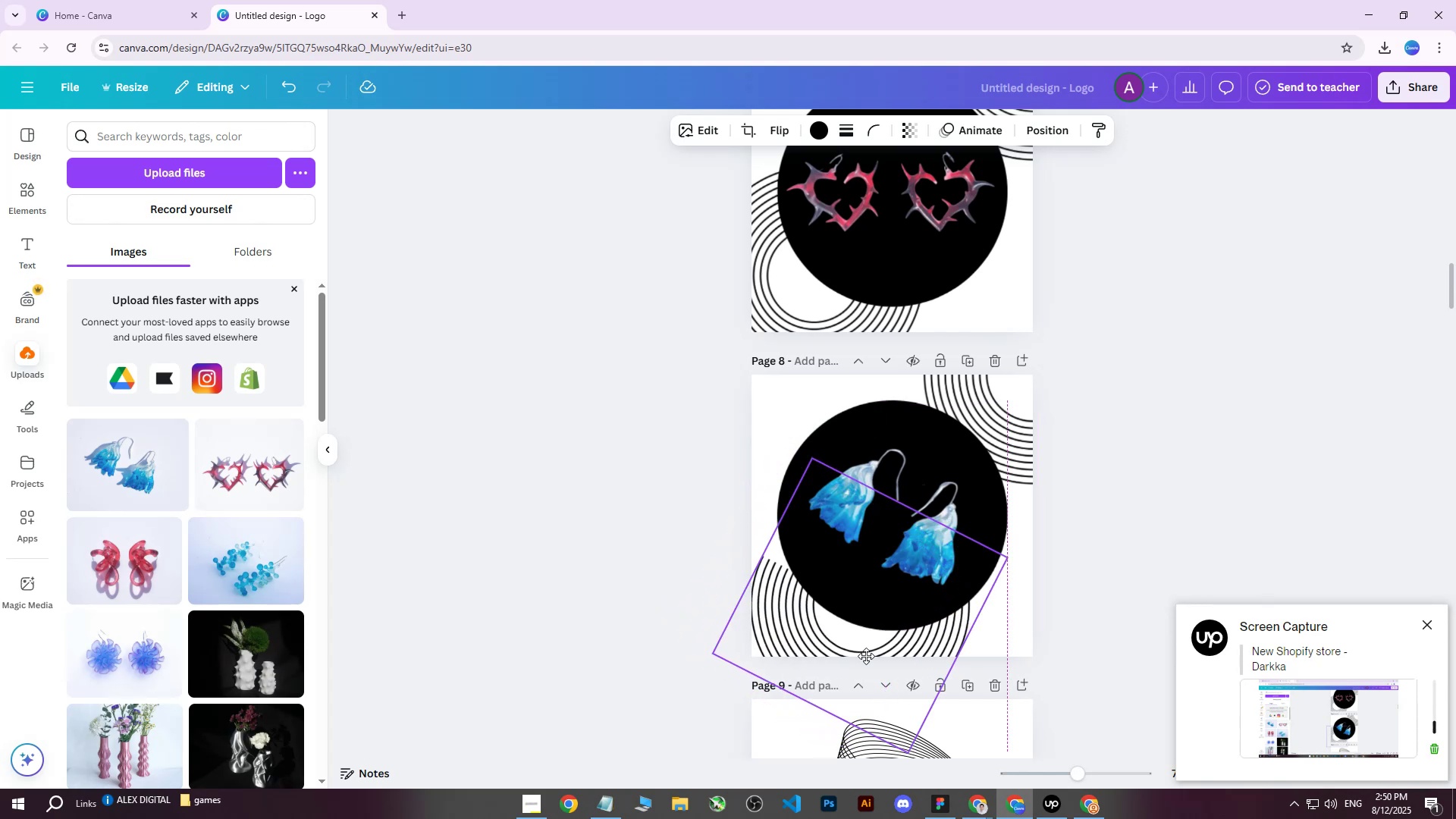 
wait(5.36)
 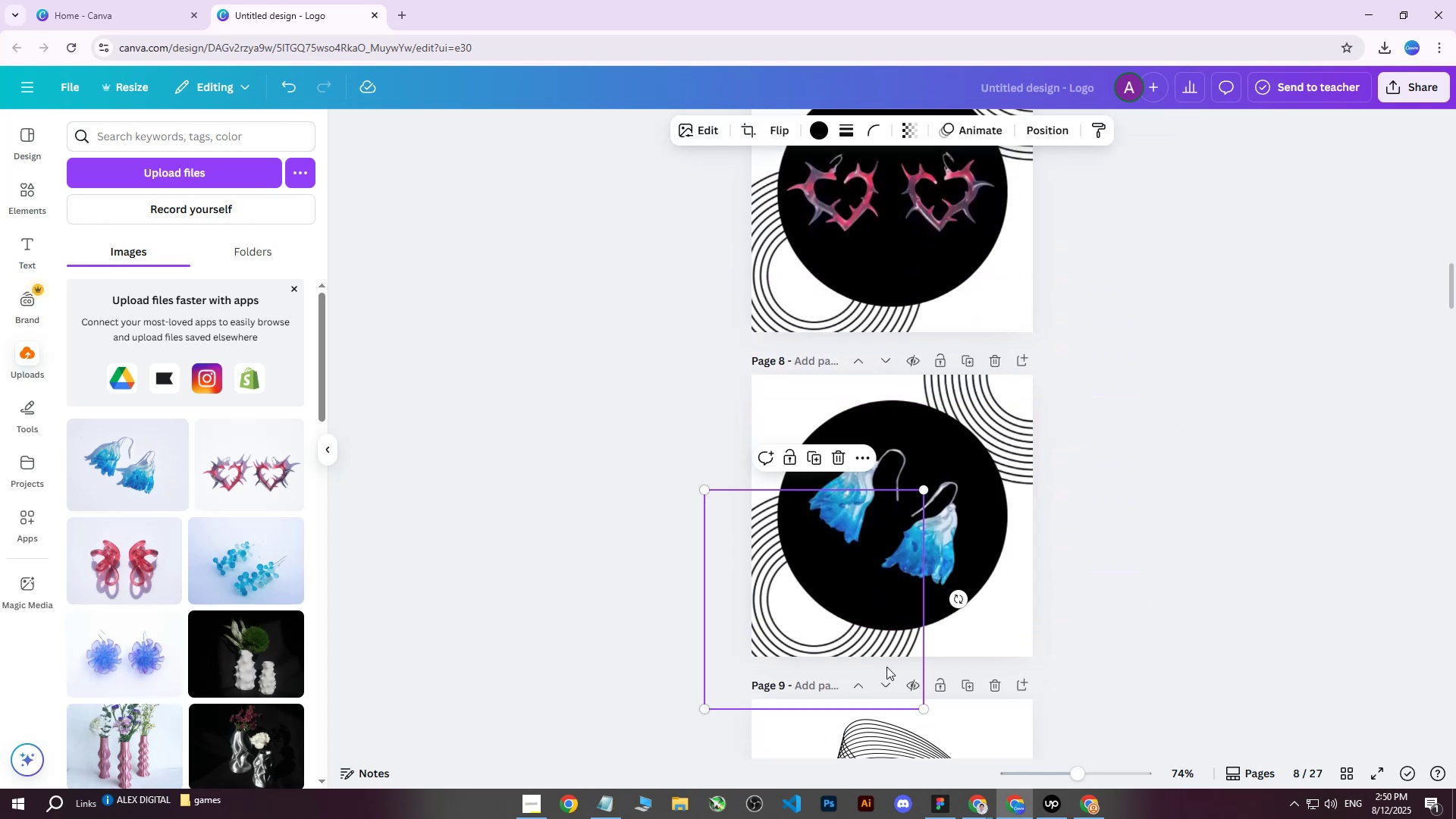 
scroll: coordinate [1027, 557], scroll_direction: down, amount: 1.0
 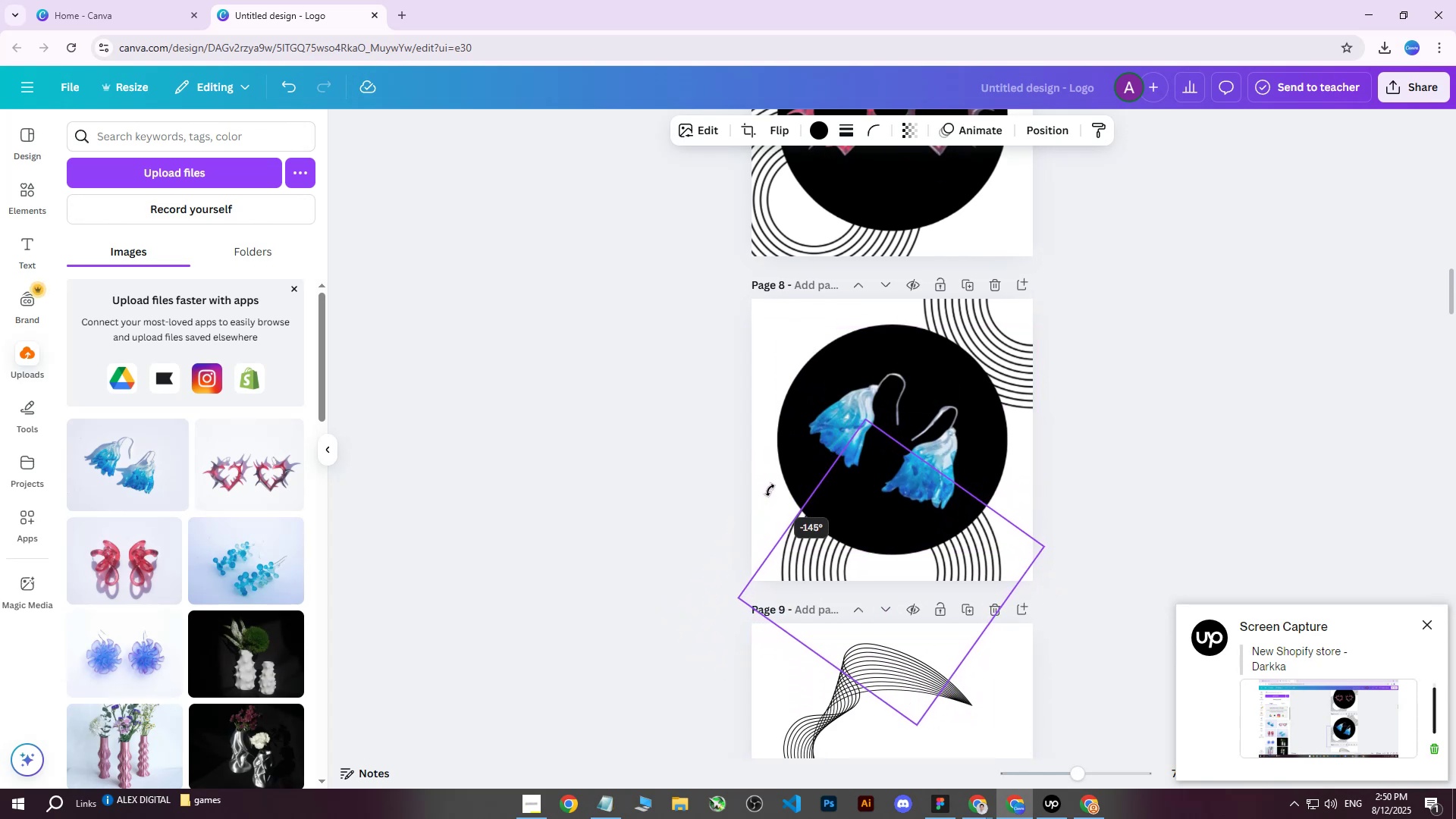 
left_click([981, 311])
 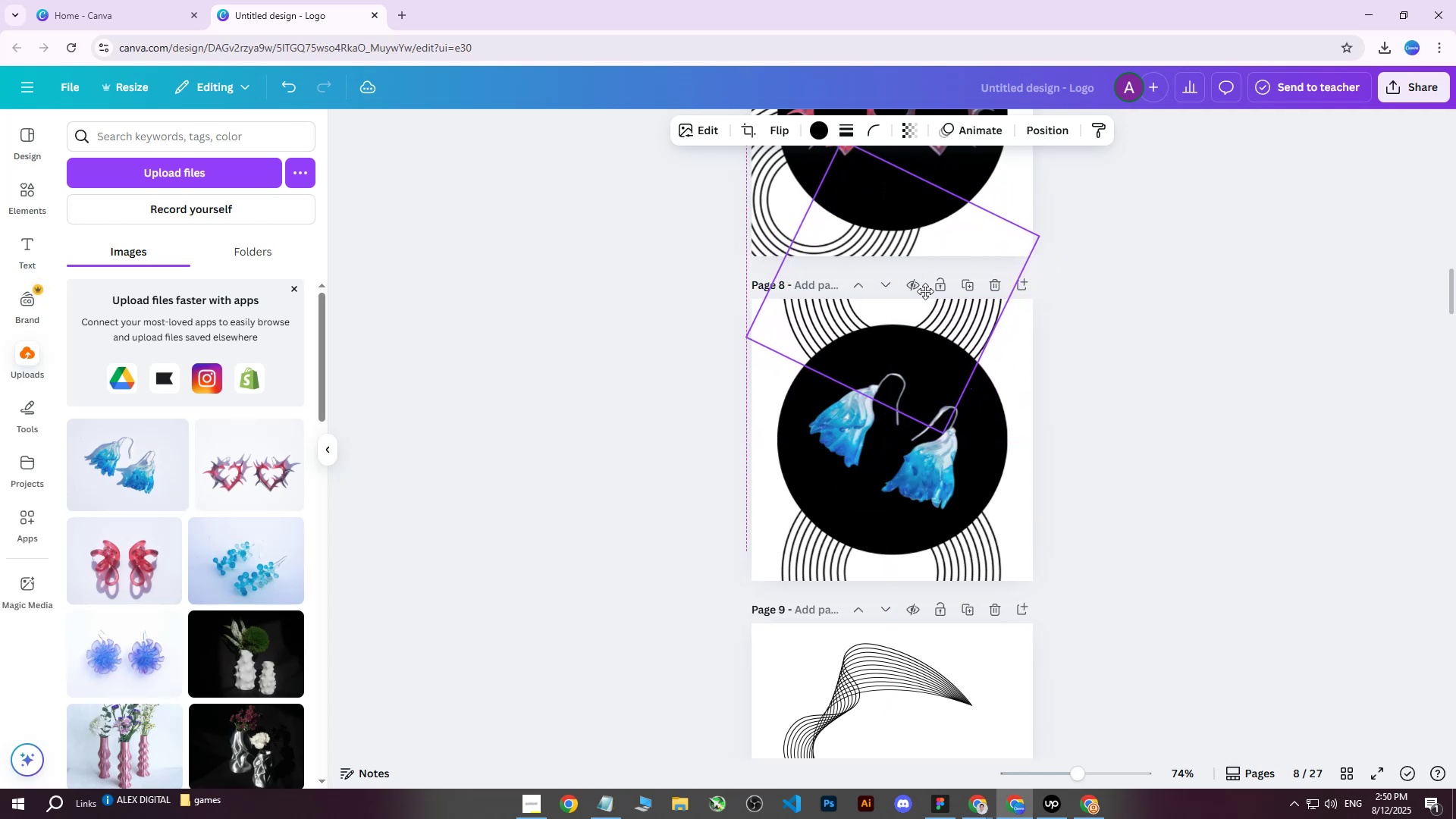 
wait(13.24)
 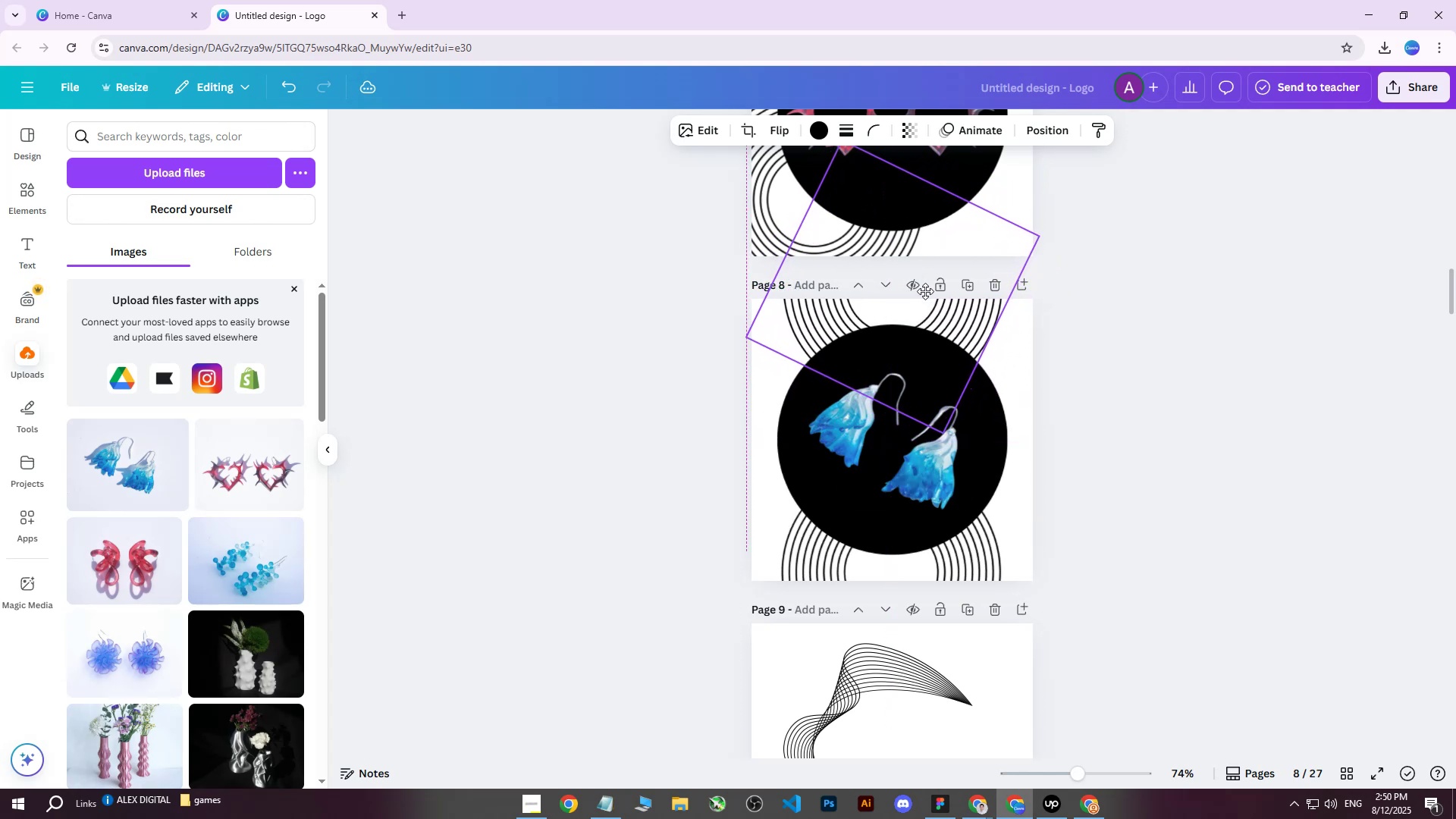 
left_click([1147, 309])
 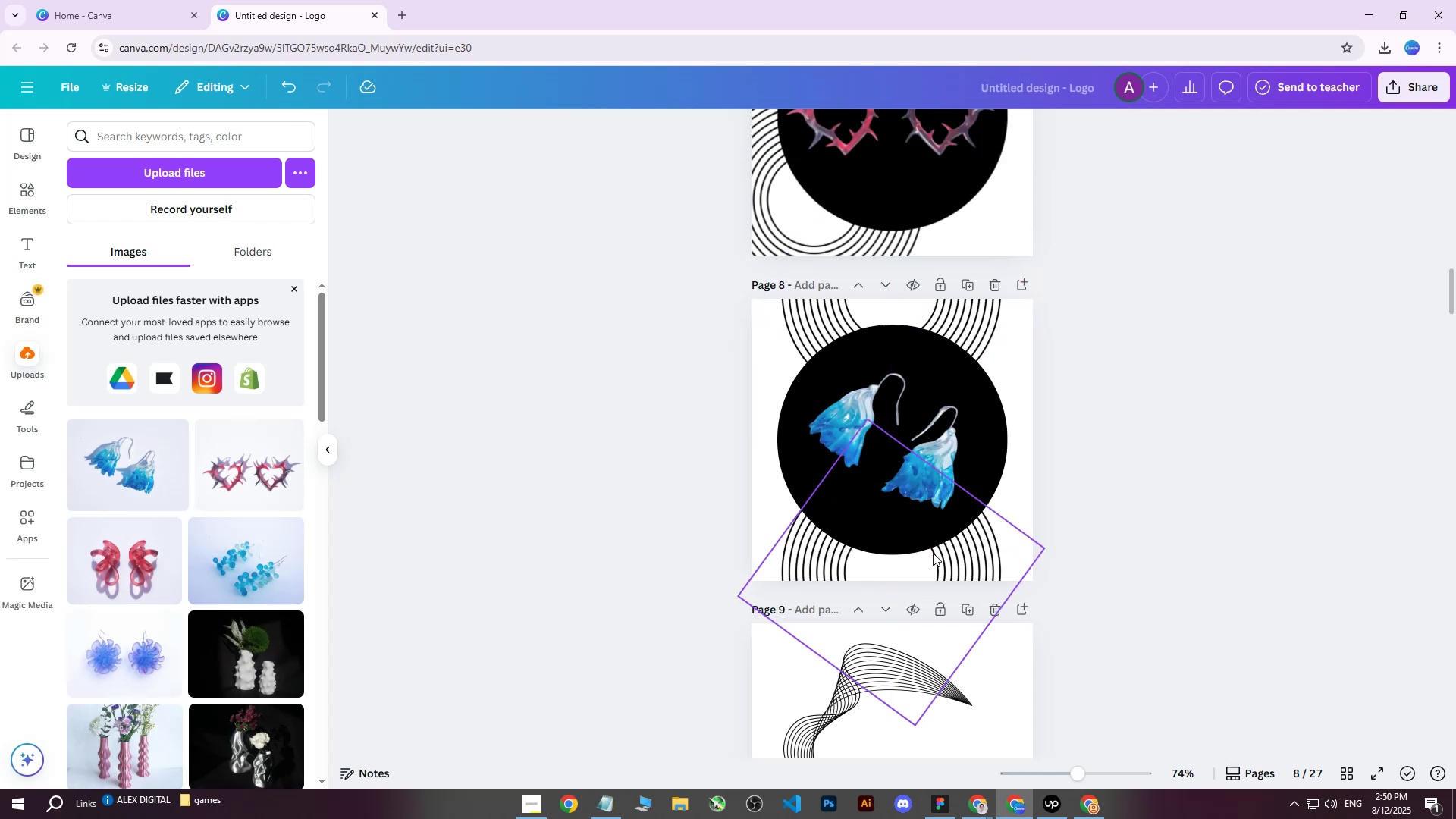 
left_click([964, 571])
 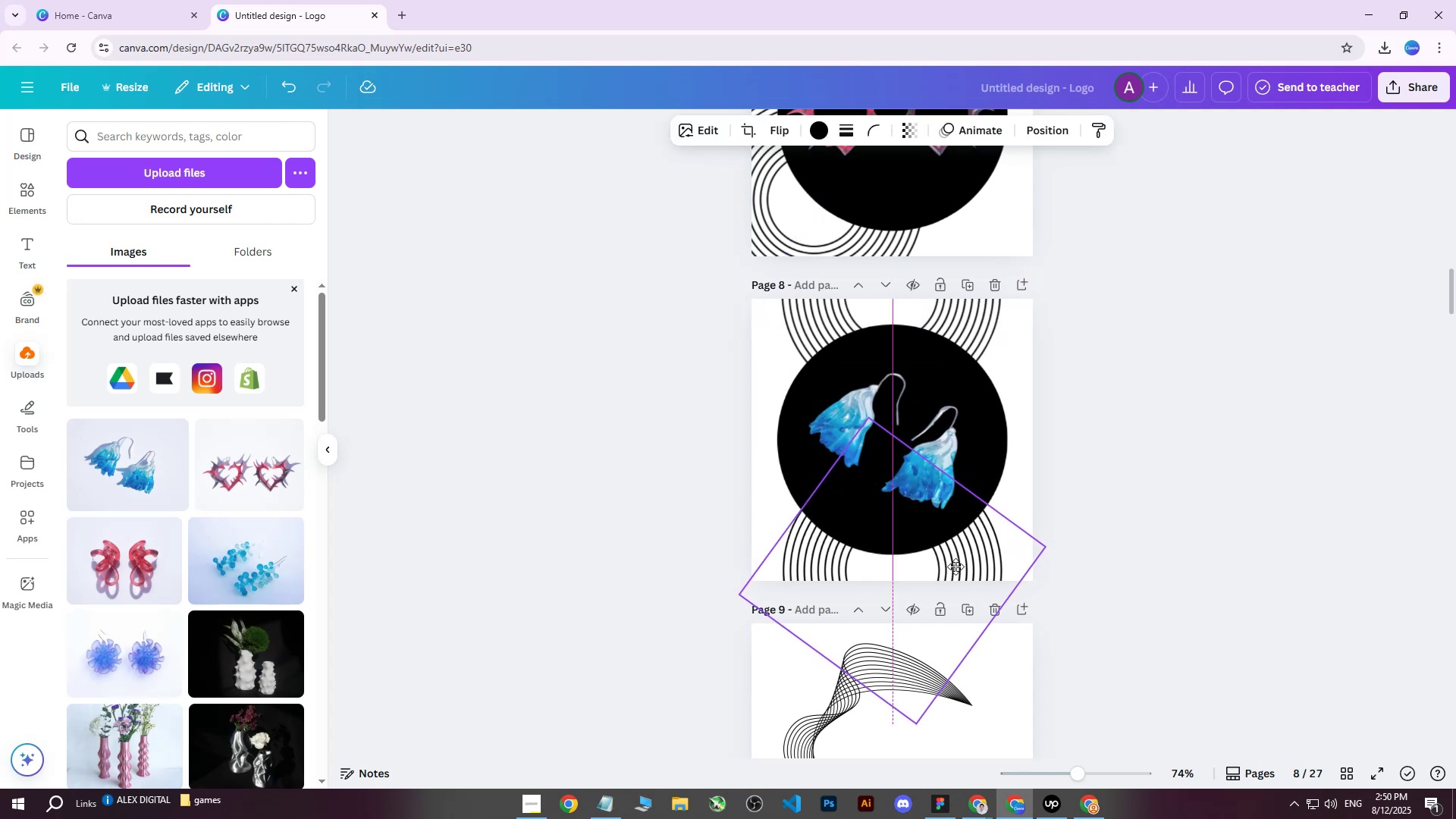 
left_click([1165, 403])
 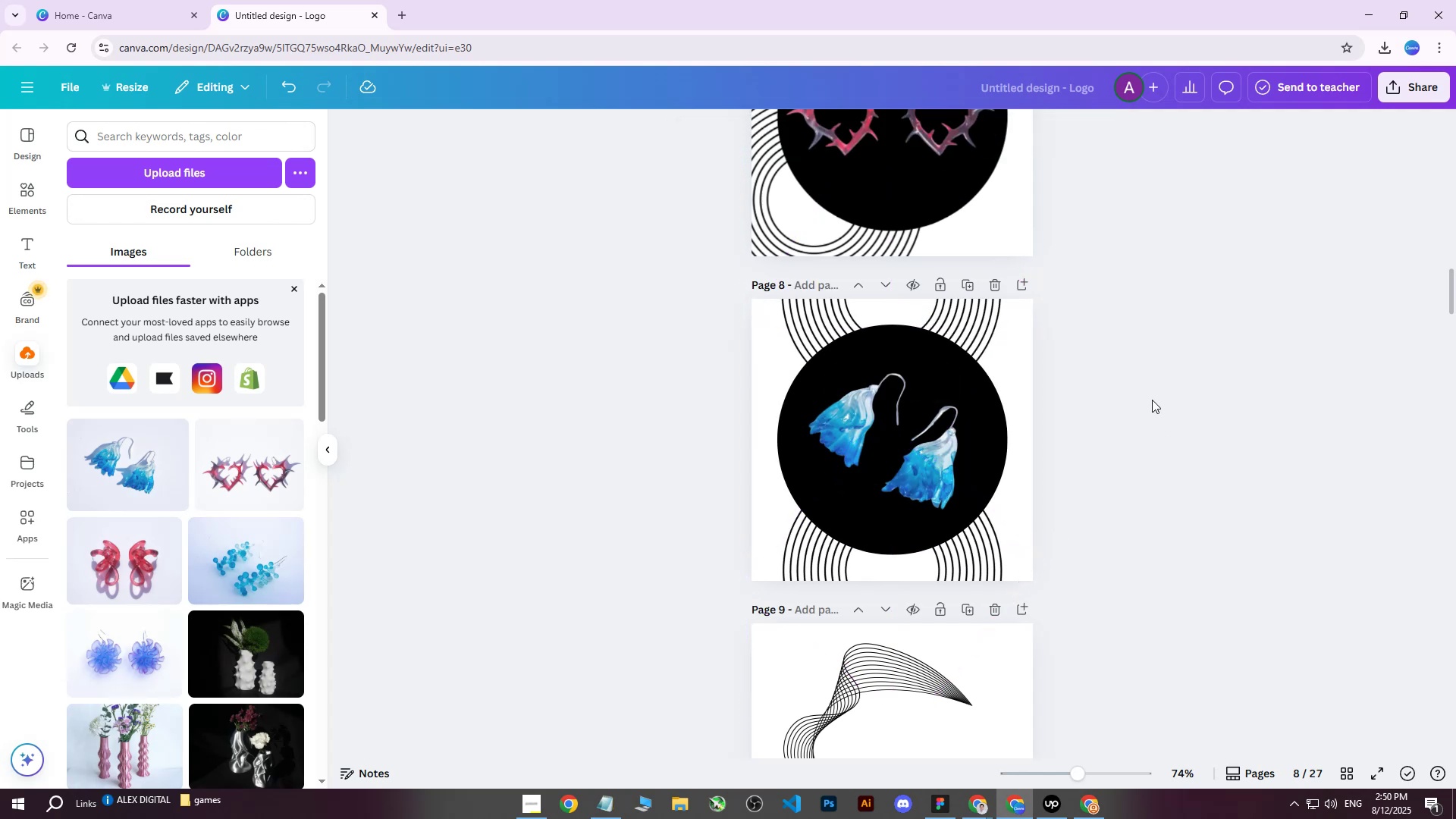 
scroll: coordinate [1132, 397], scroll_direction: up, amount: 3.0
 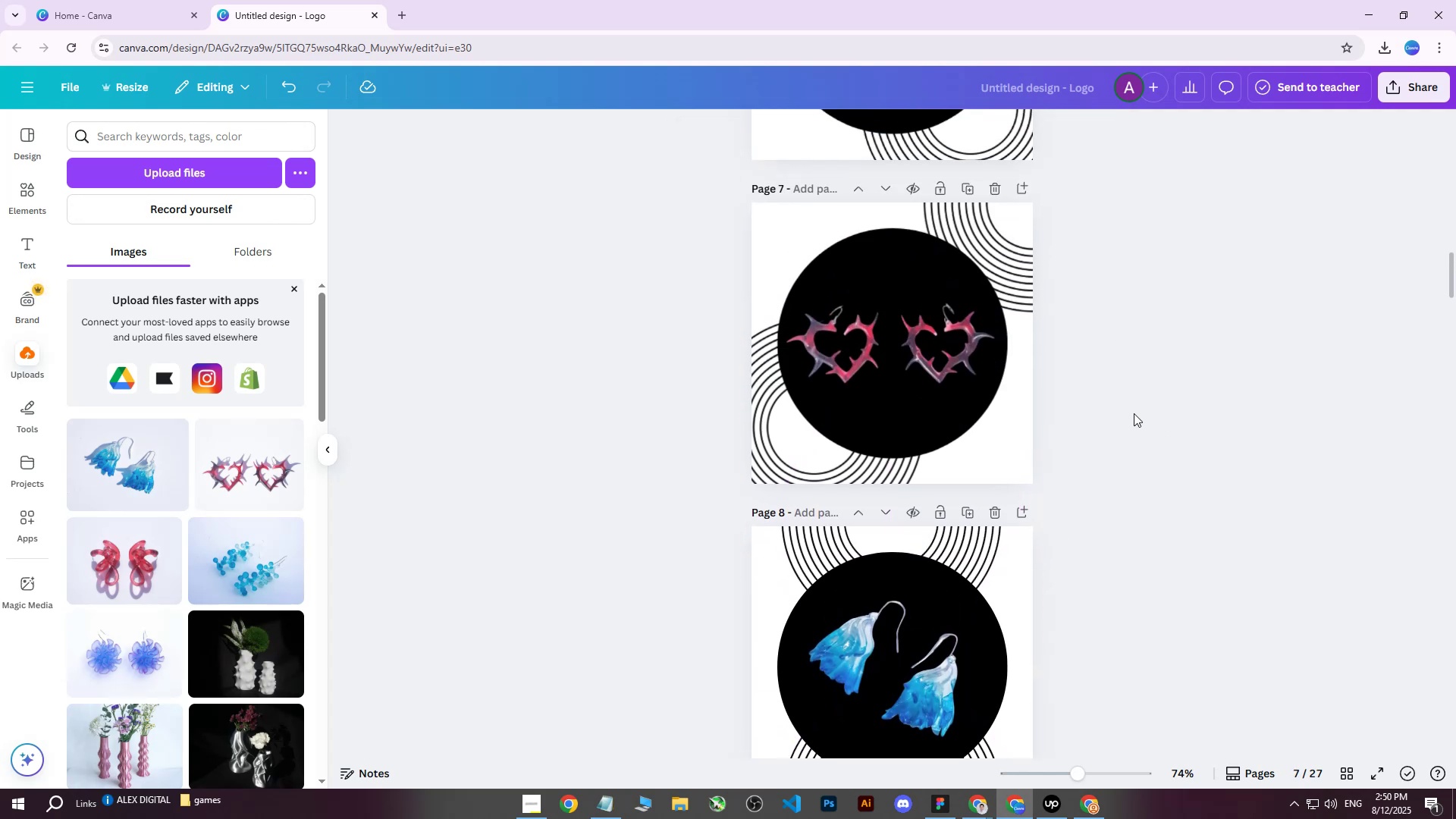 
scroll: coordinate [1132, 409], scroll_direction: down, amount: 4.0
 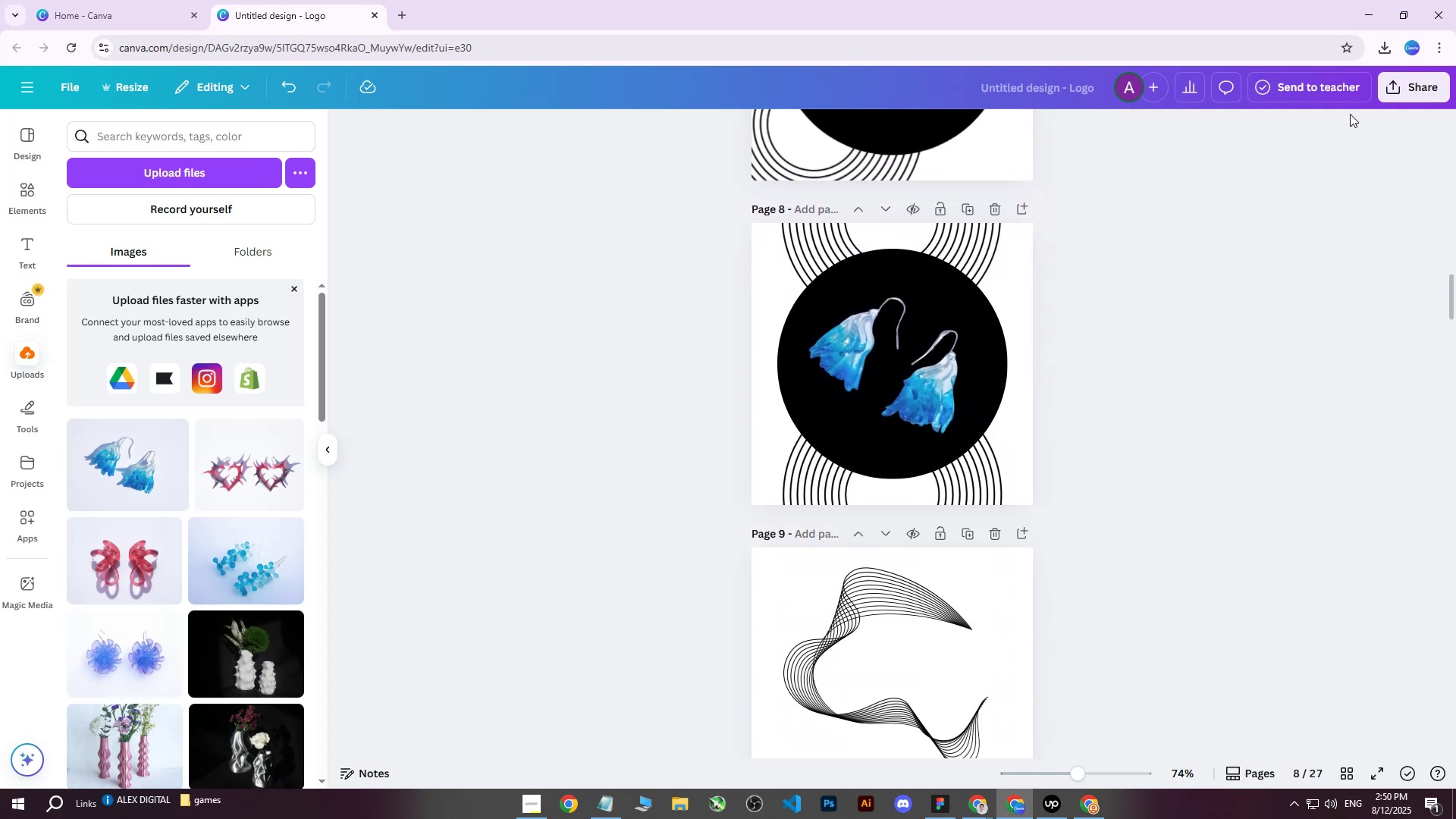 
left_click([1406, 83])
 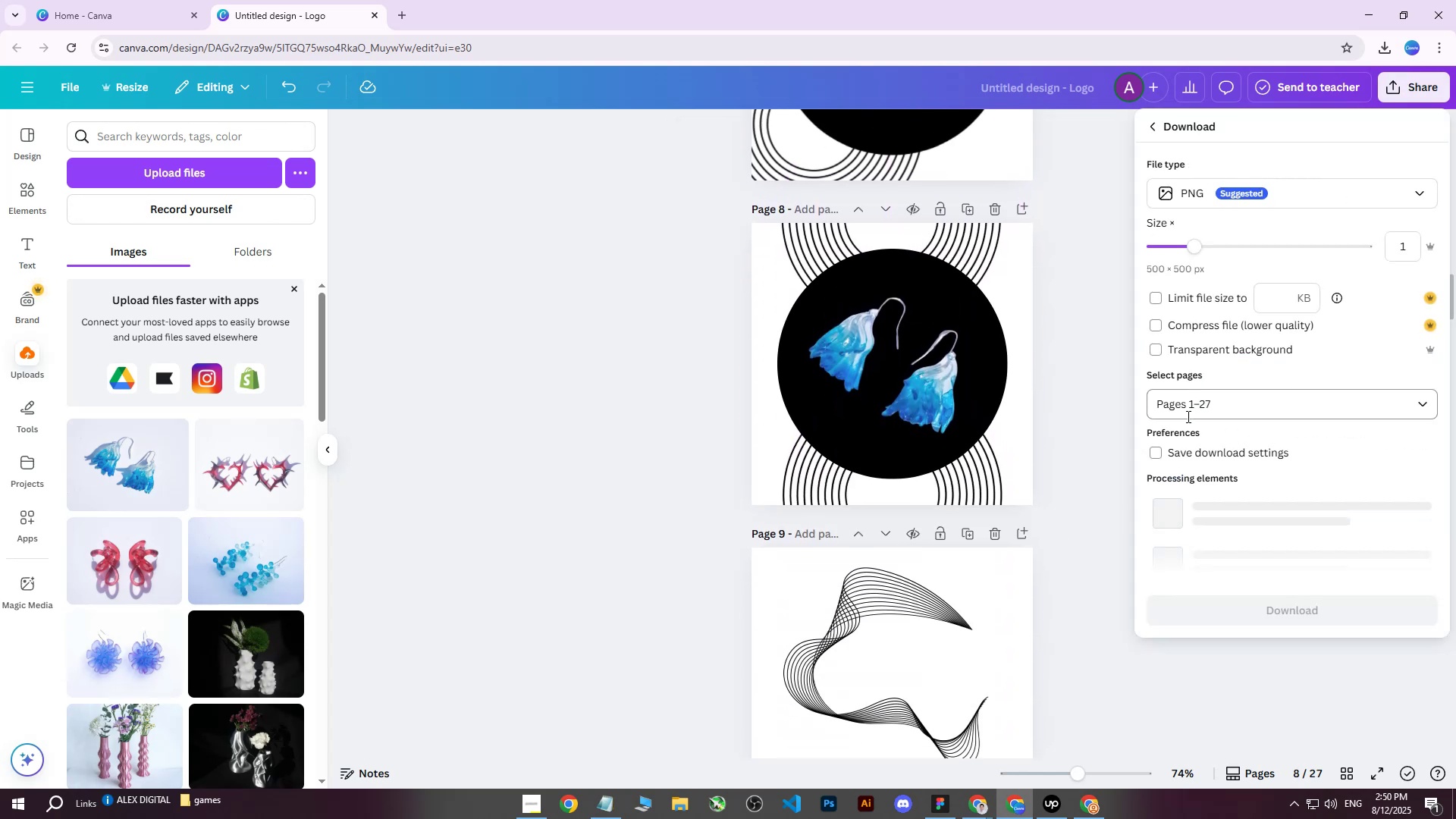 
double_click([1192, 413])
 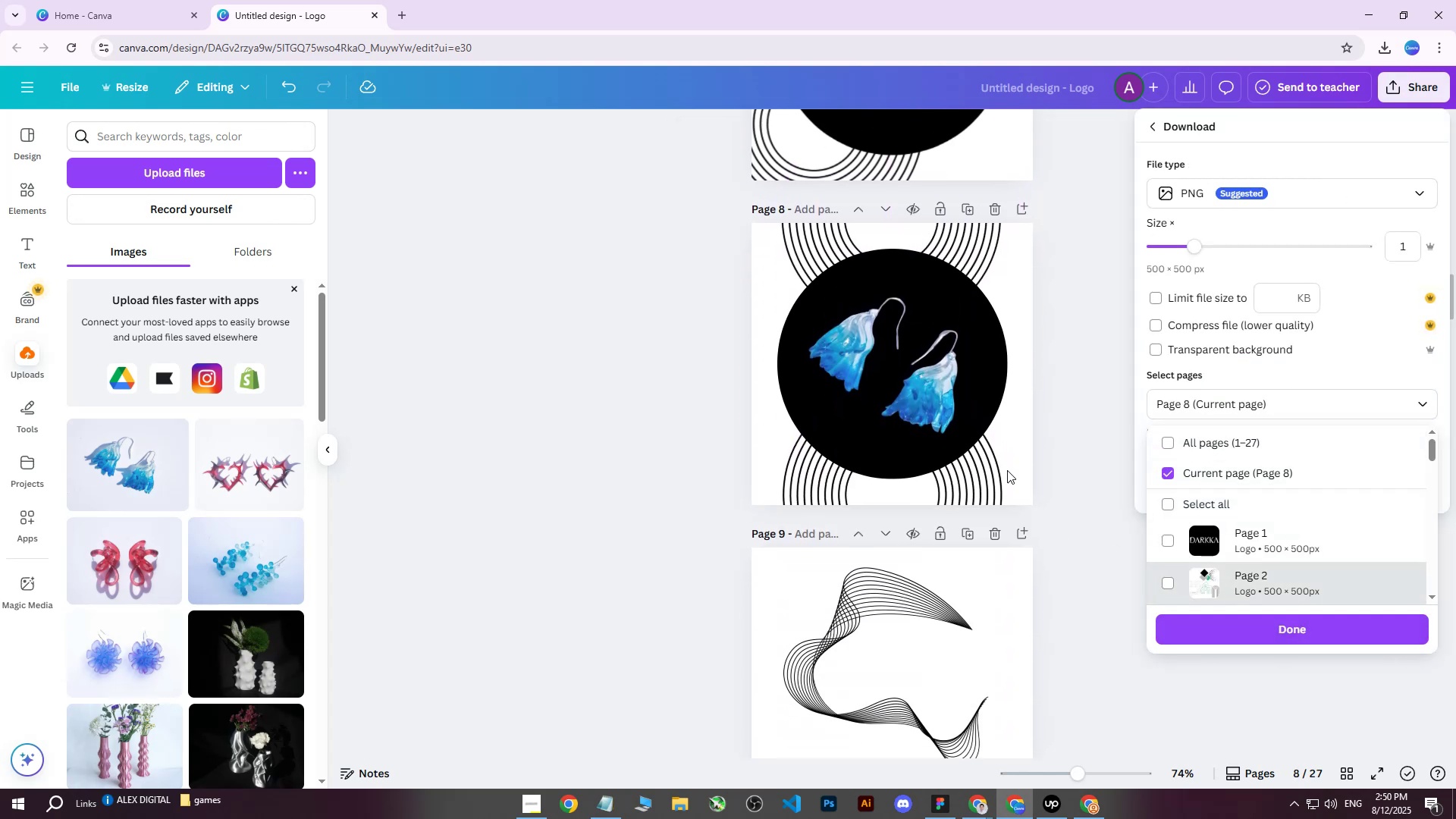 
left_click([1070, 356])
 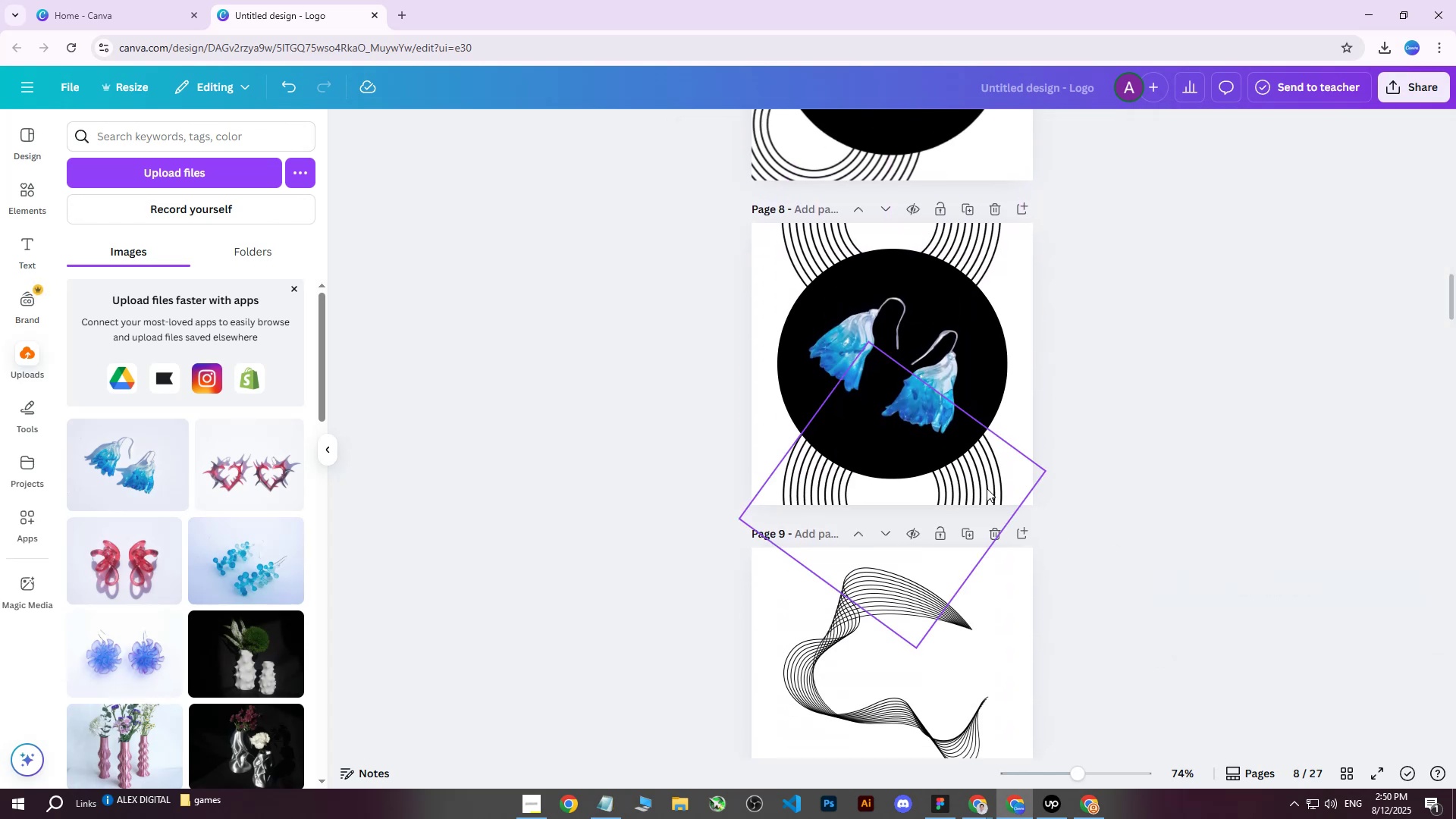 
left_click([987, 488])
 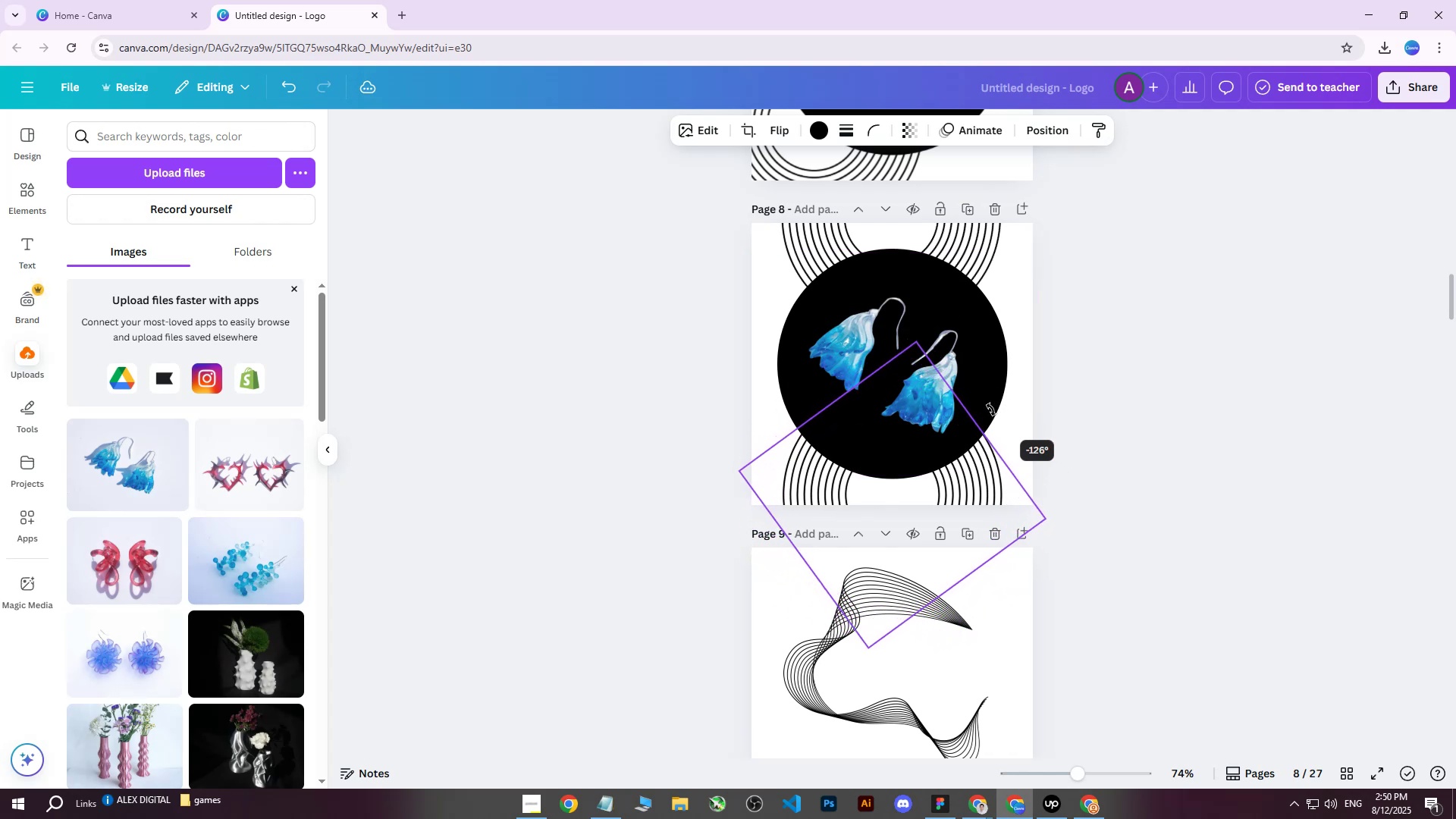 
scroll: coordinate [1103, 332], scroll_direction: up, amount: 4.0
 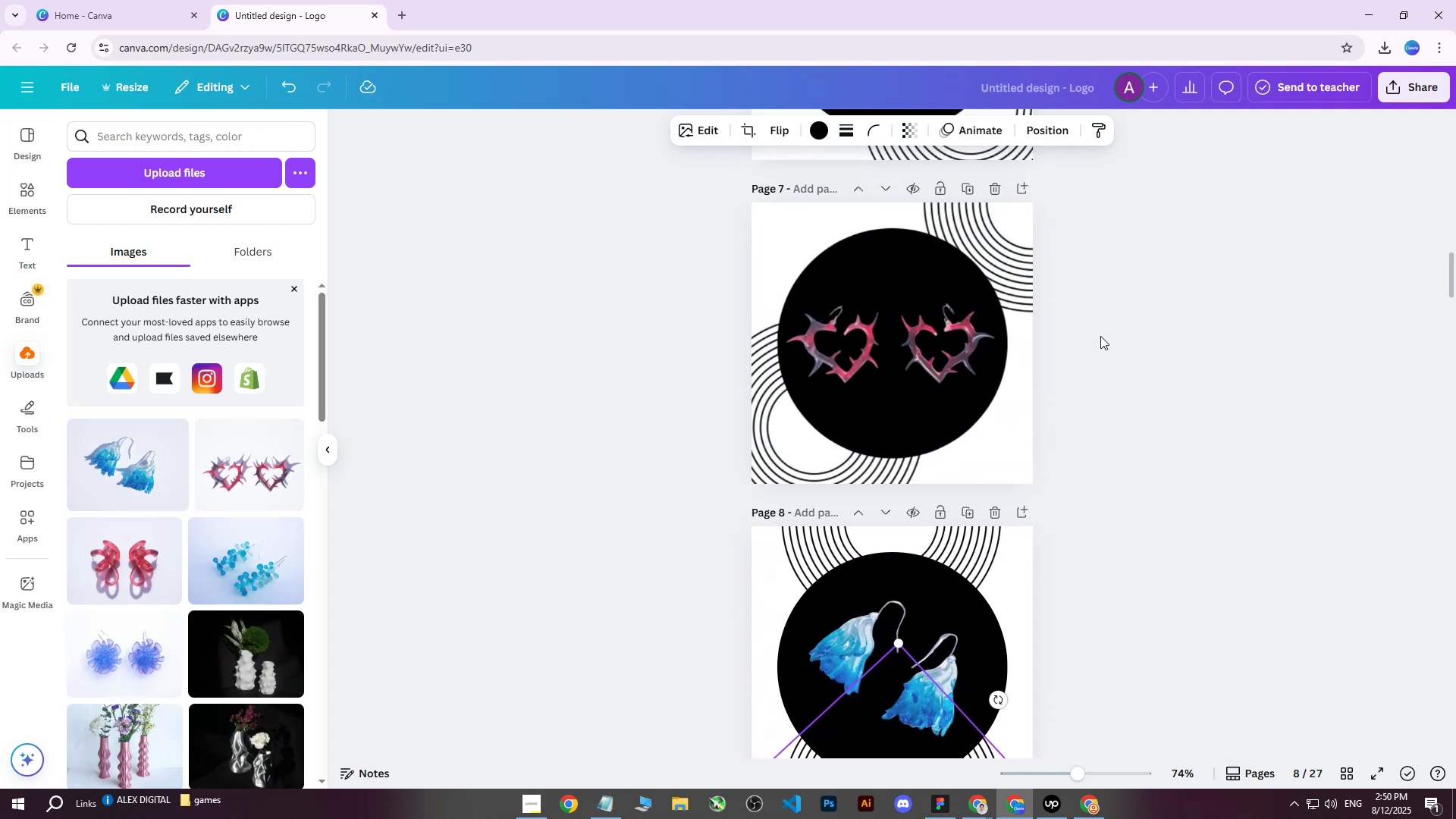 
scroll: coordinate [1101, 331], scroll_direction: down, amount: 1.0
 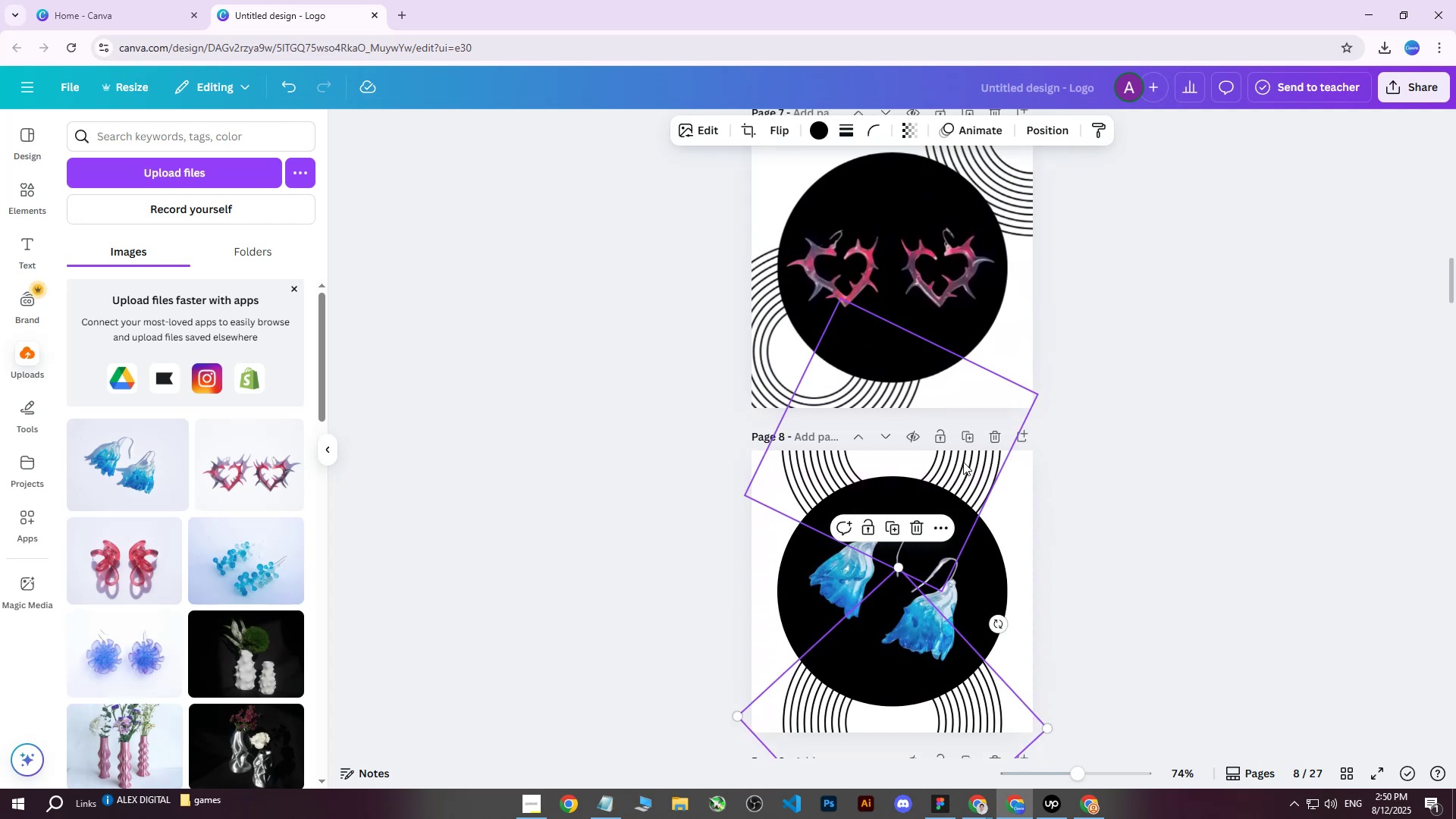 
left_click([963, 470])
 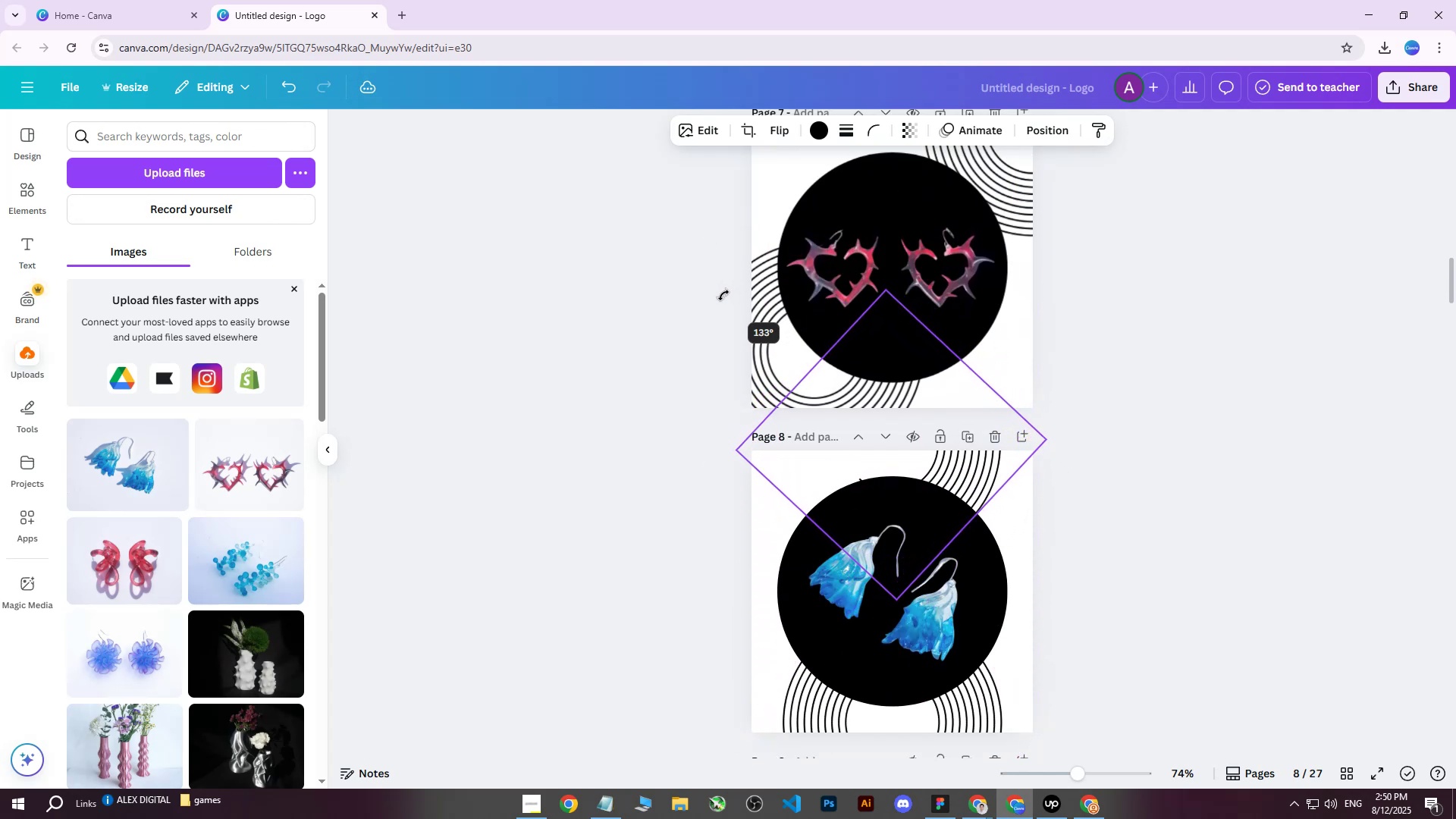 
left_click([1158, 373])
 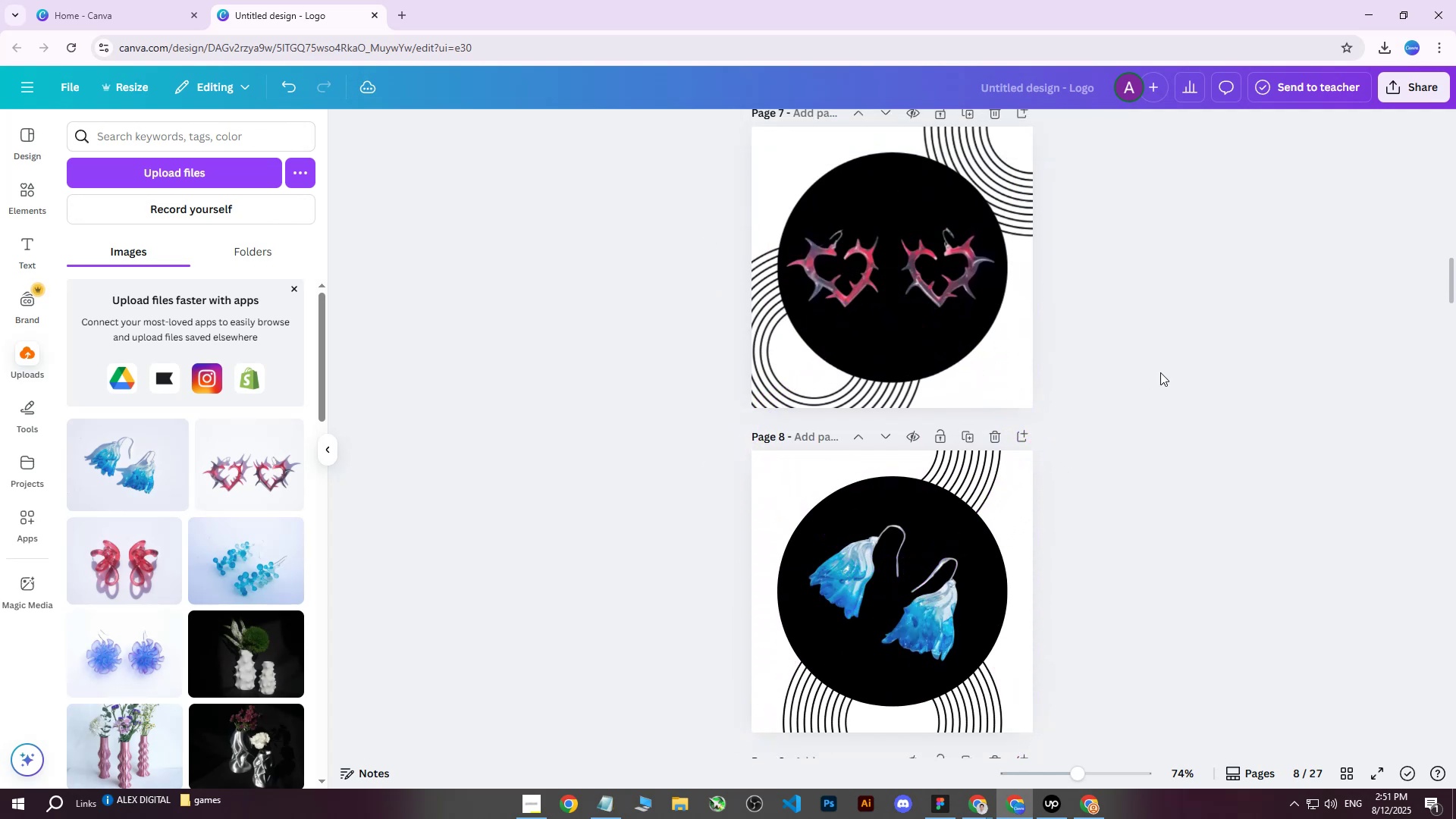 
scroll: coordinate [1162, 366], scroll_direction: none, amount: 0.0
 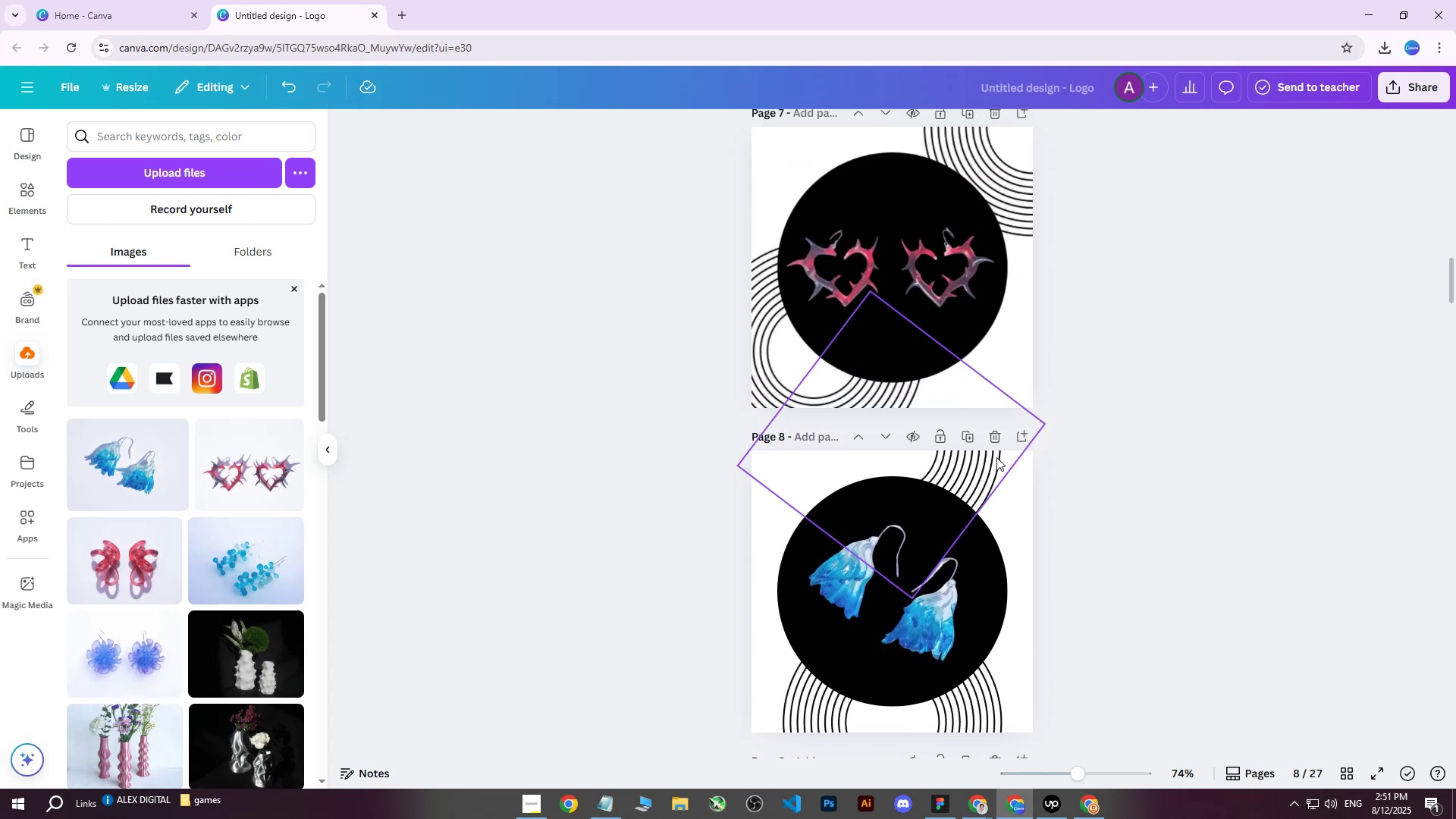 
key(Control+Z)
 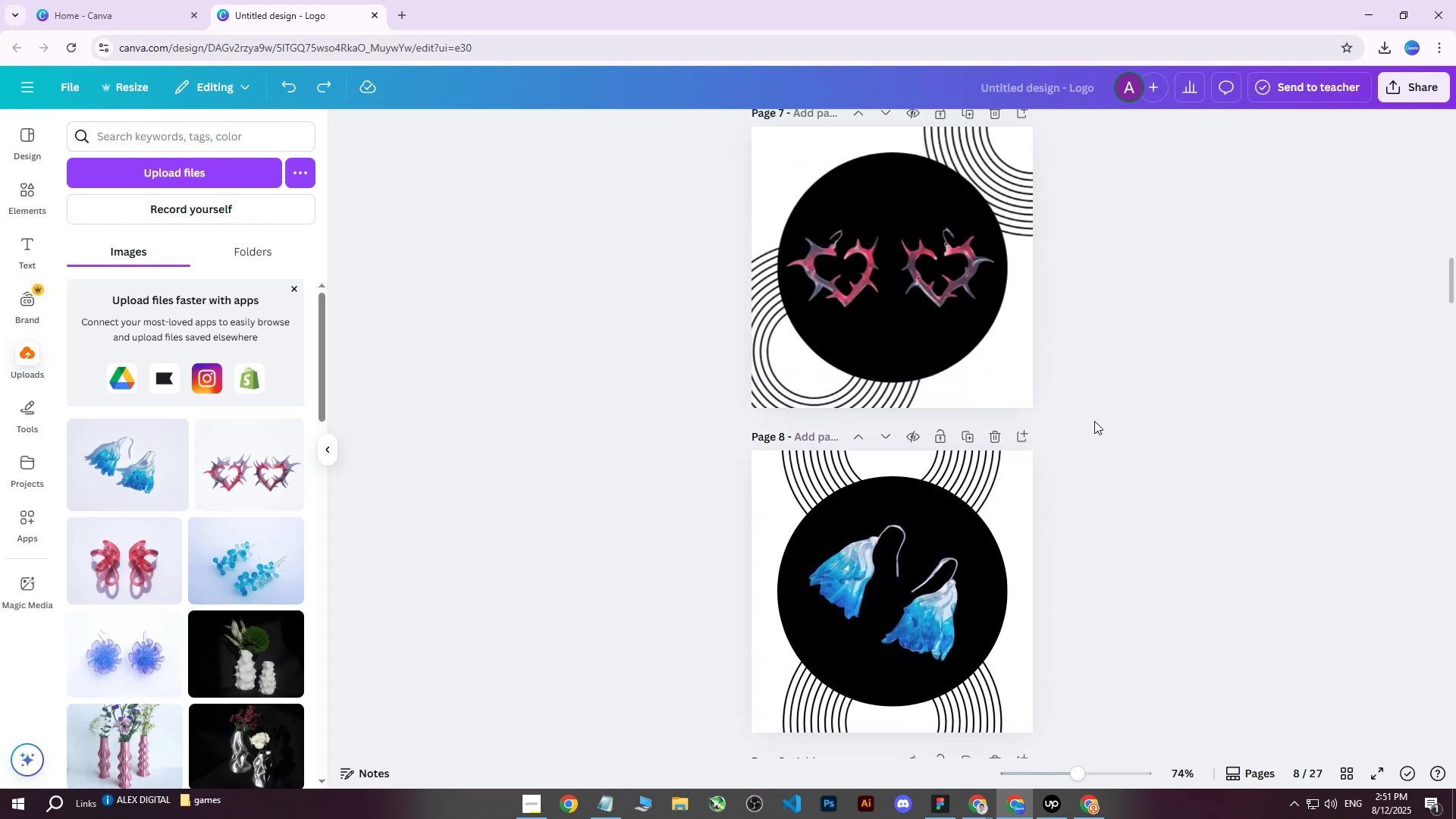 
left_click([1130, 432])
 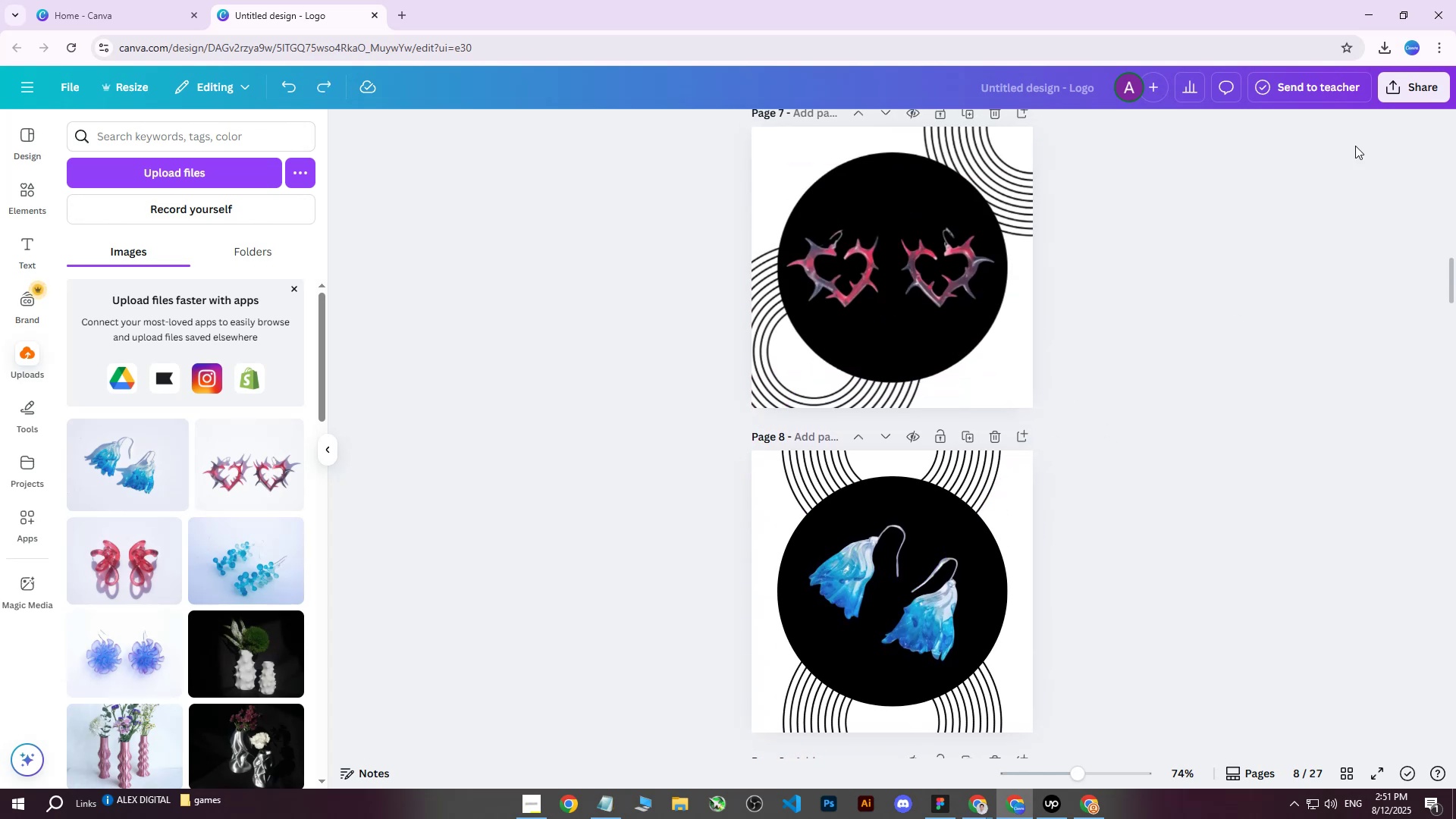 
left_click([1386, 99])
 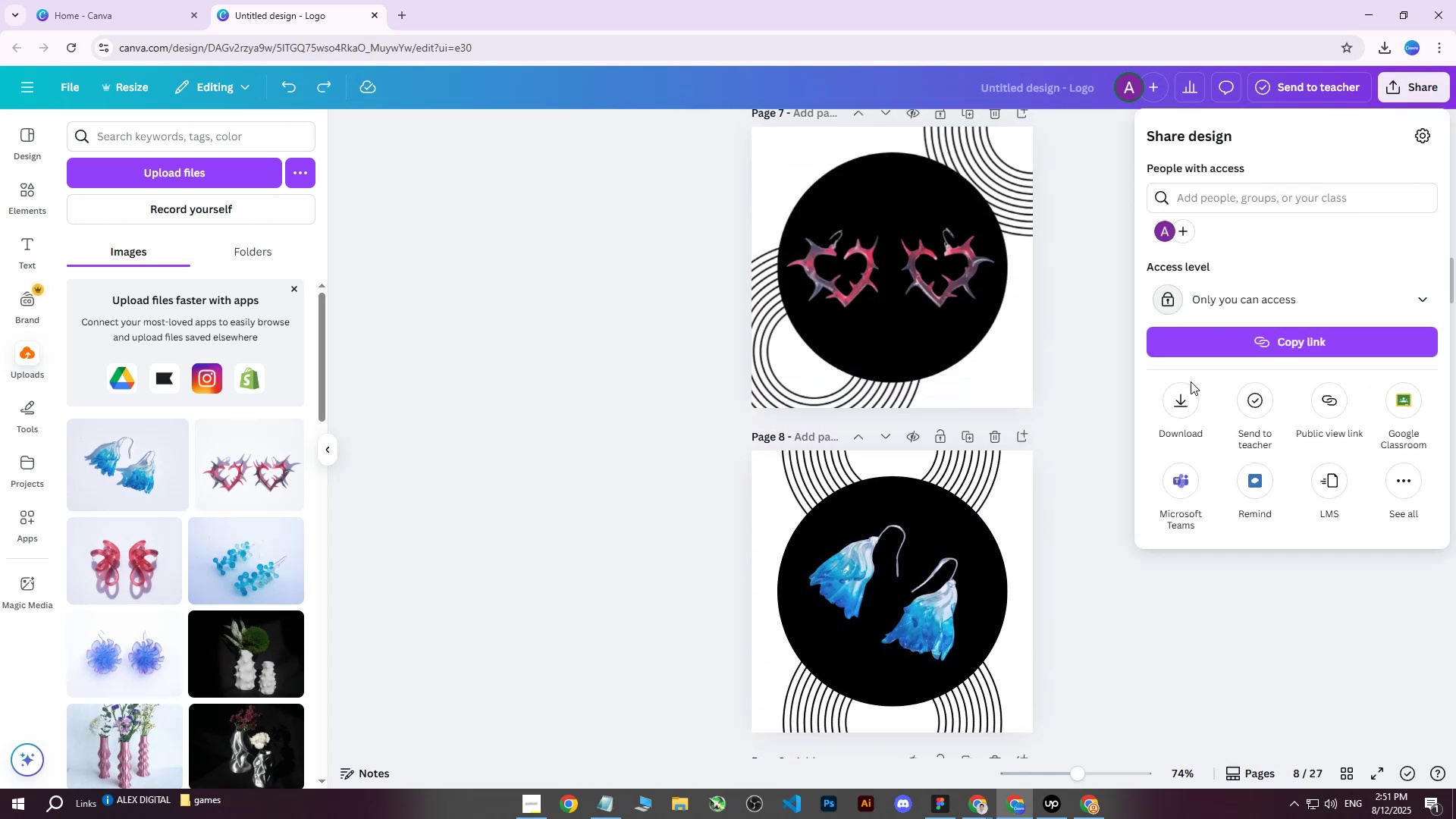 
left_click([1177, 406])
 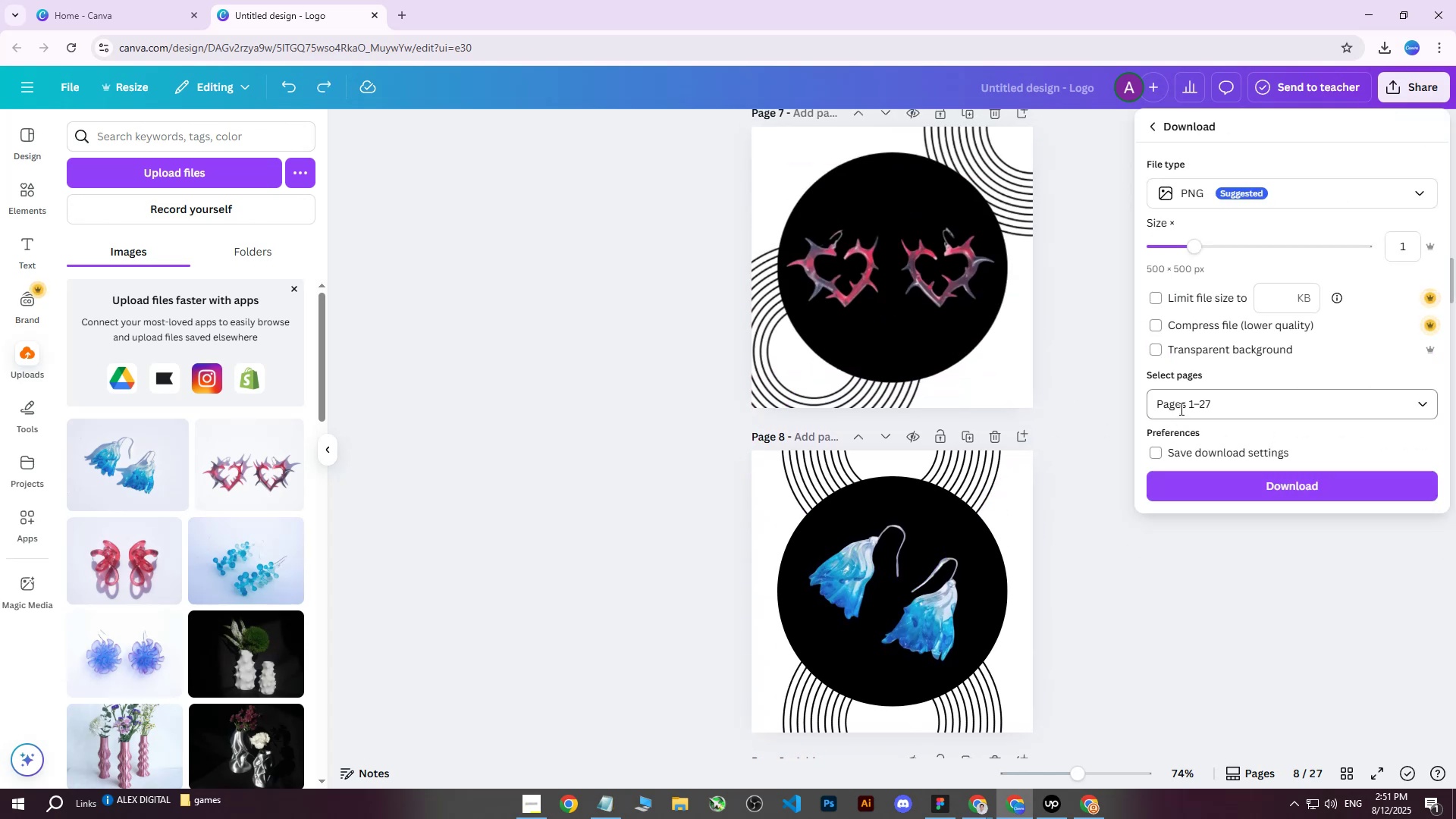 
double_click([1172, 444])
 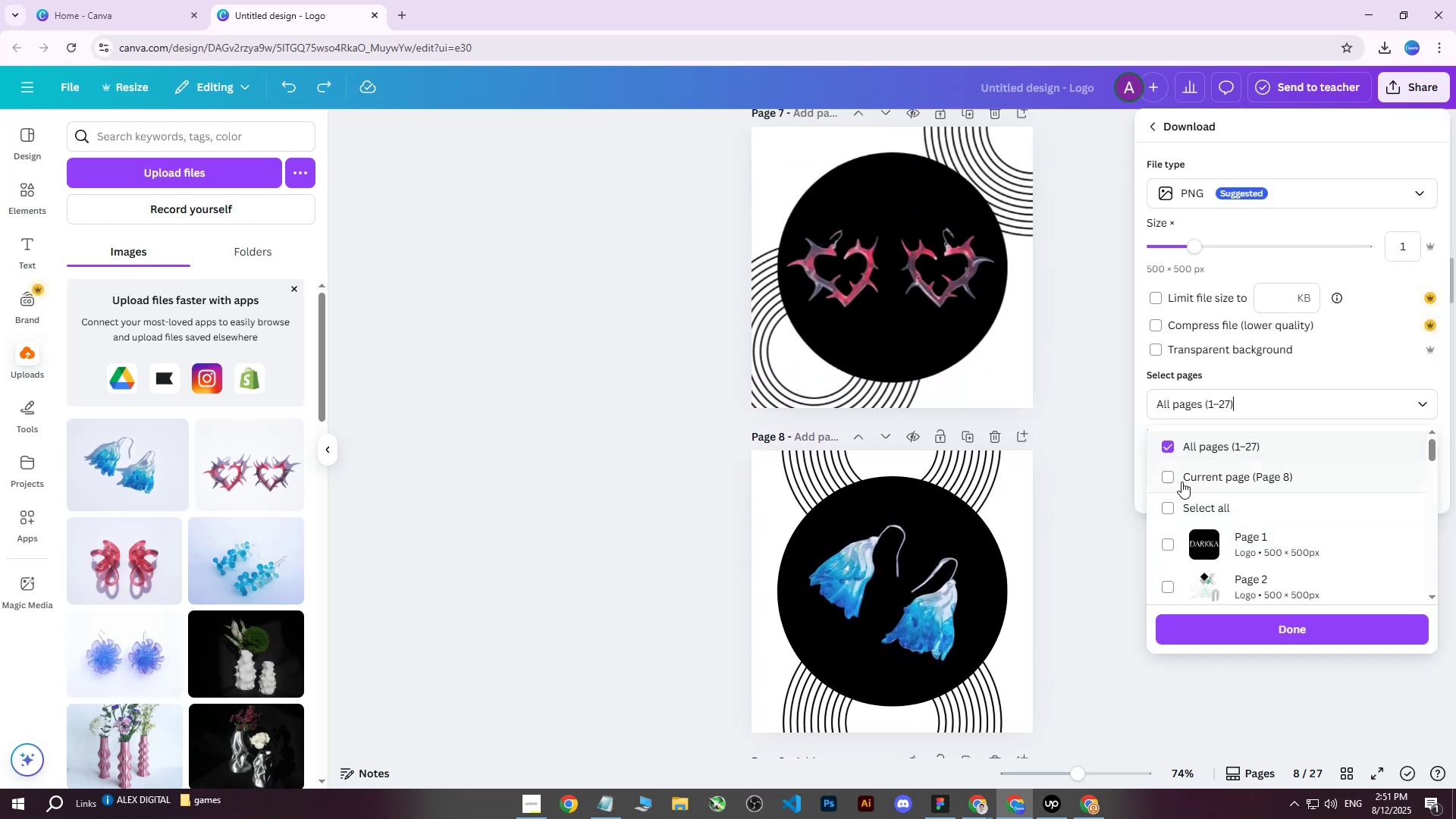 
triple_click([1181, 482])
 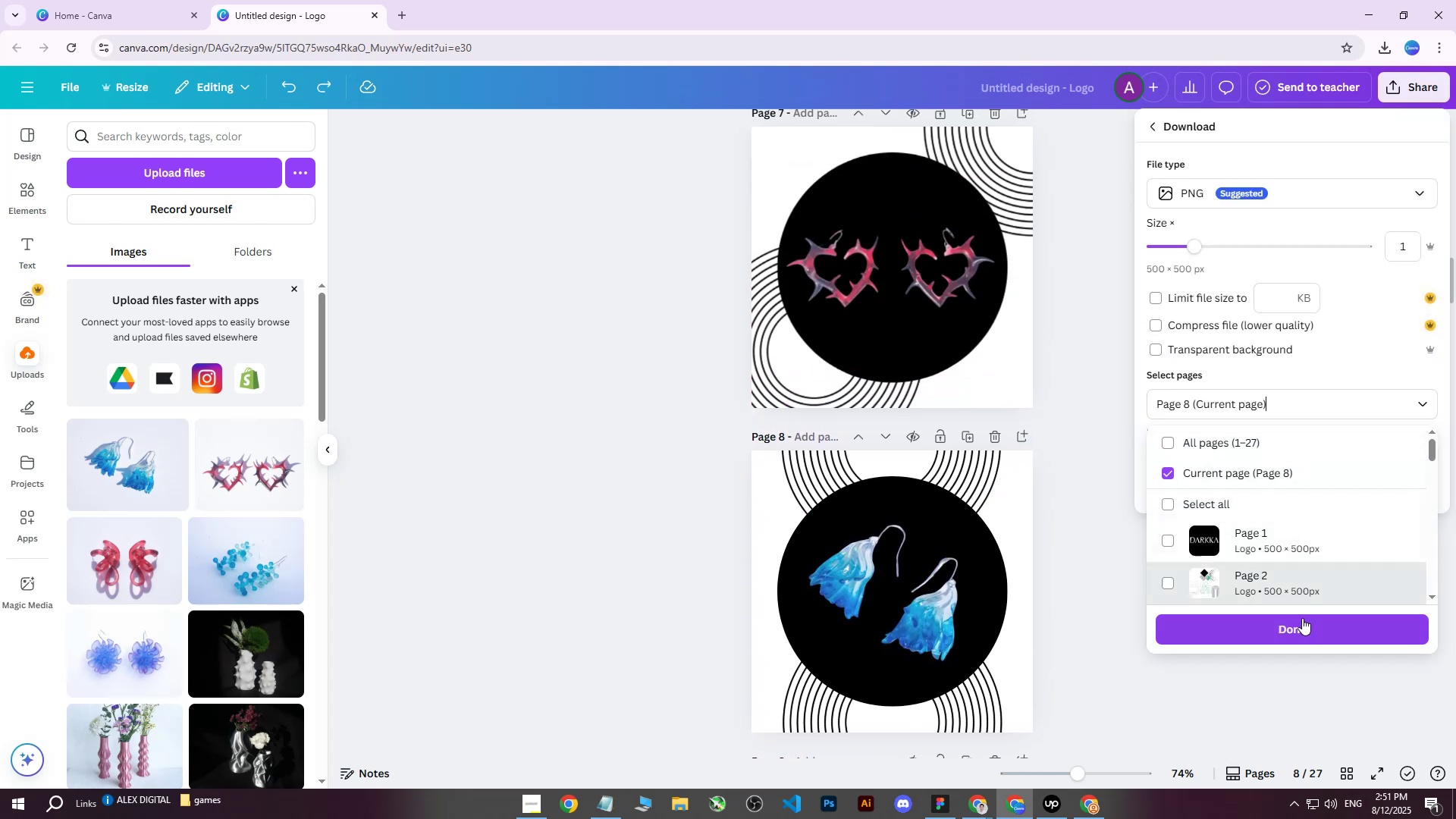 
triple_click([1286, 621])
 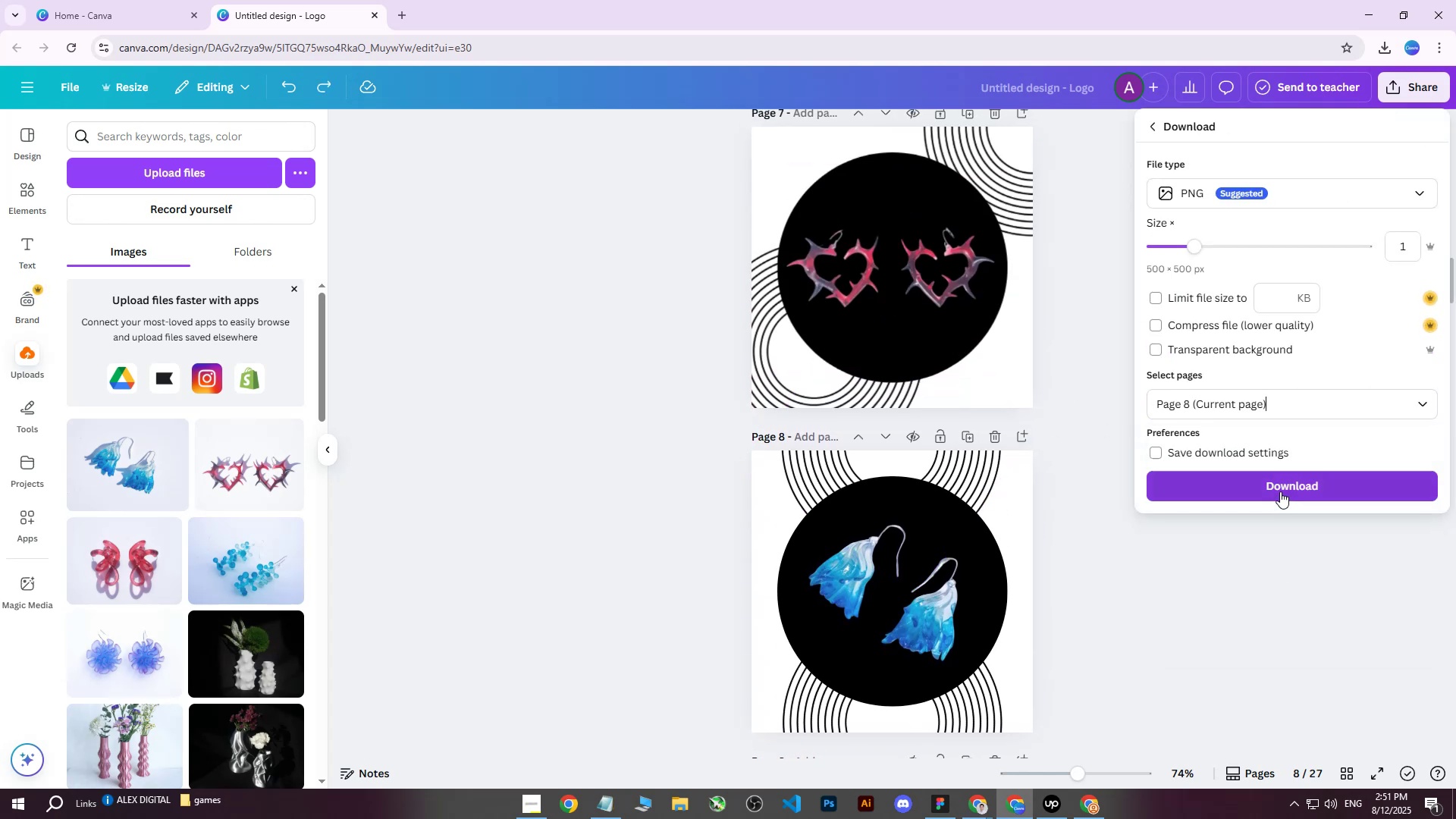 
left_click([1280, 491])
 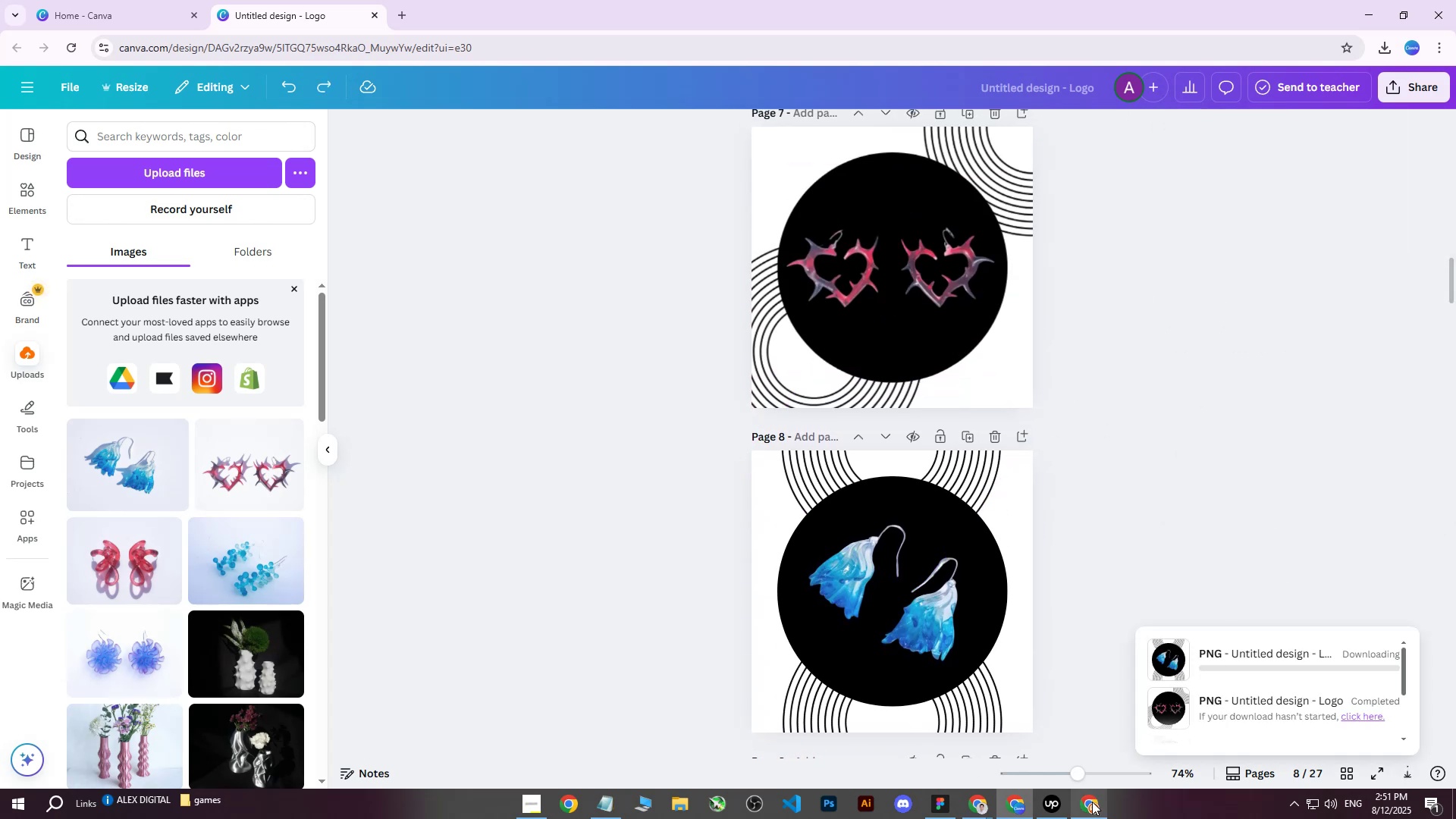 
left_click([1090, 806])
 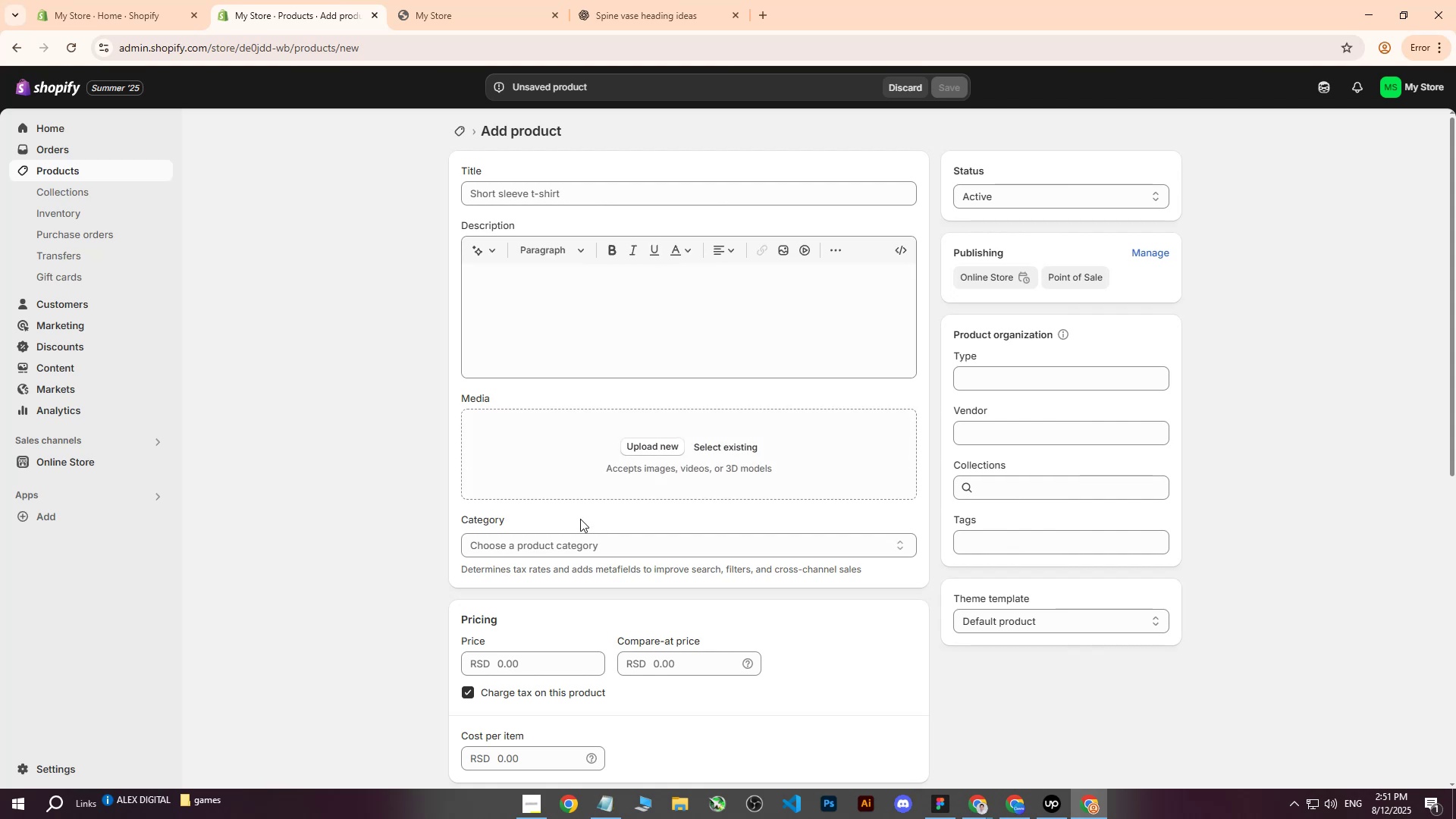 
left_click([646, 453])
 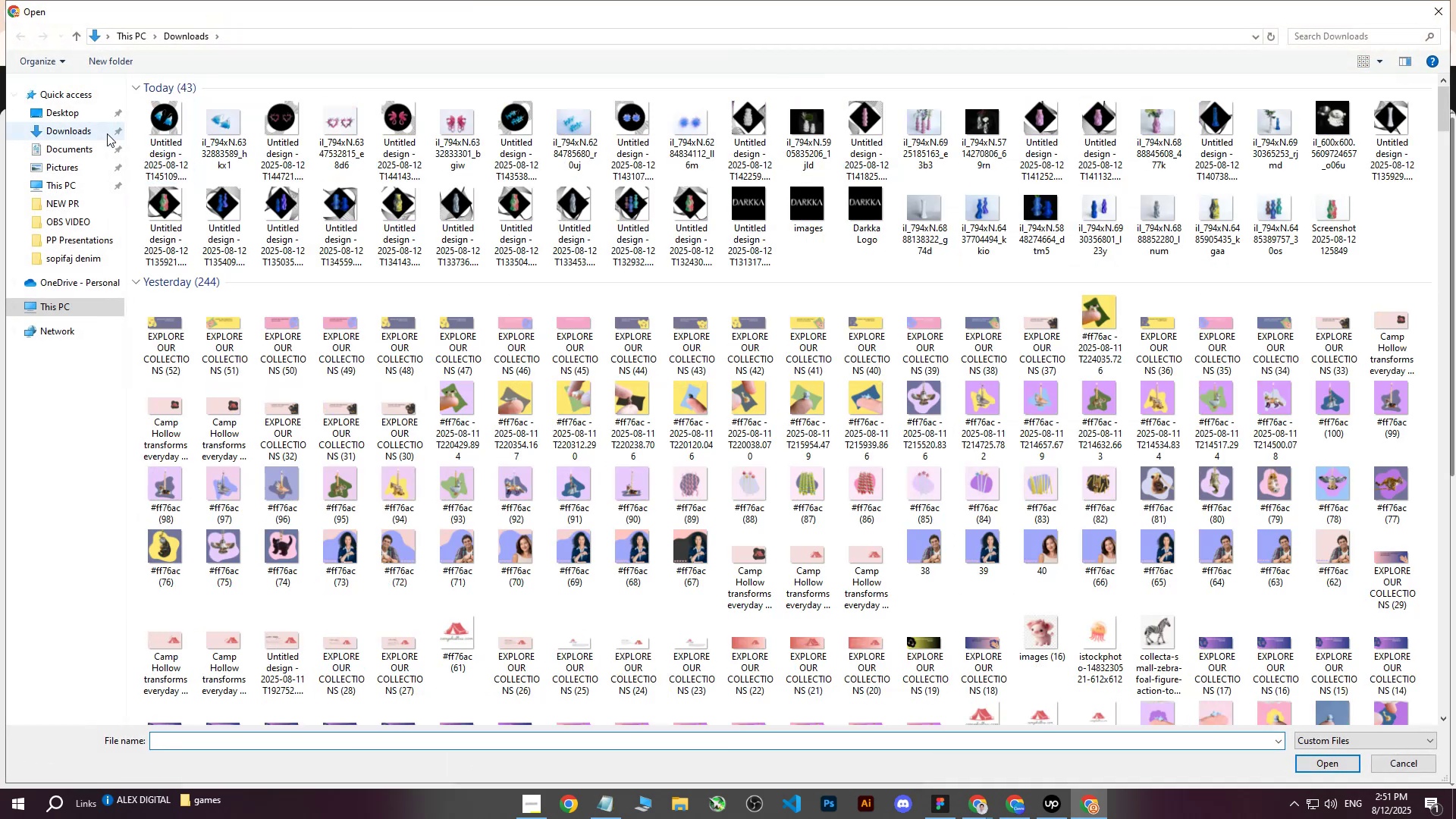 
left_click([63, 133])
 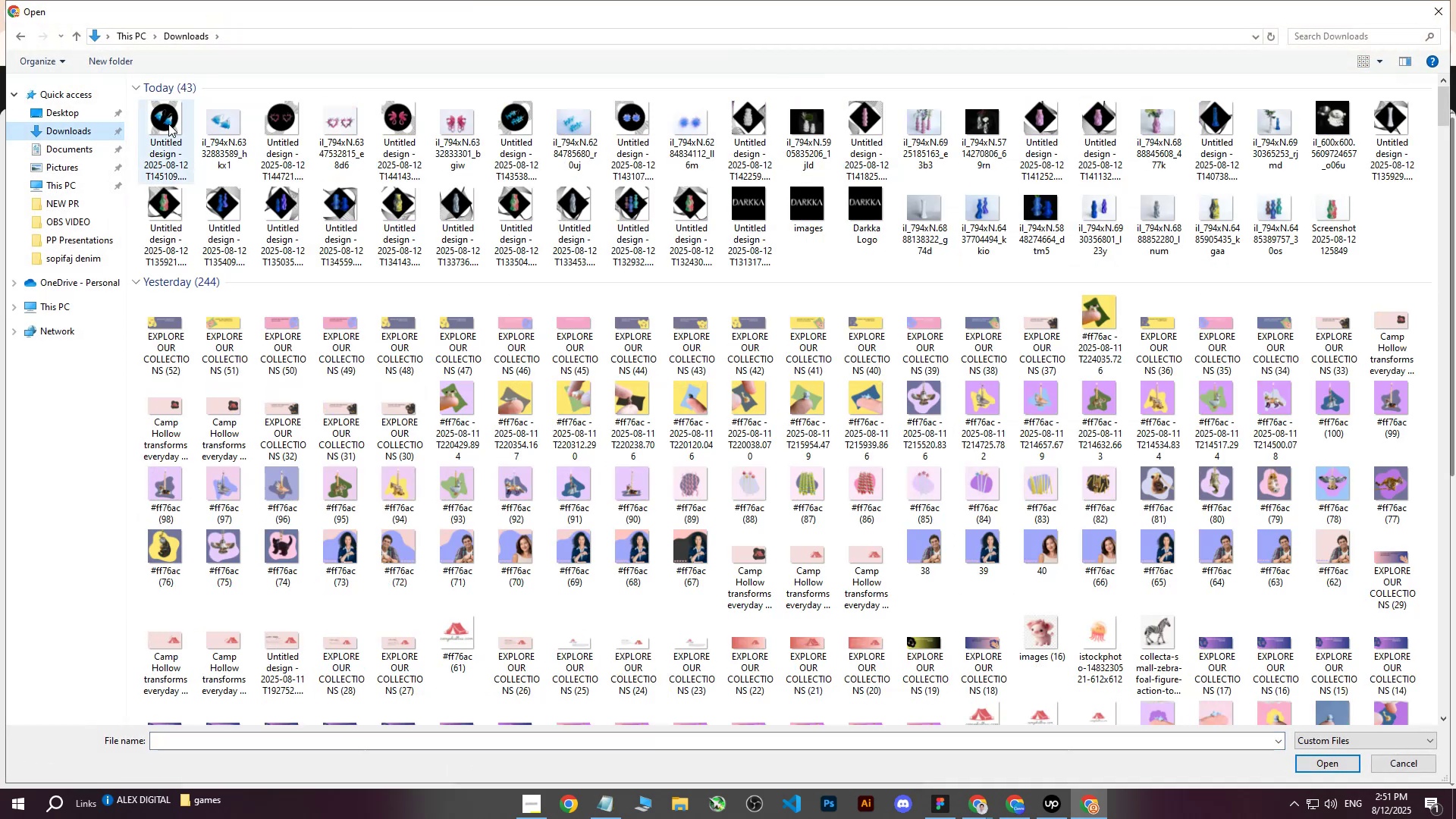 
left_click([168, 124])
 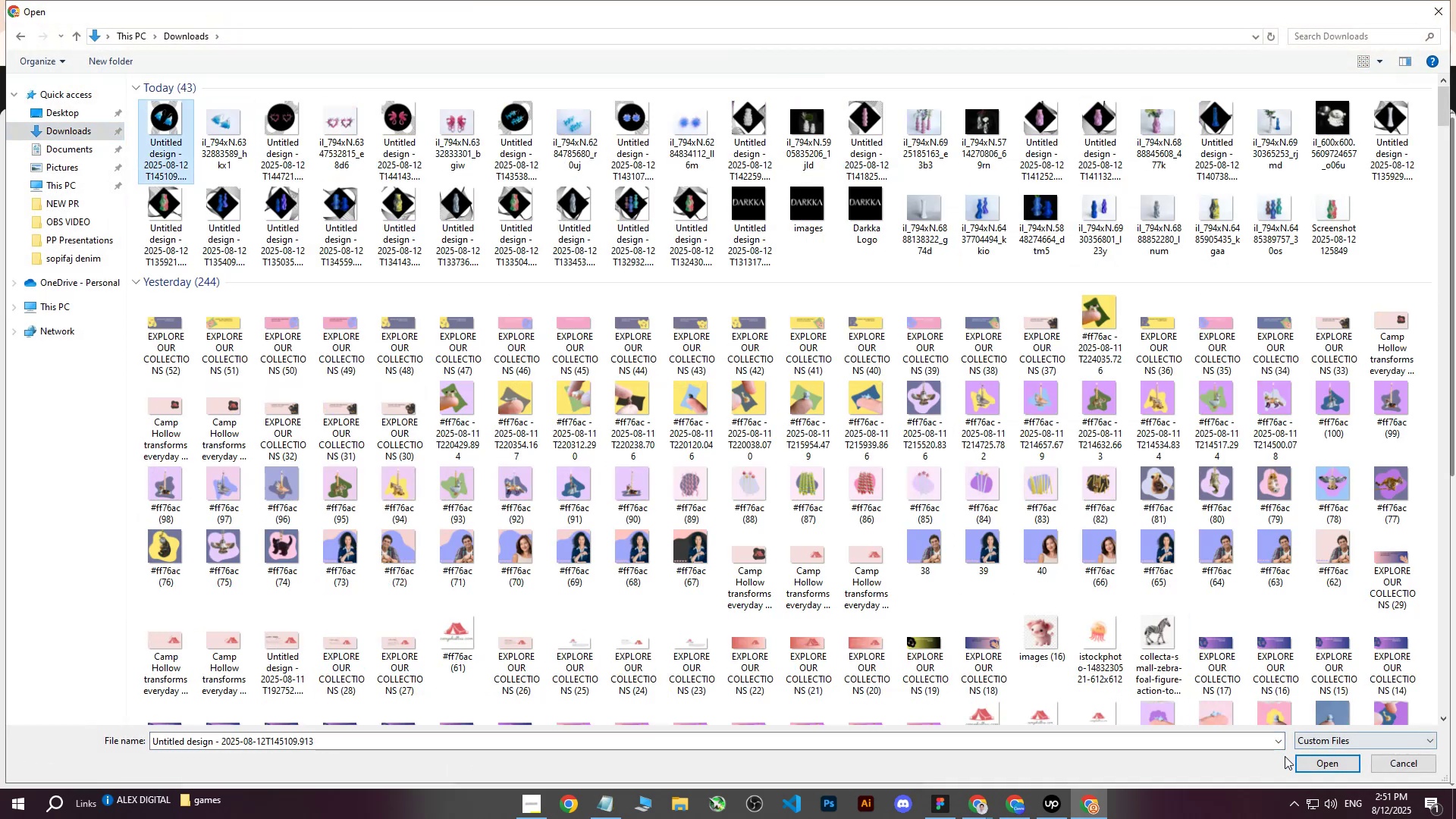 
left_click([1304, 762])
 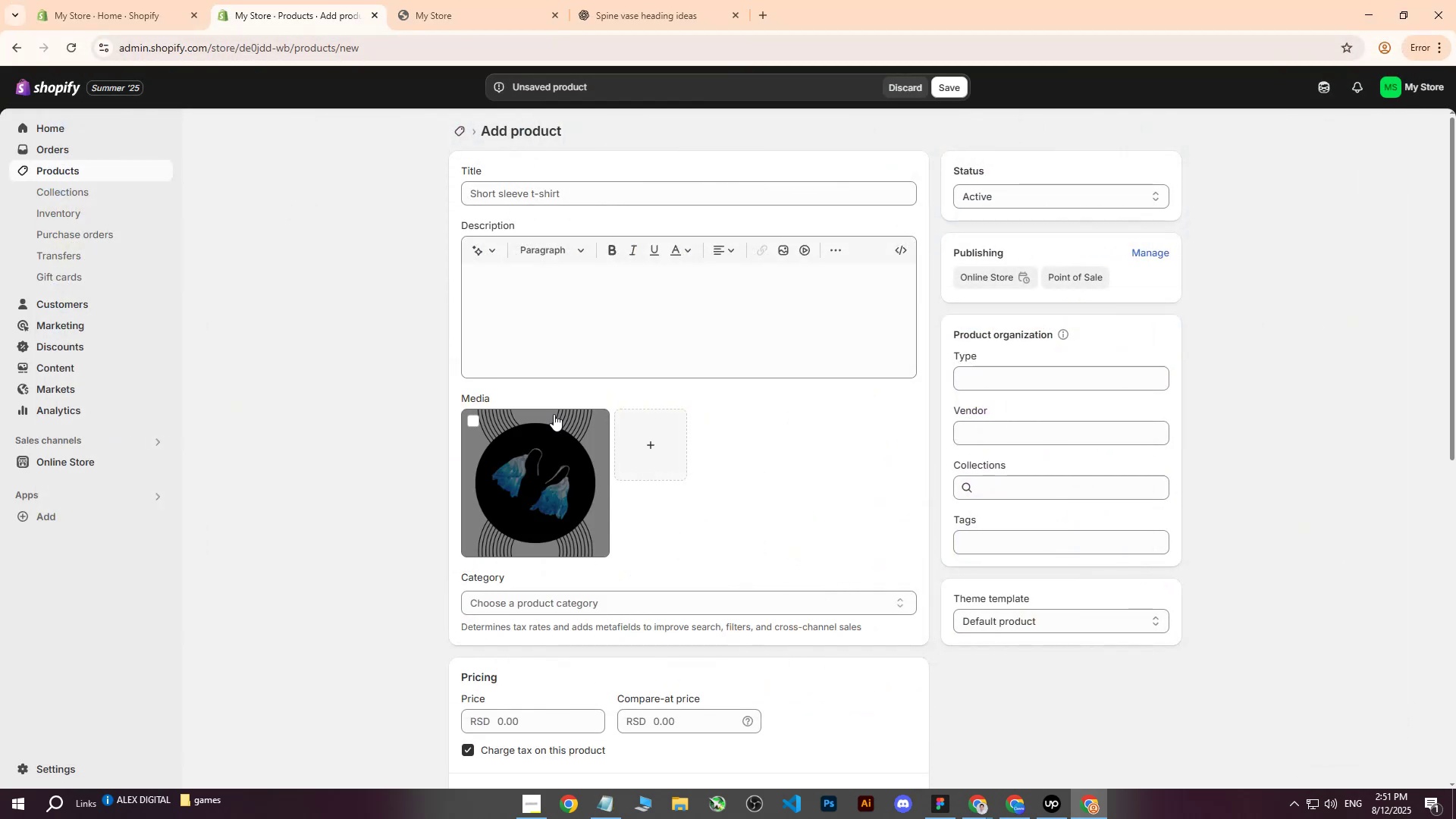 
wait(5.34)
 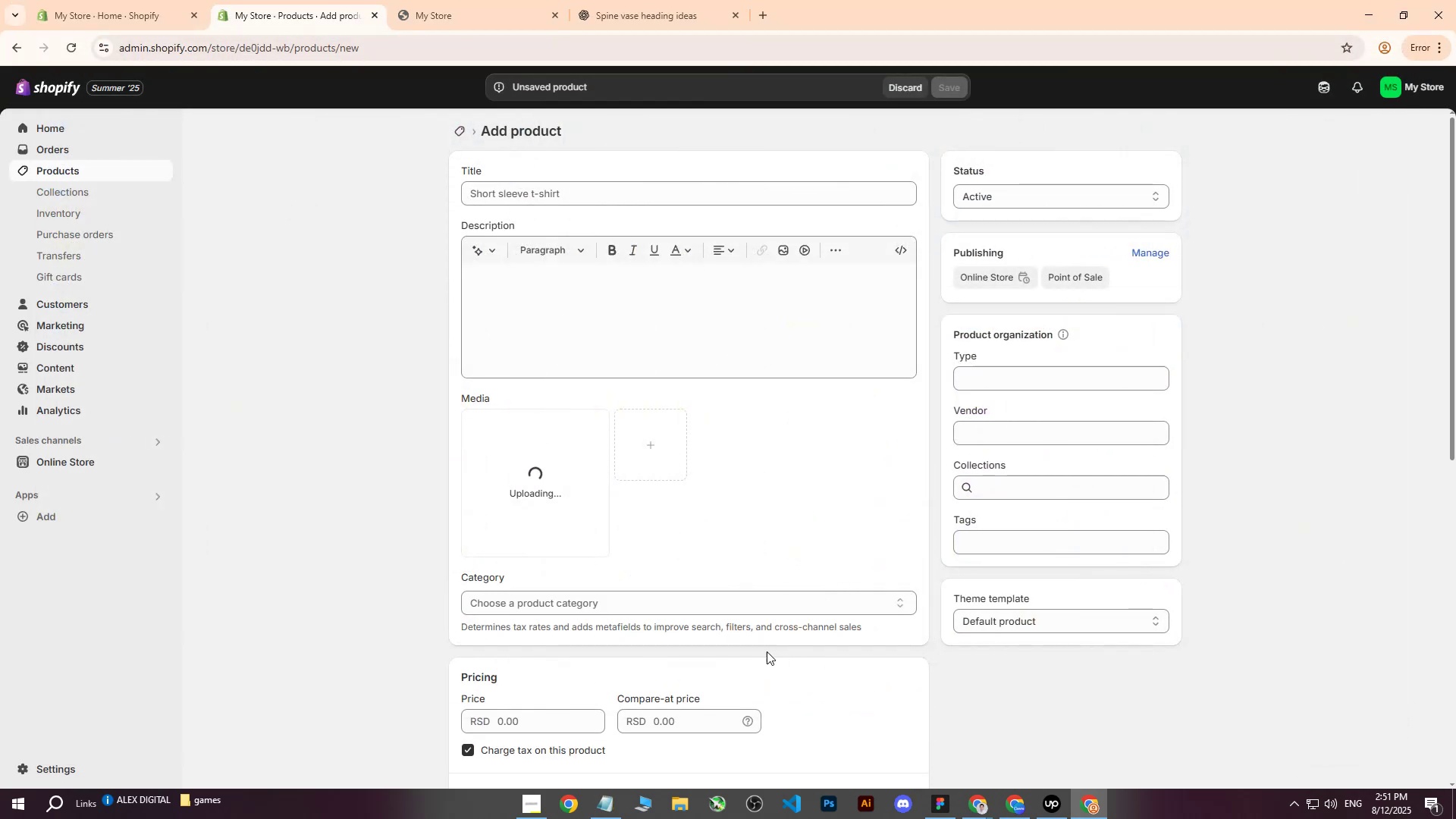 
double_click([893, 748])
 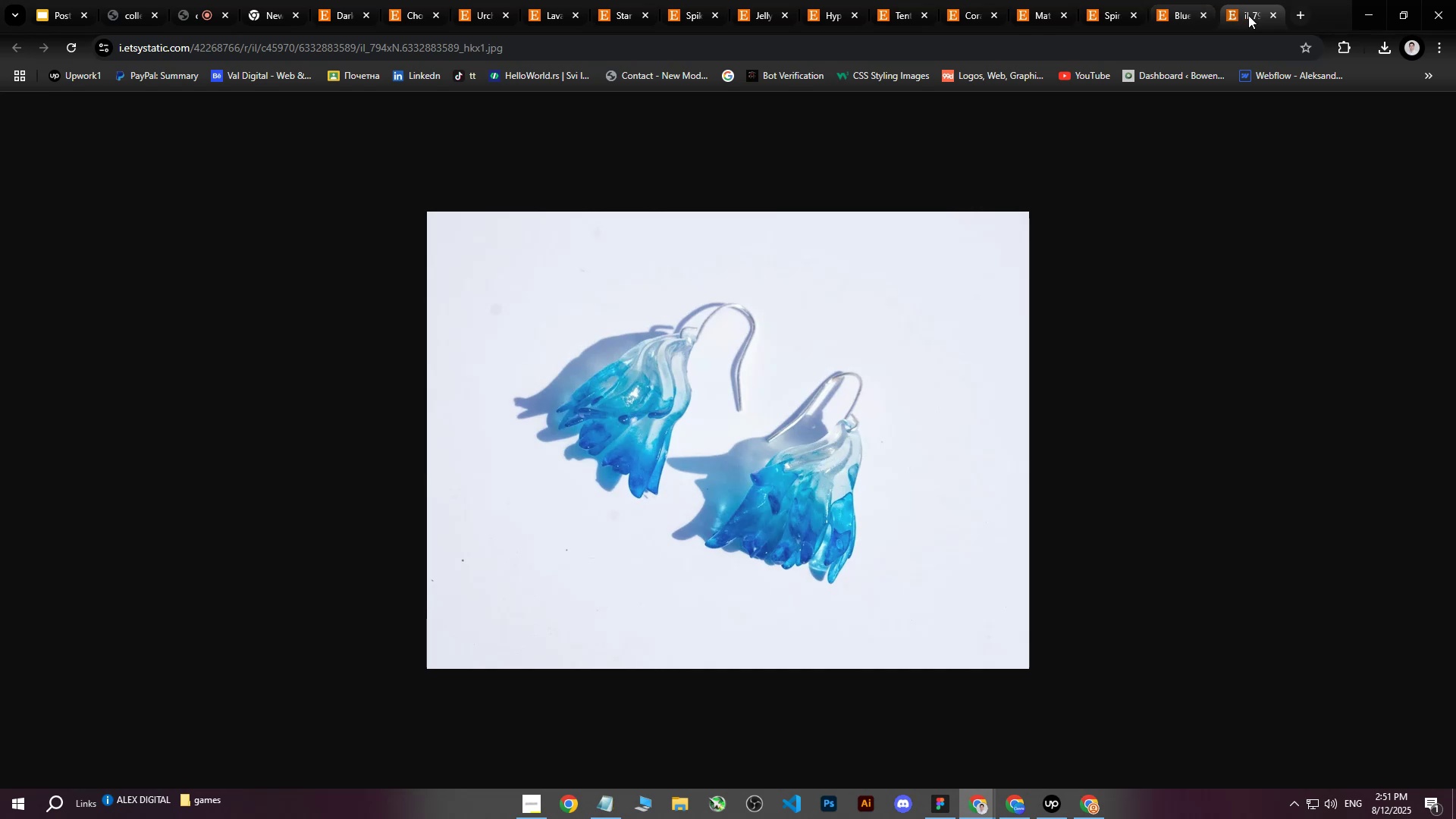 
left_click([1207, 2])
 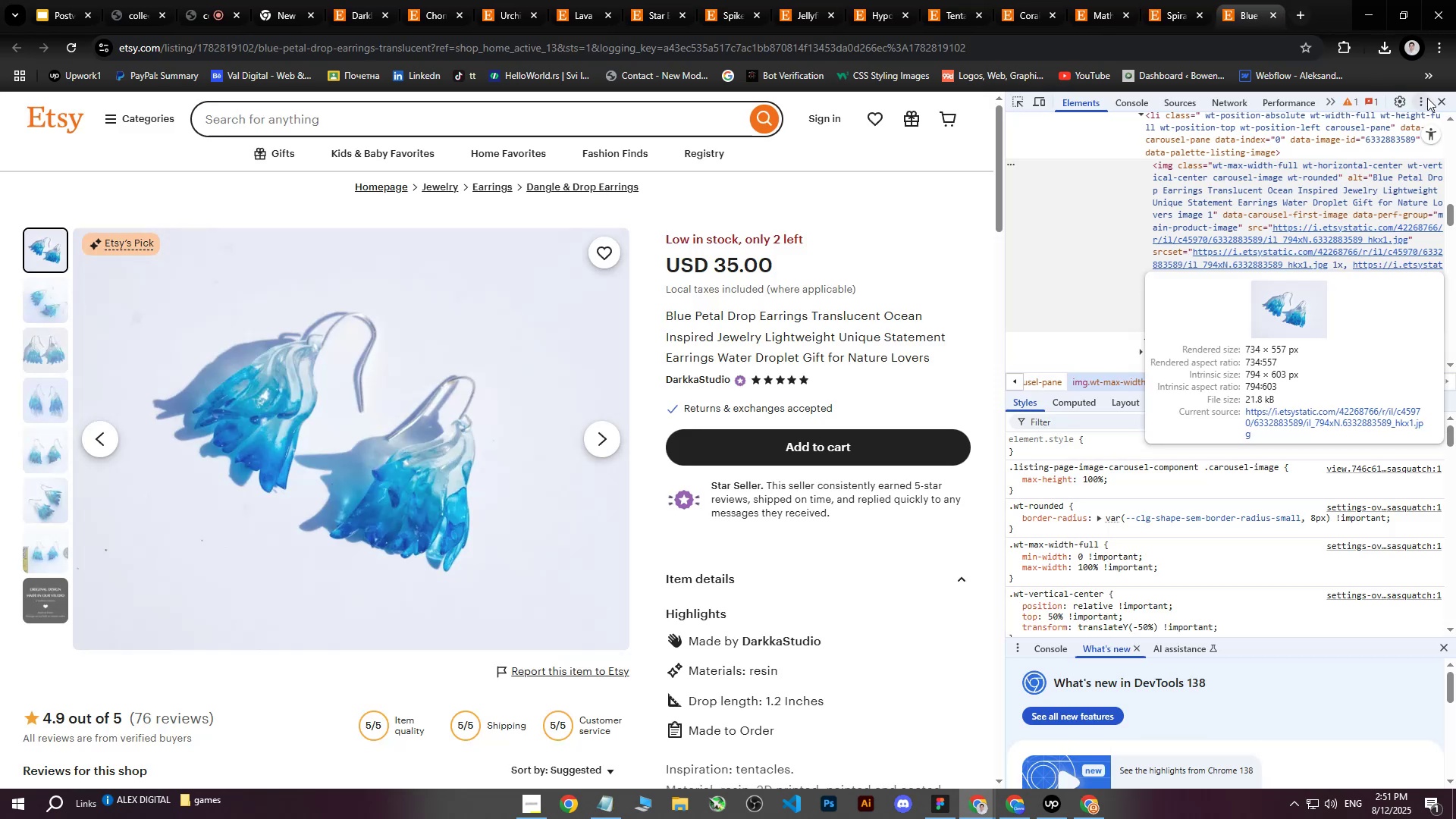 
left_click([1448, 100])
 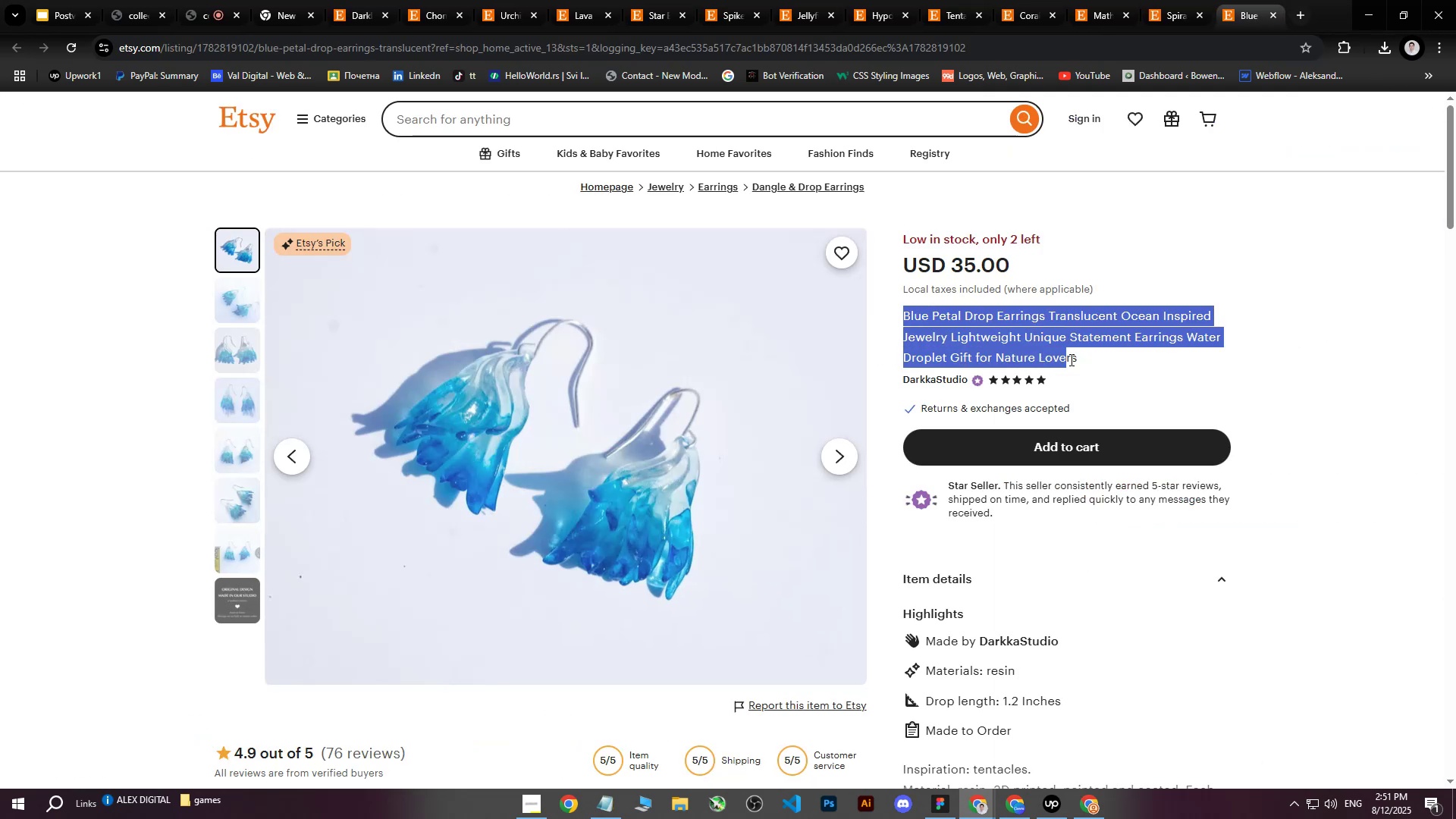 
key(Control+ControlLeft)
 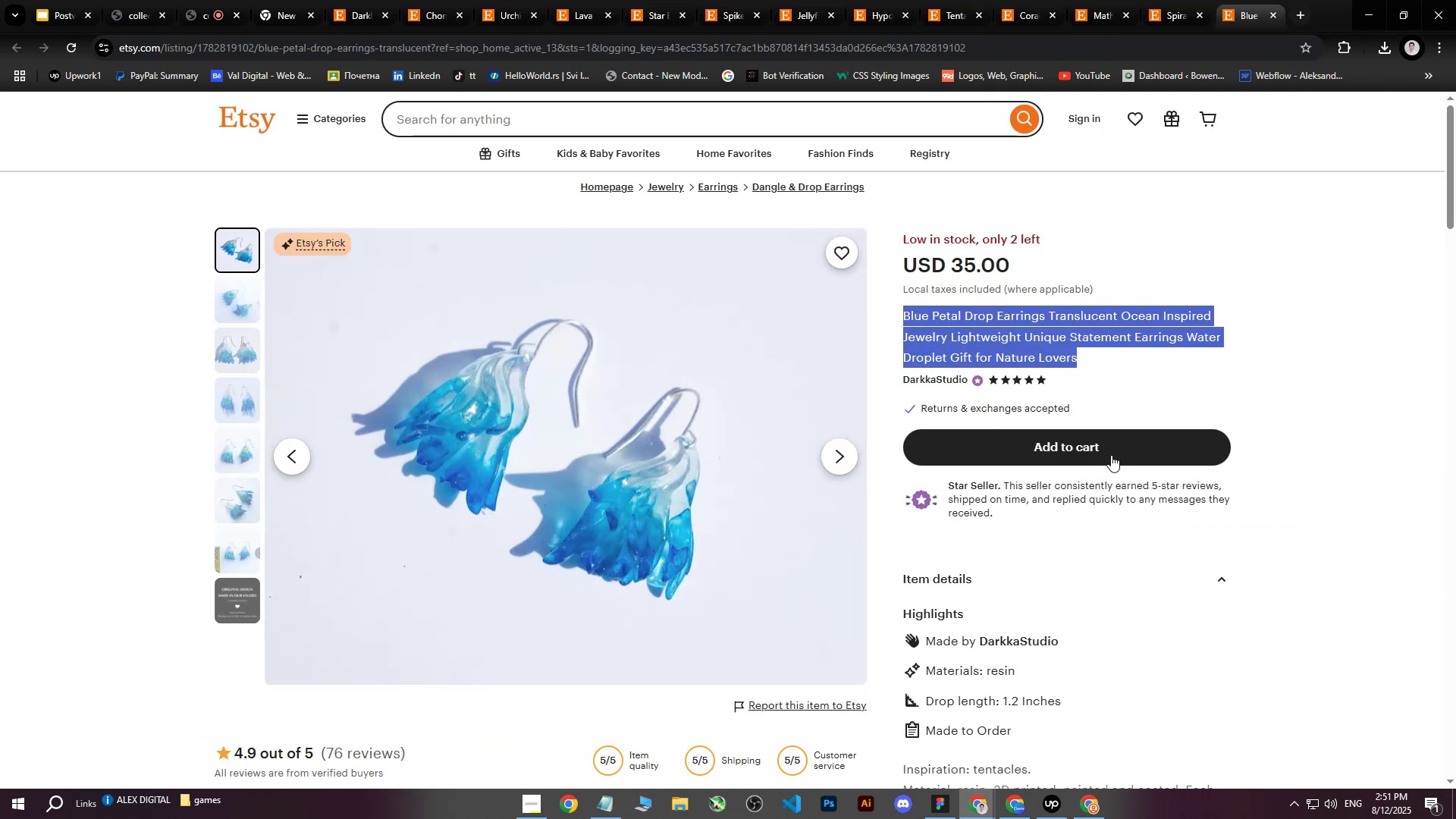 
key(Control+C)
 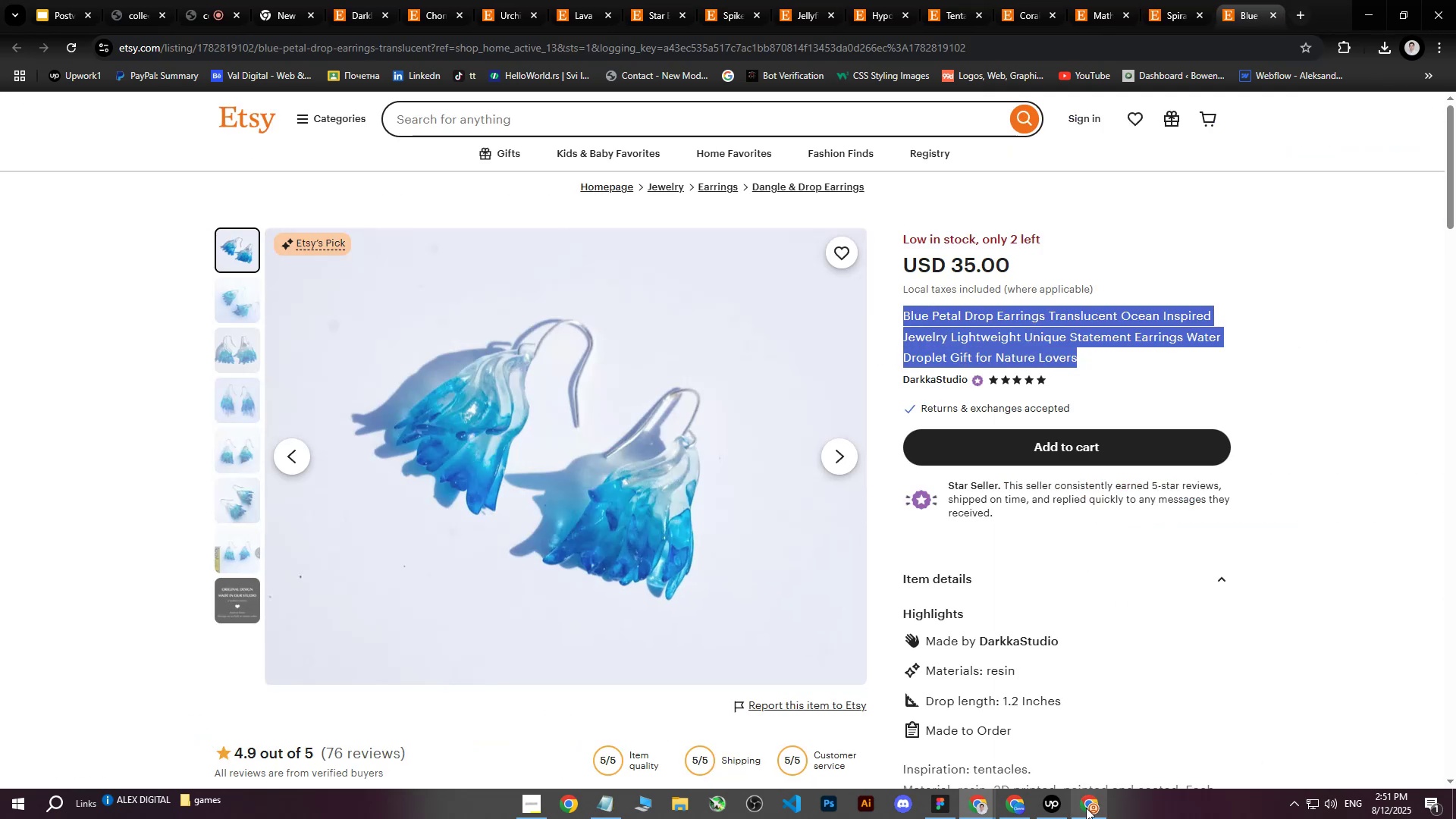 
left_click([1085, 809])
 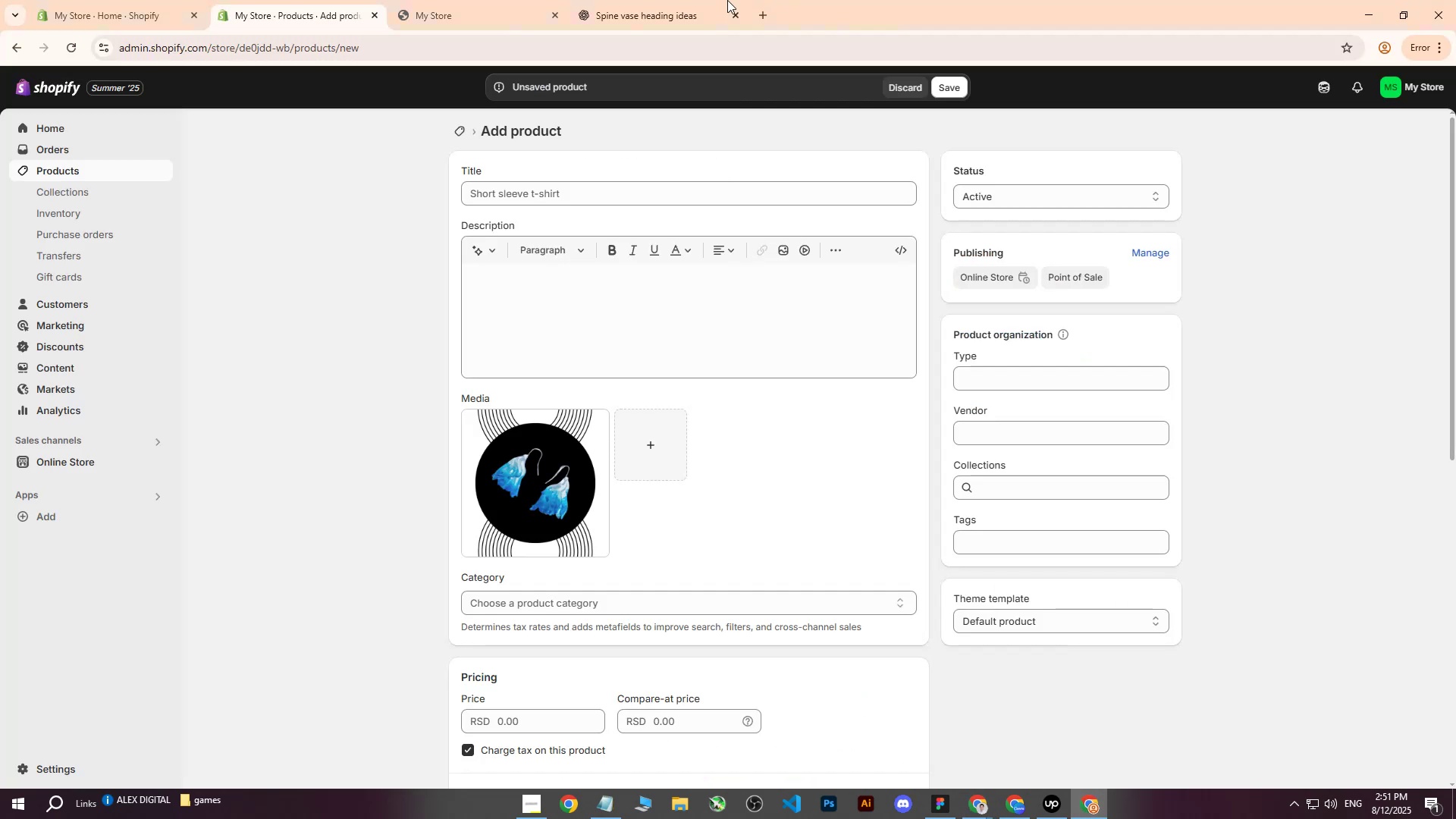 
left_click([626, 0])
 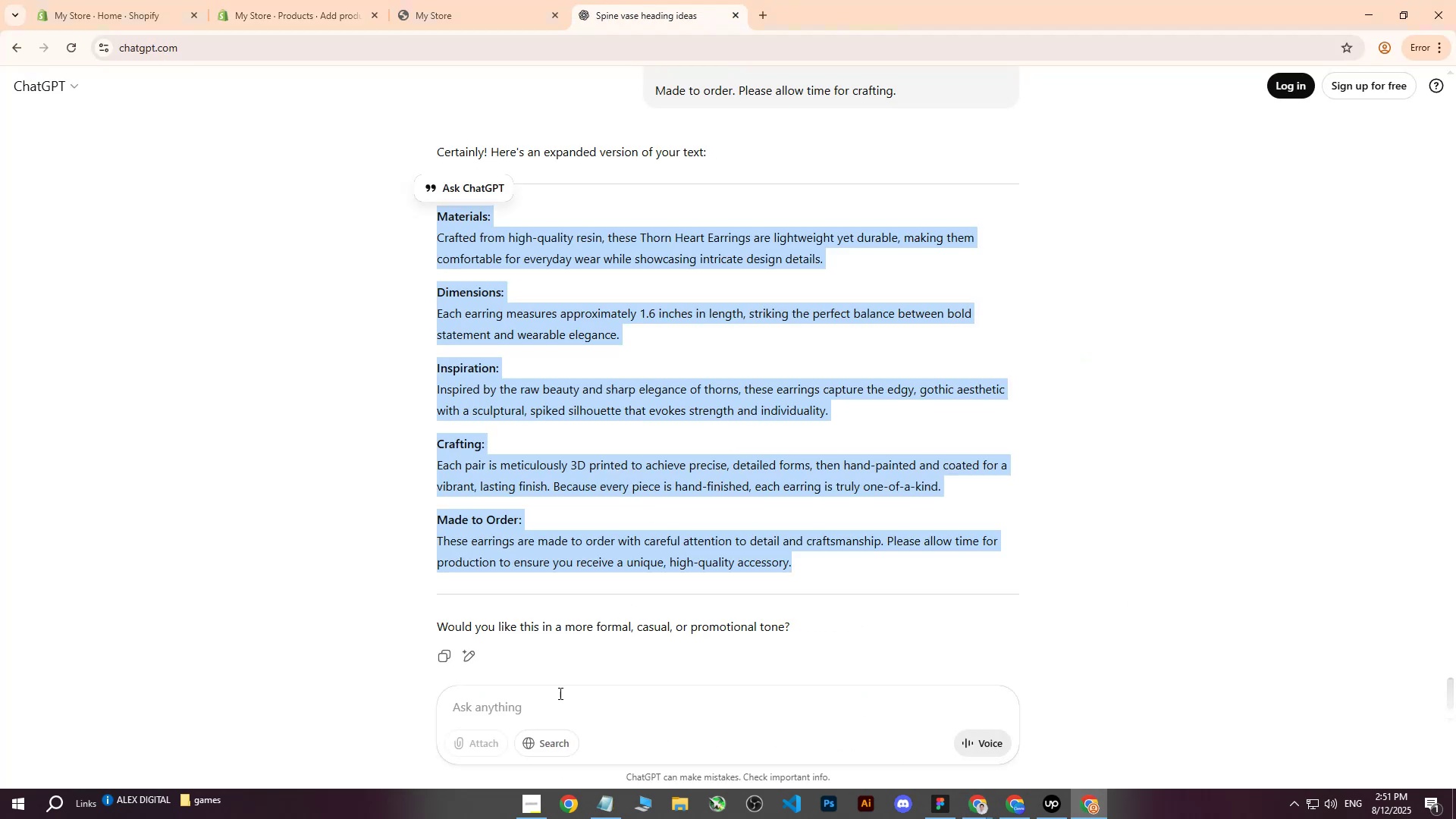 
left_click([521, 714])
 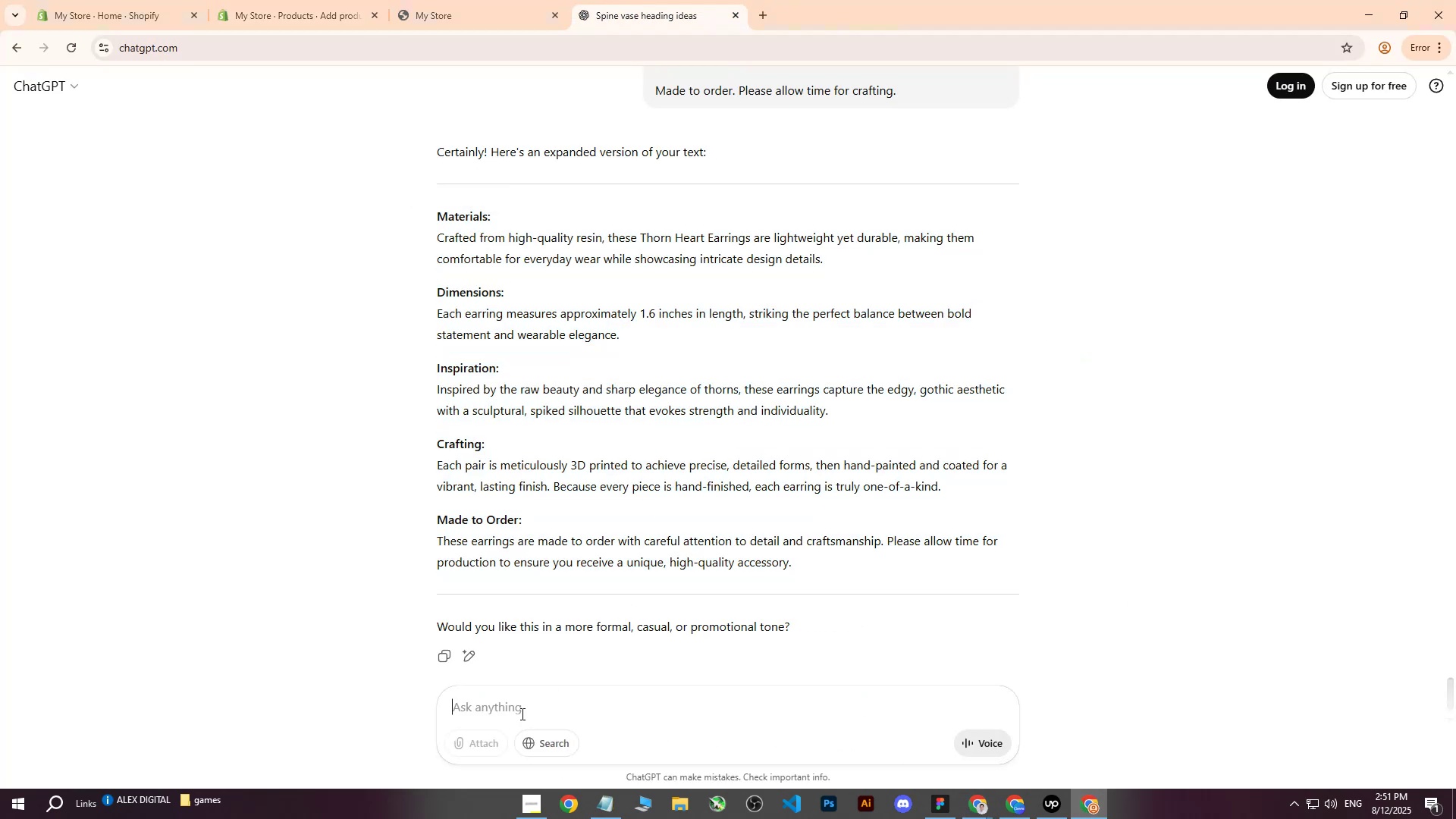 
type(write me attractive heading : )
 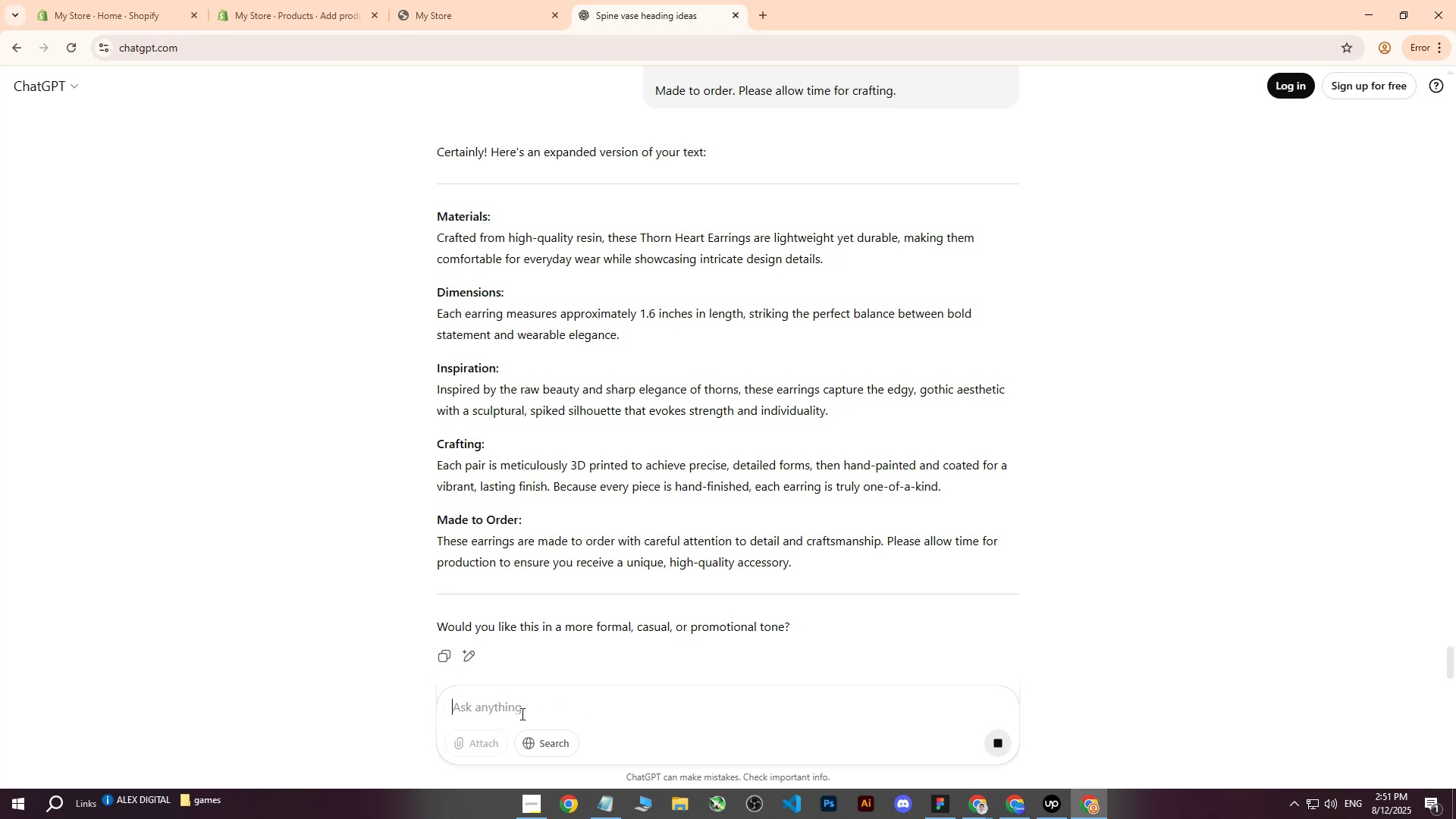 
 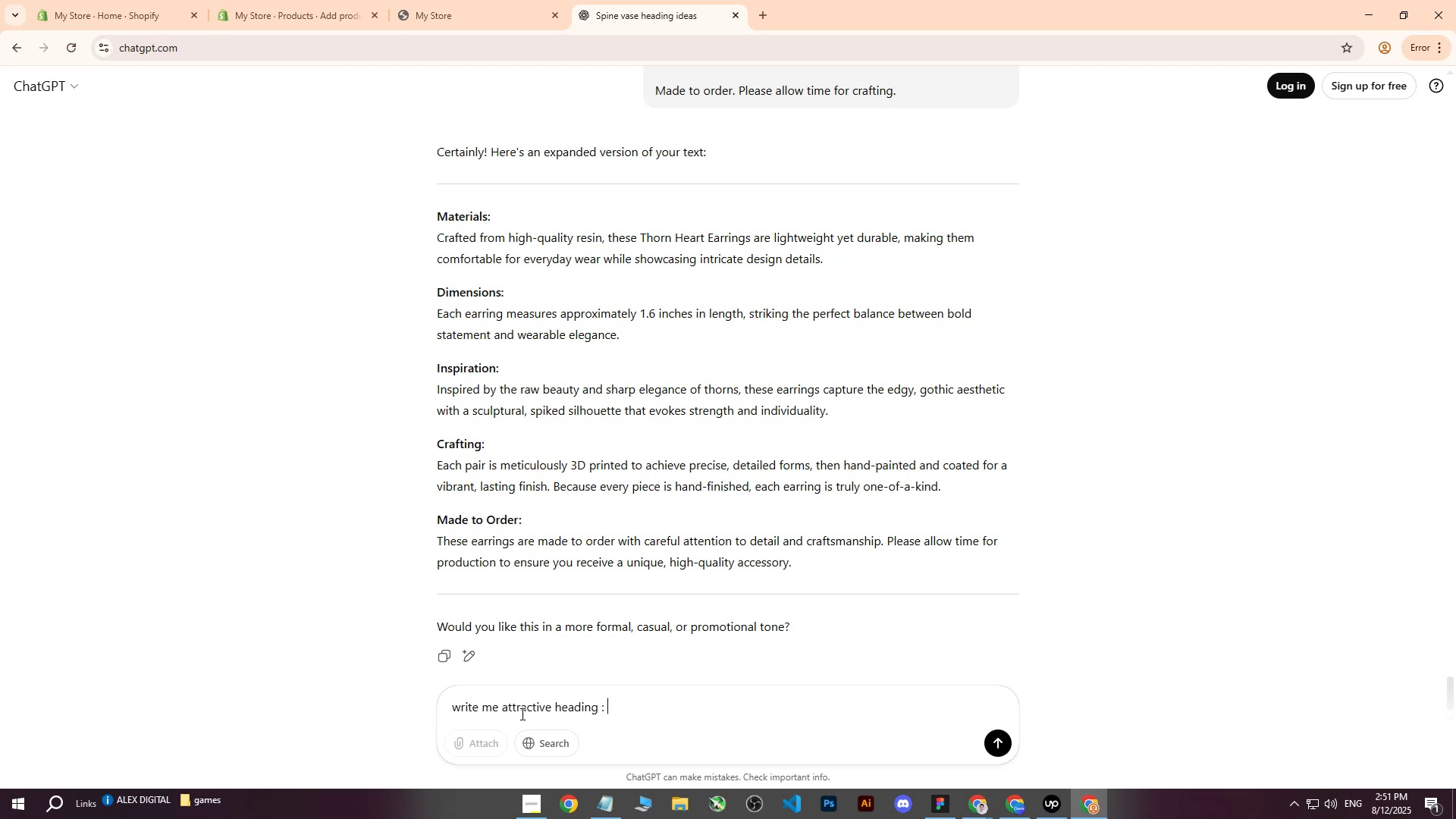 
key(Control+ControlLeft)
 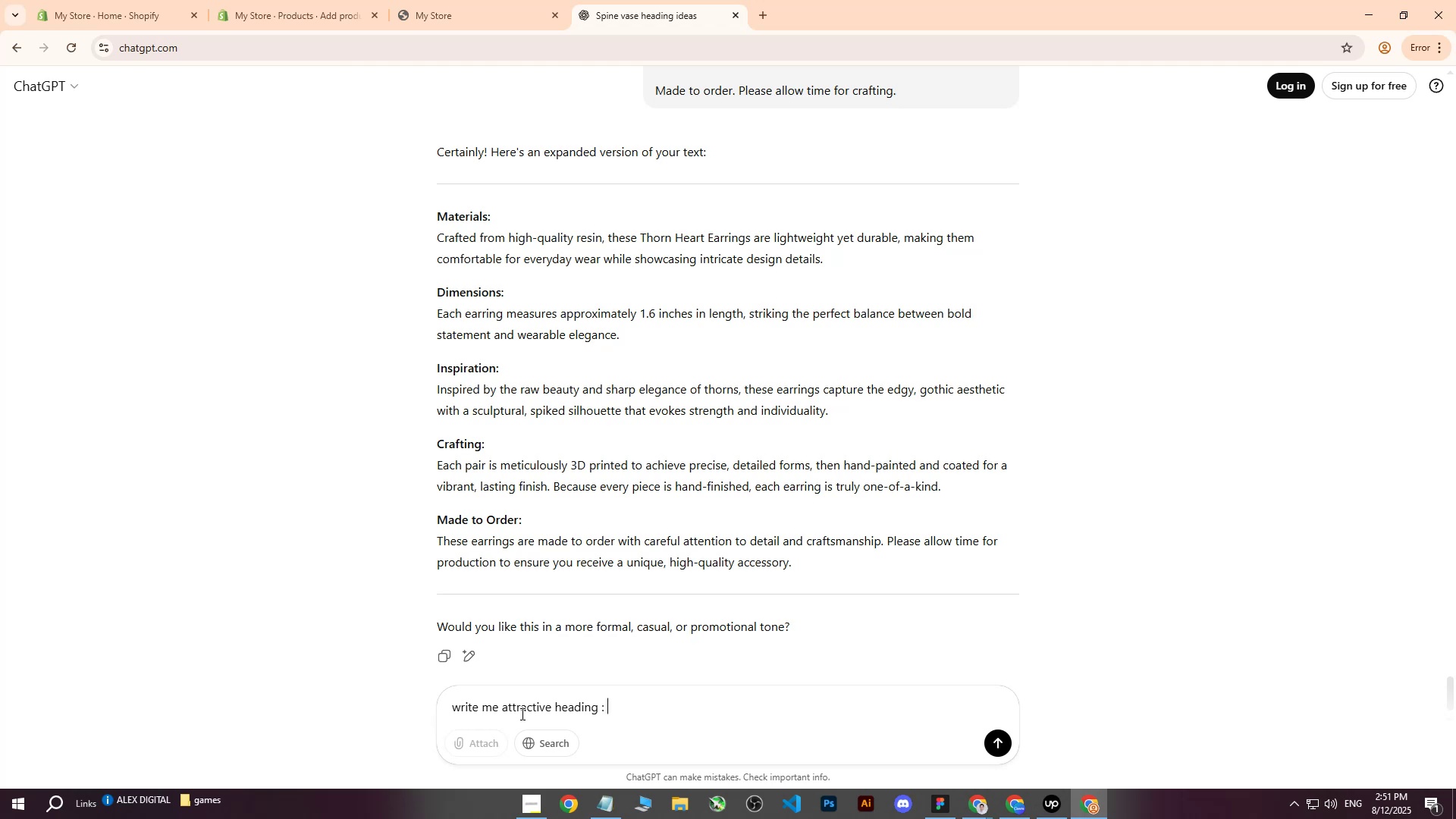 
key(Control+V)
 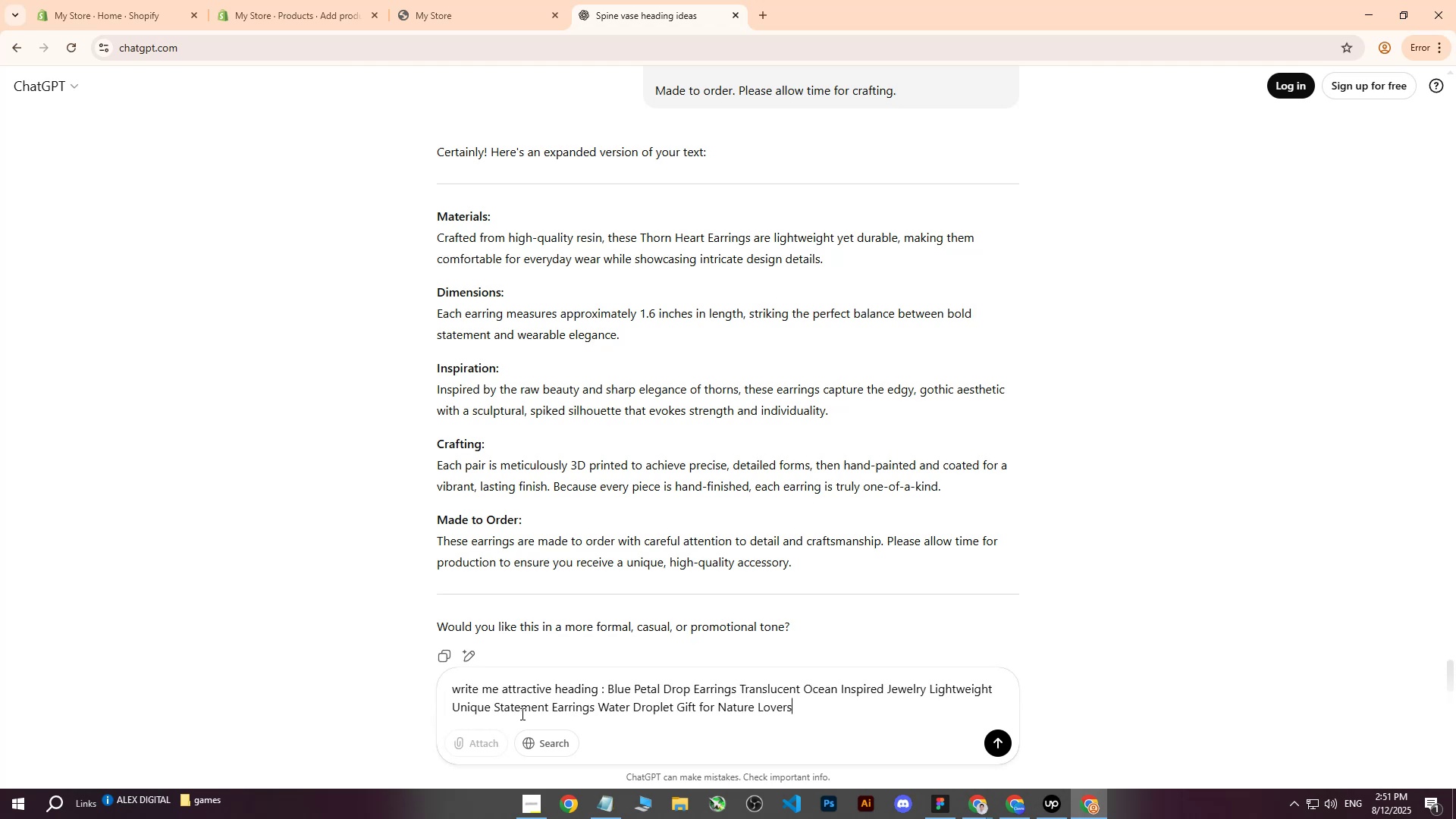 
key(Enter)
 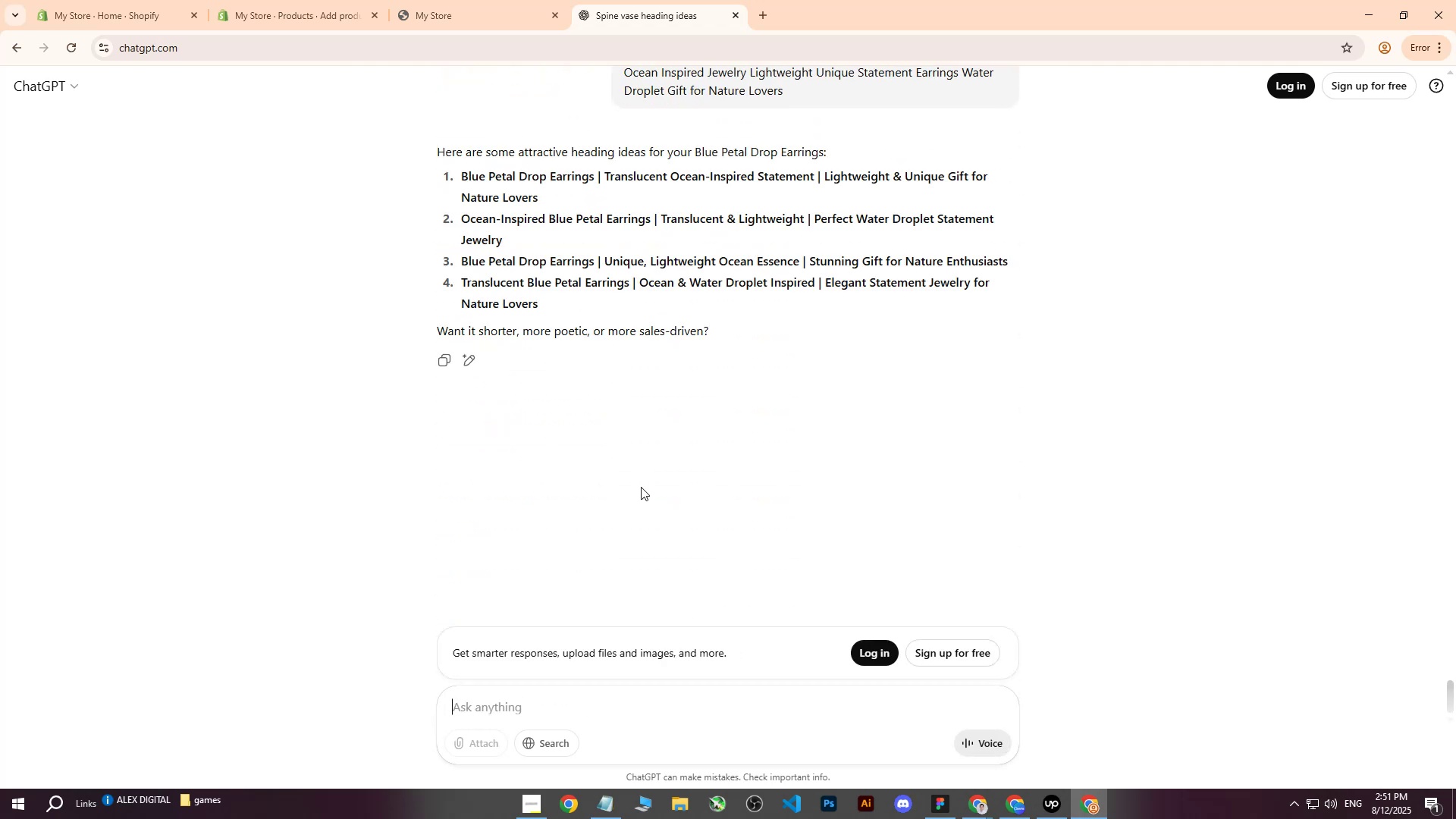 
wait(6.44)
 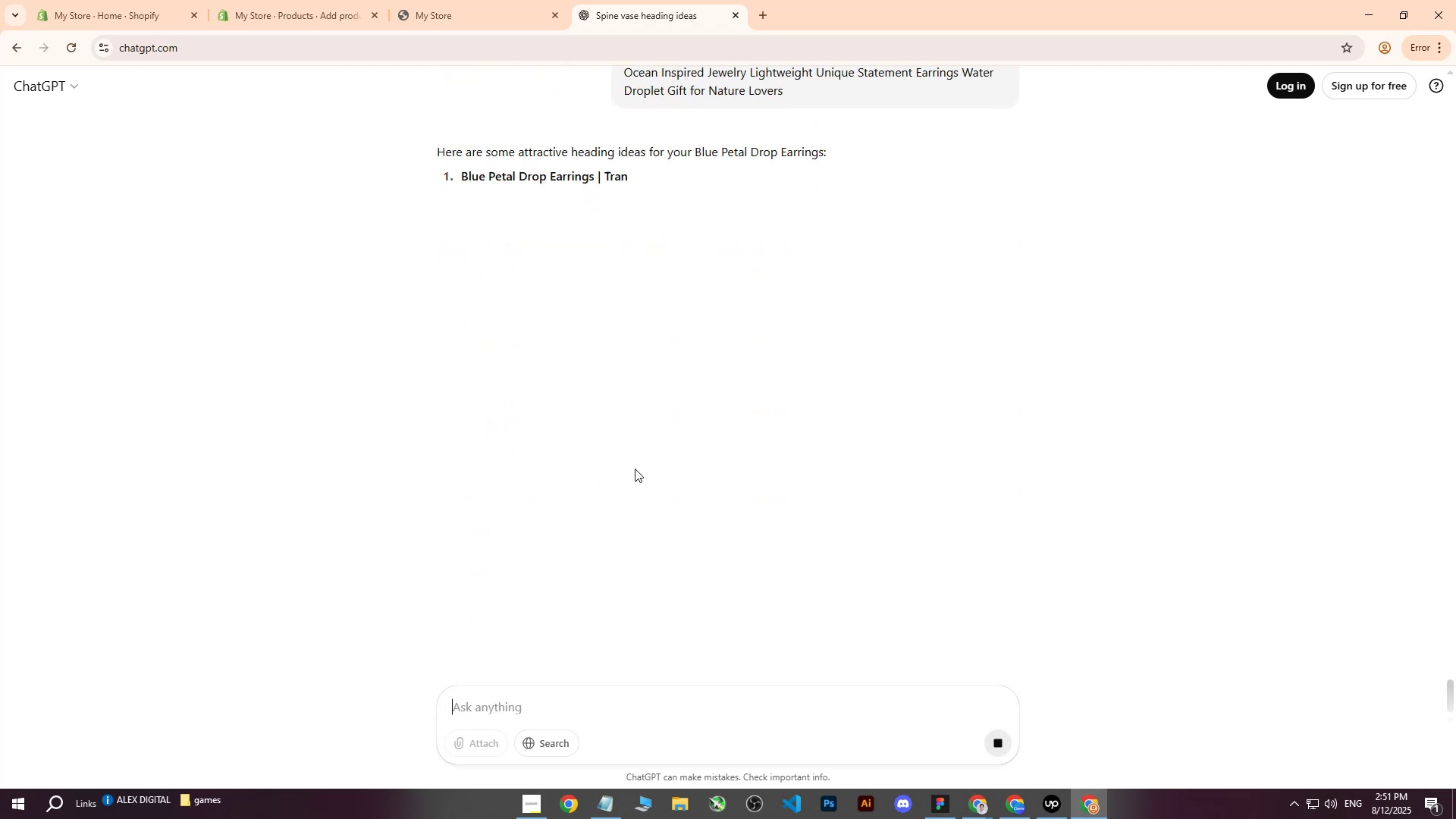 
key(Control+C)
 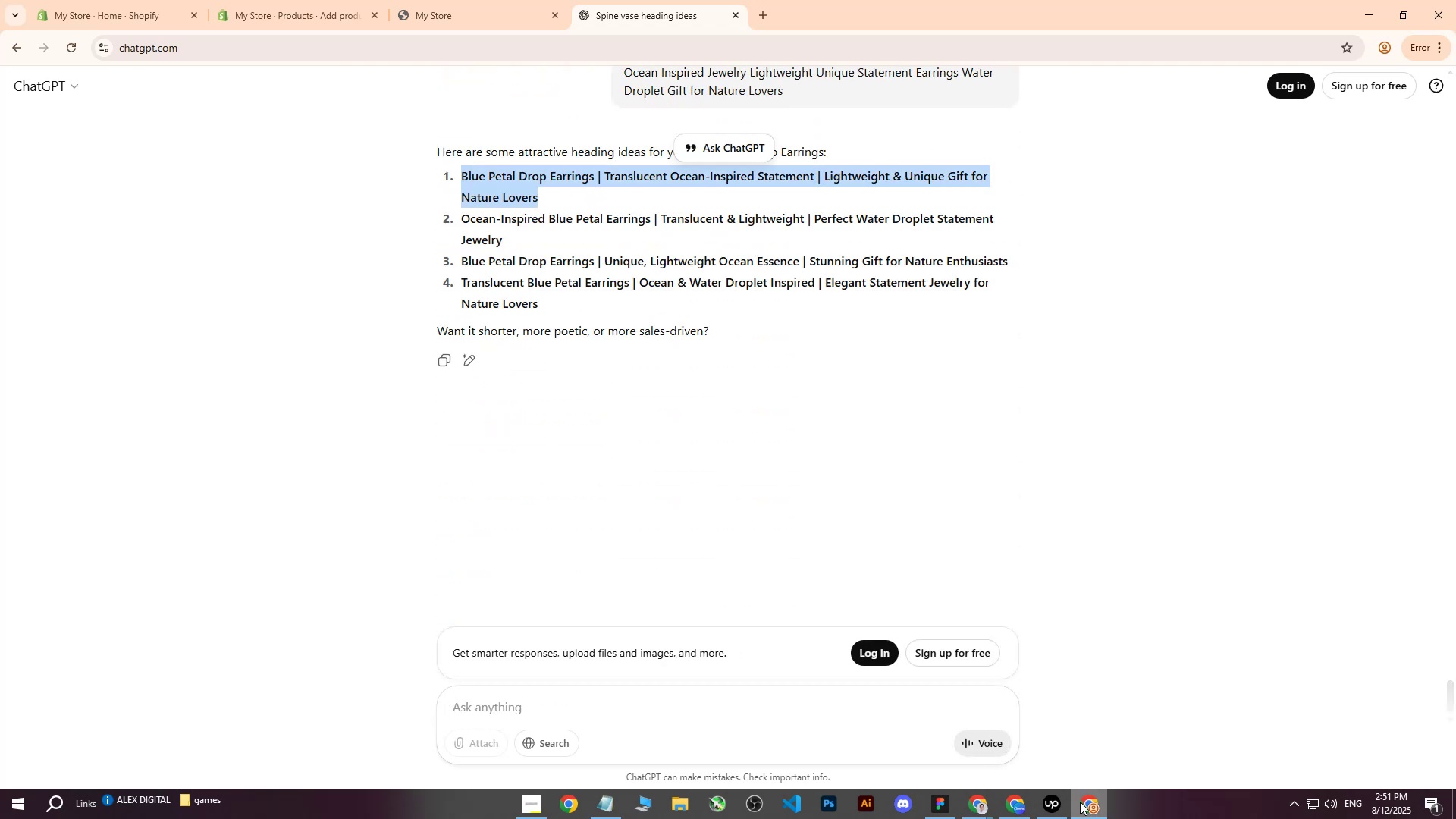 
left_click([1081, 803])
 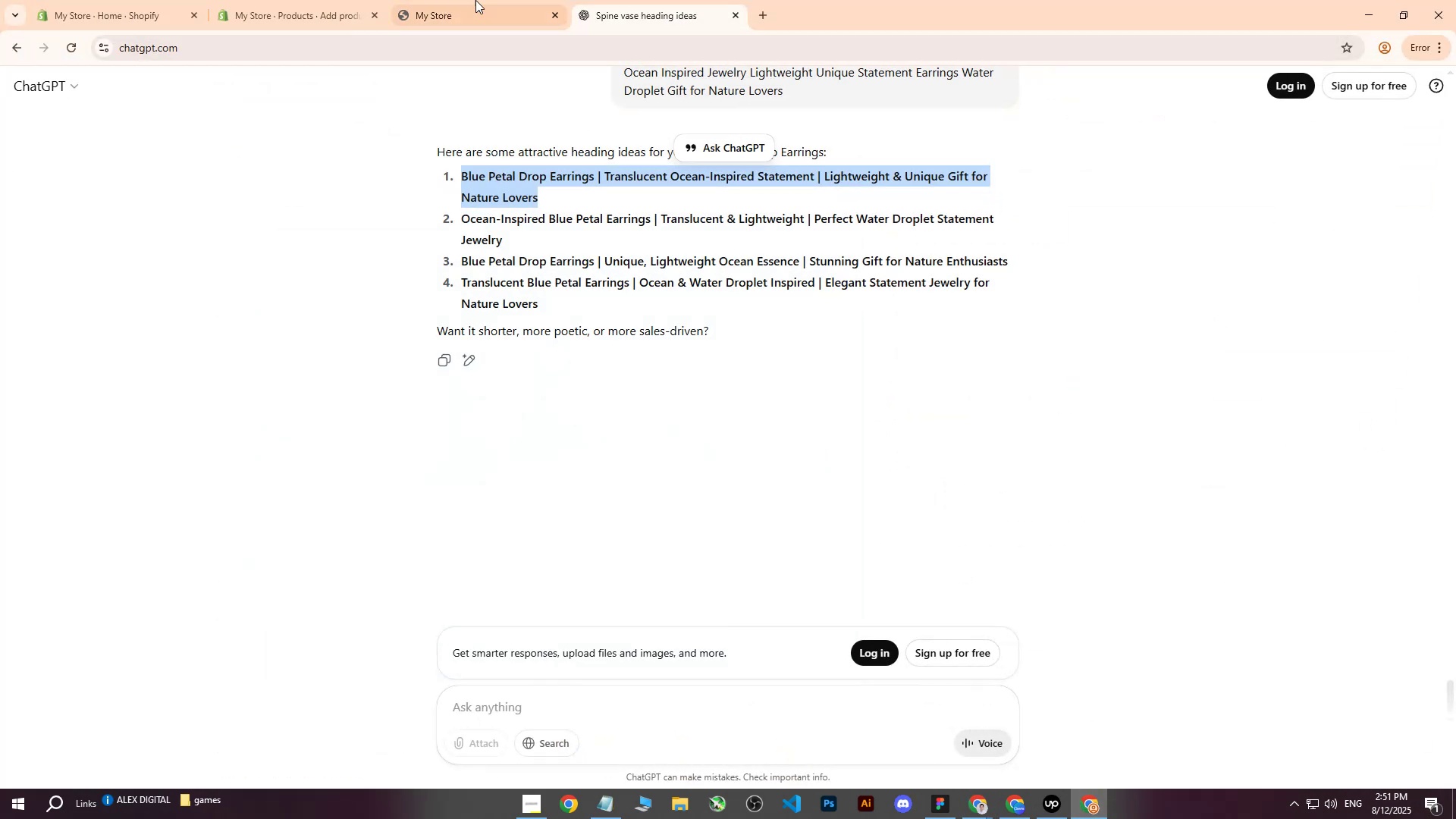 
left_click([300, 0])
 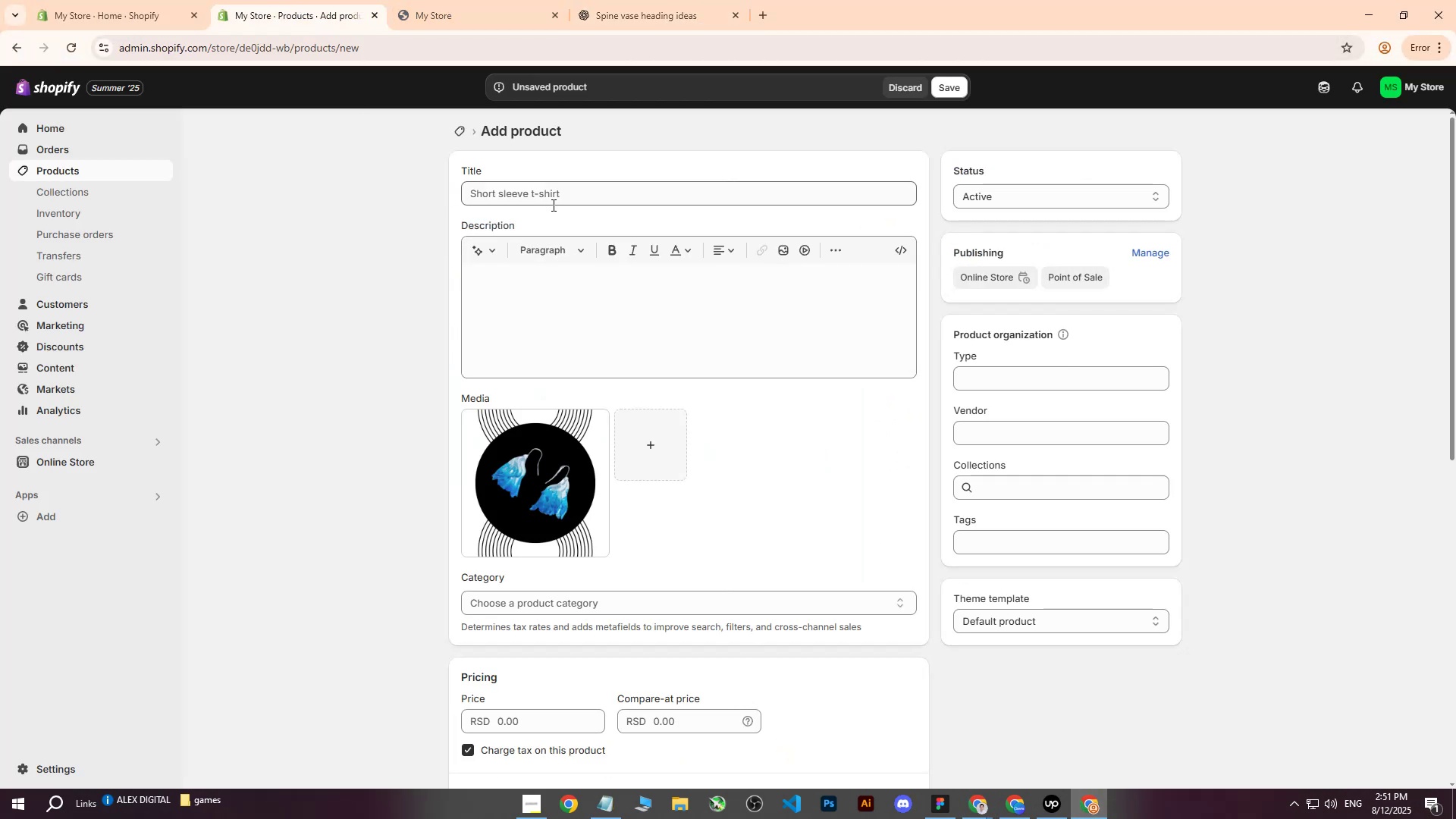 
left_click([552, 200])
 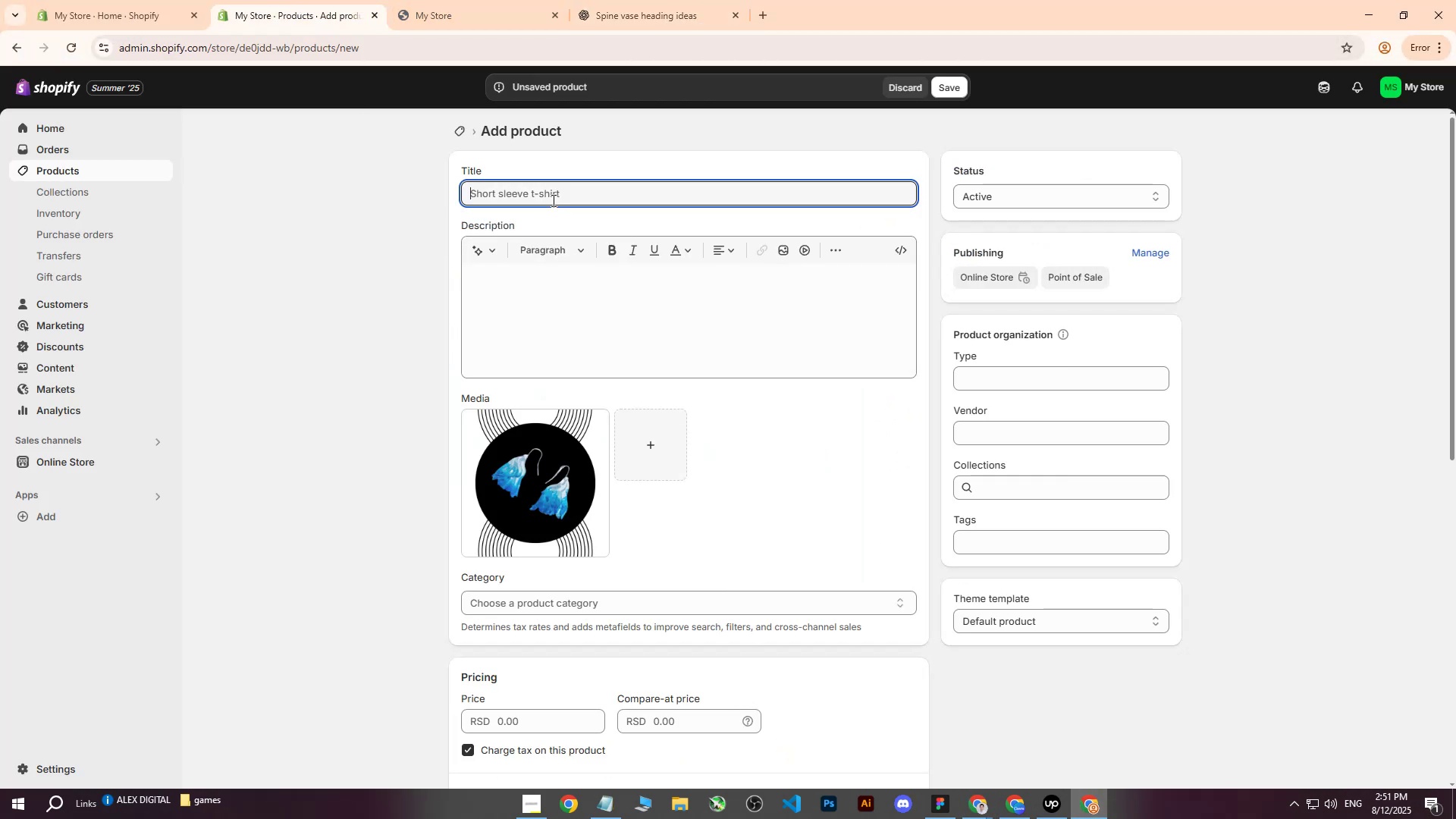 
key(Control+ControlLeft)
 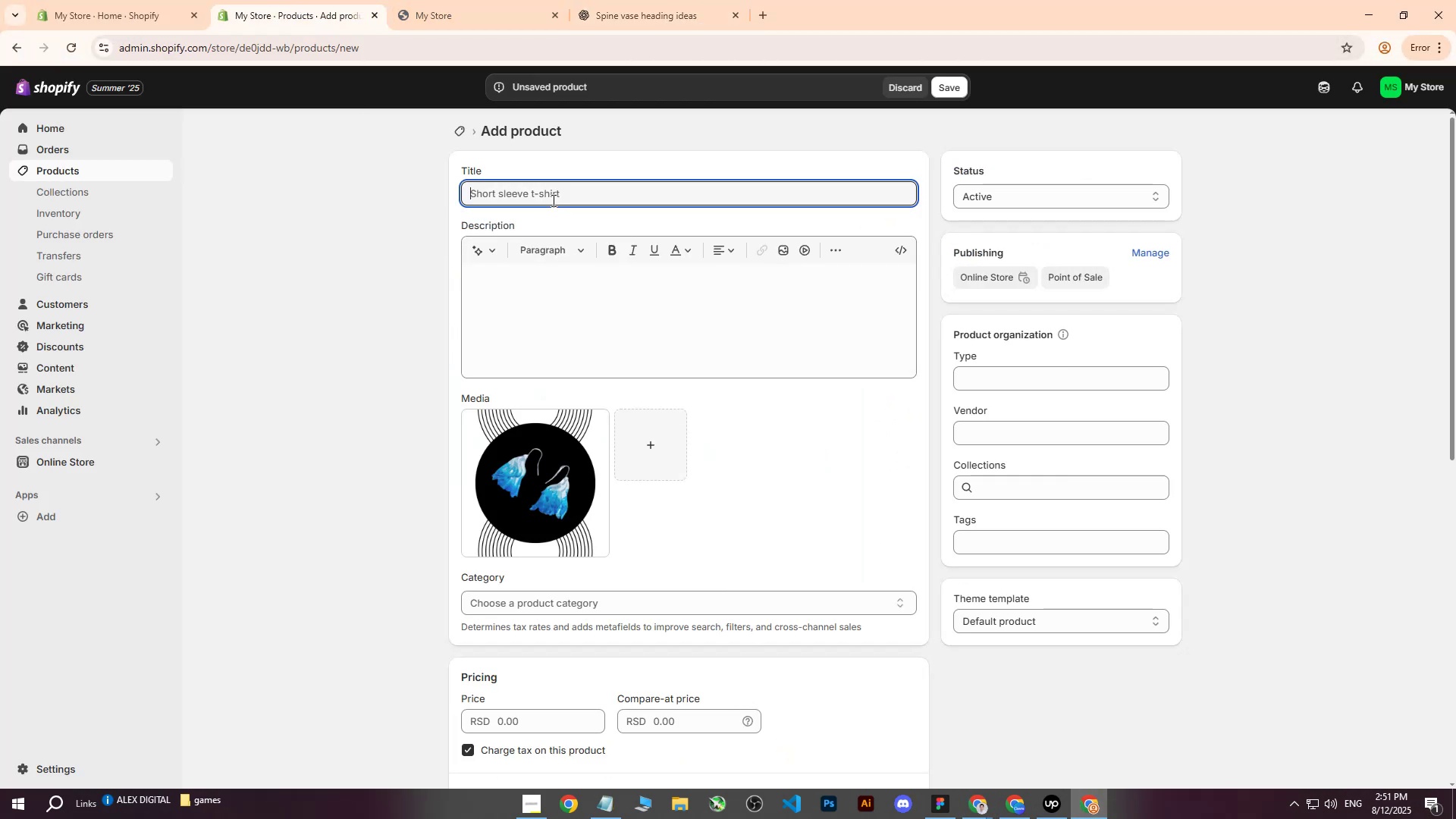 
key(Control+V)
 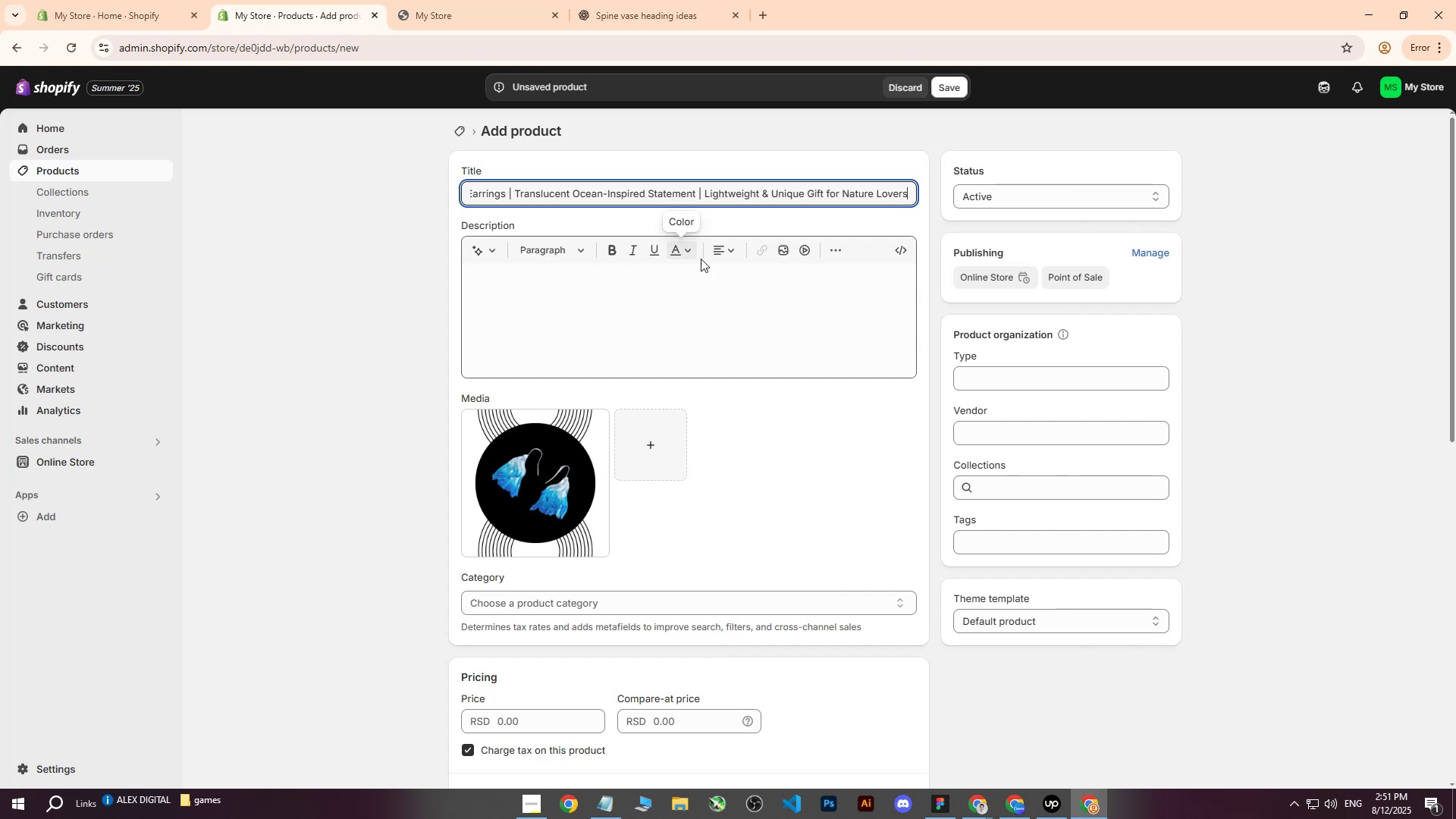 
left_click([574, 304])
 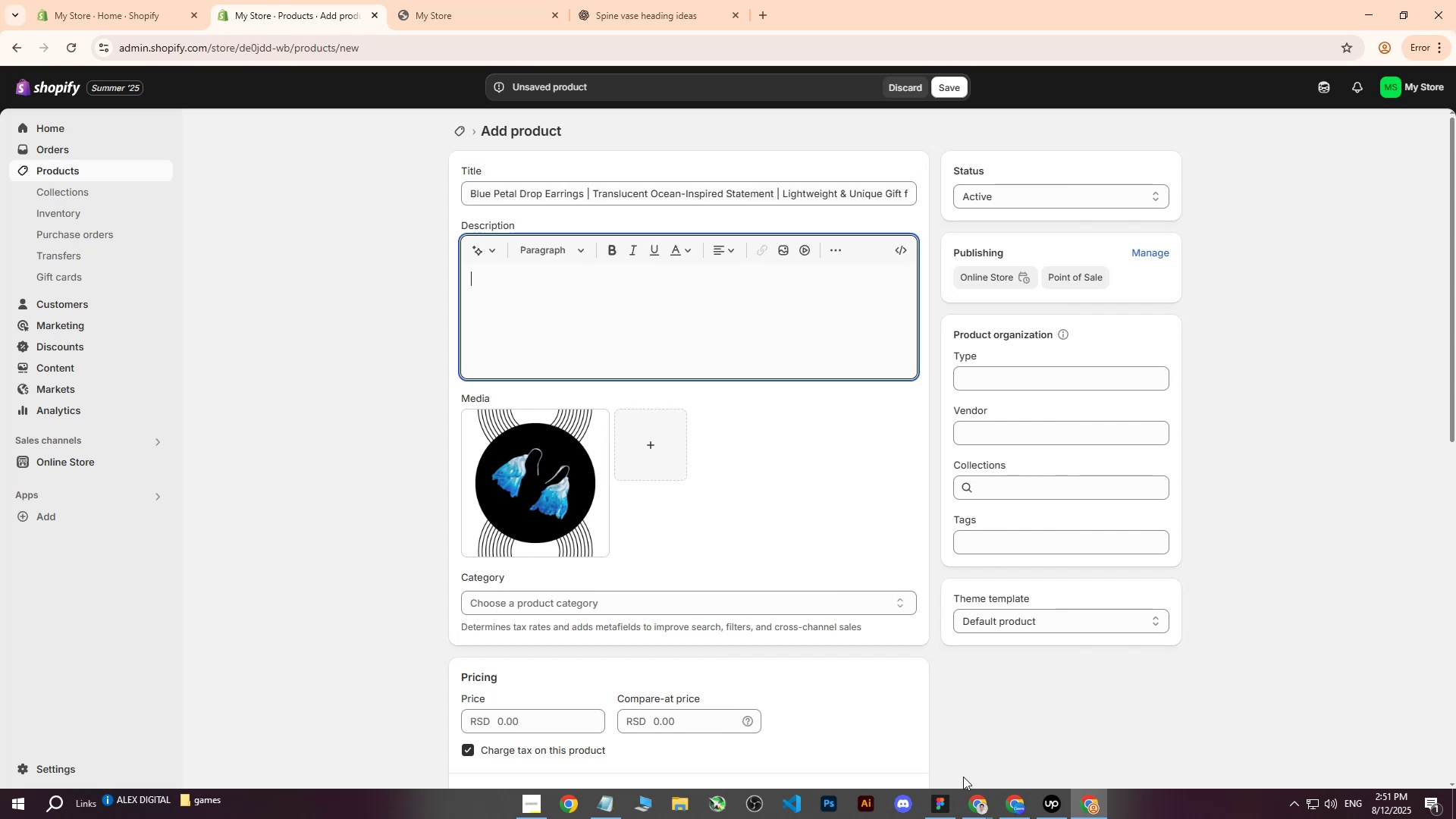 
left_click([965, 793])
 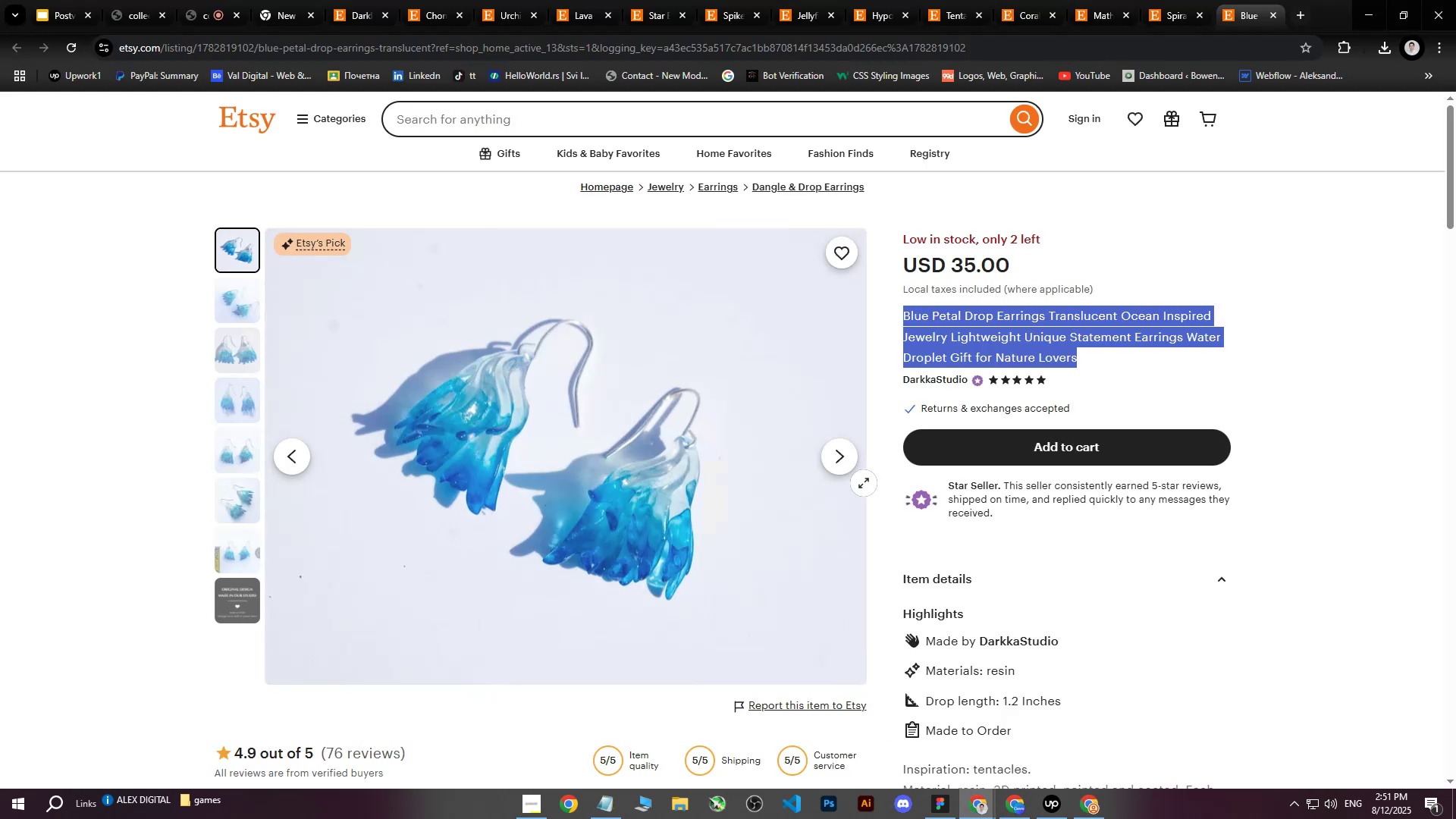 
scroll: coordinate [971, 460], scroll_direction: down, amount: 6.0
 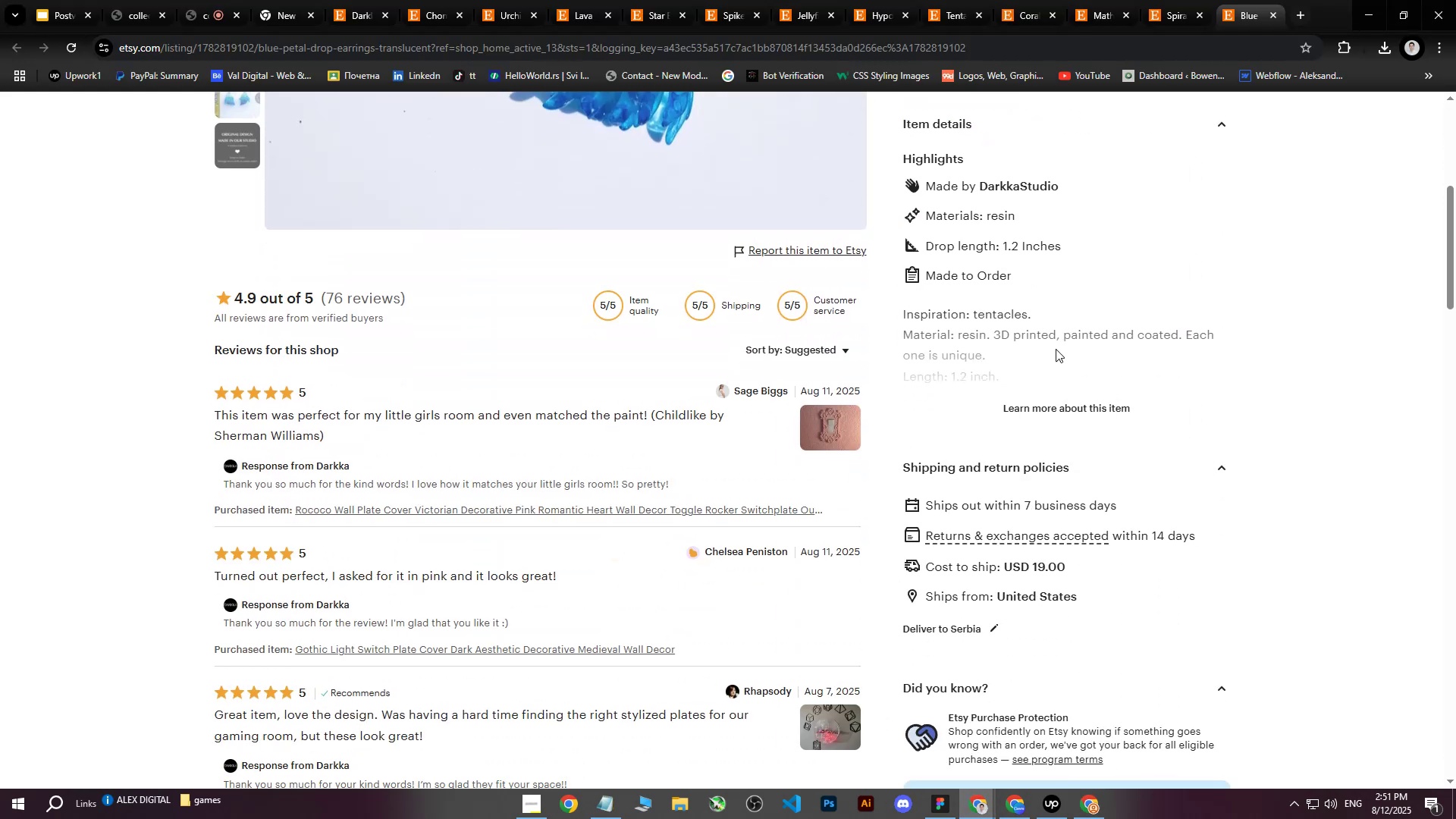 
left_click([1054, 409])
 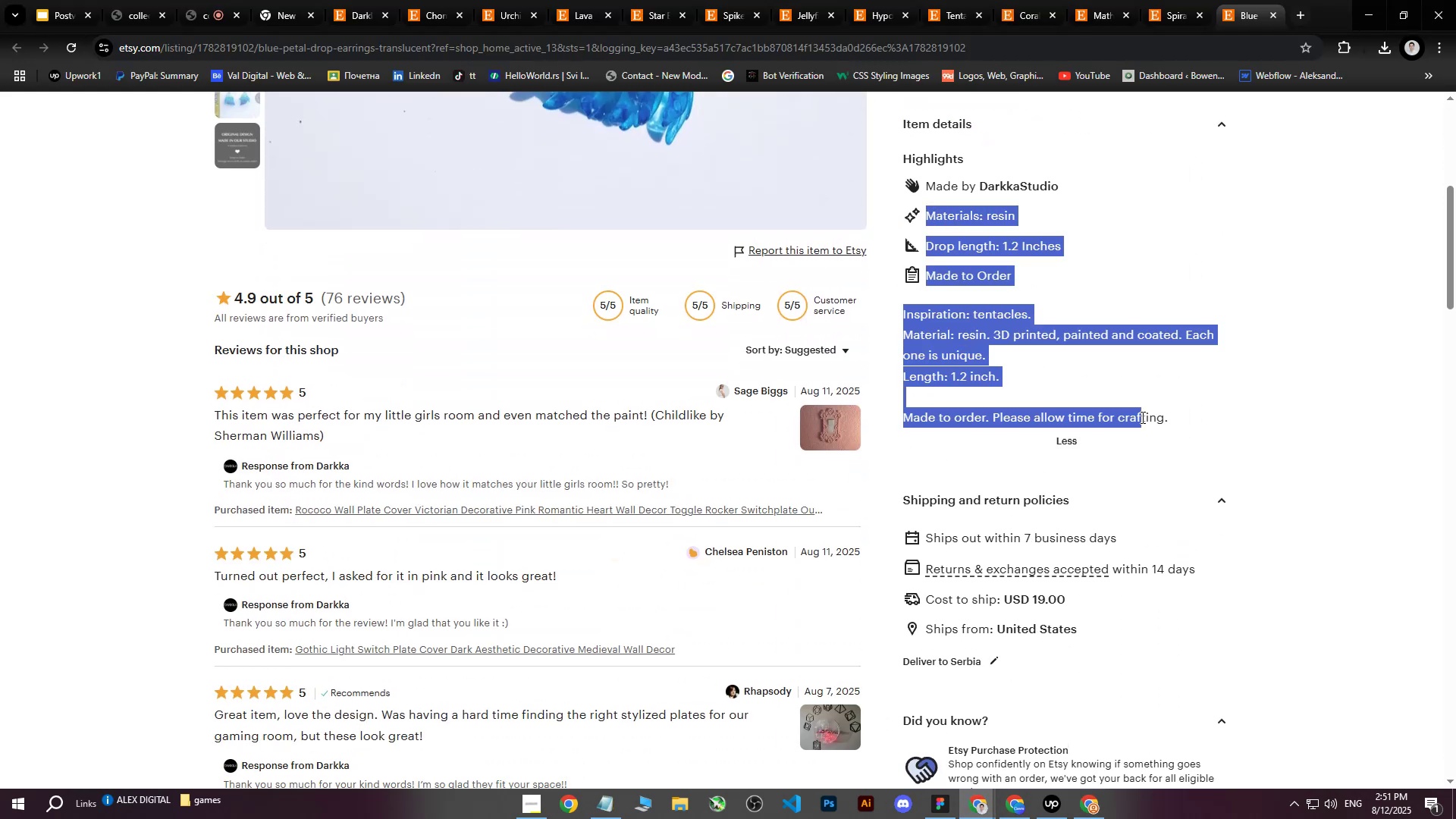 
key(Control+ControlLeft)
 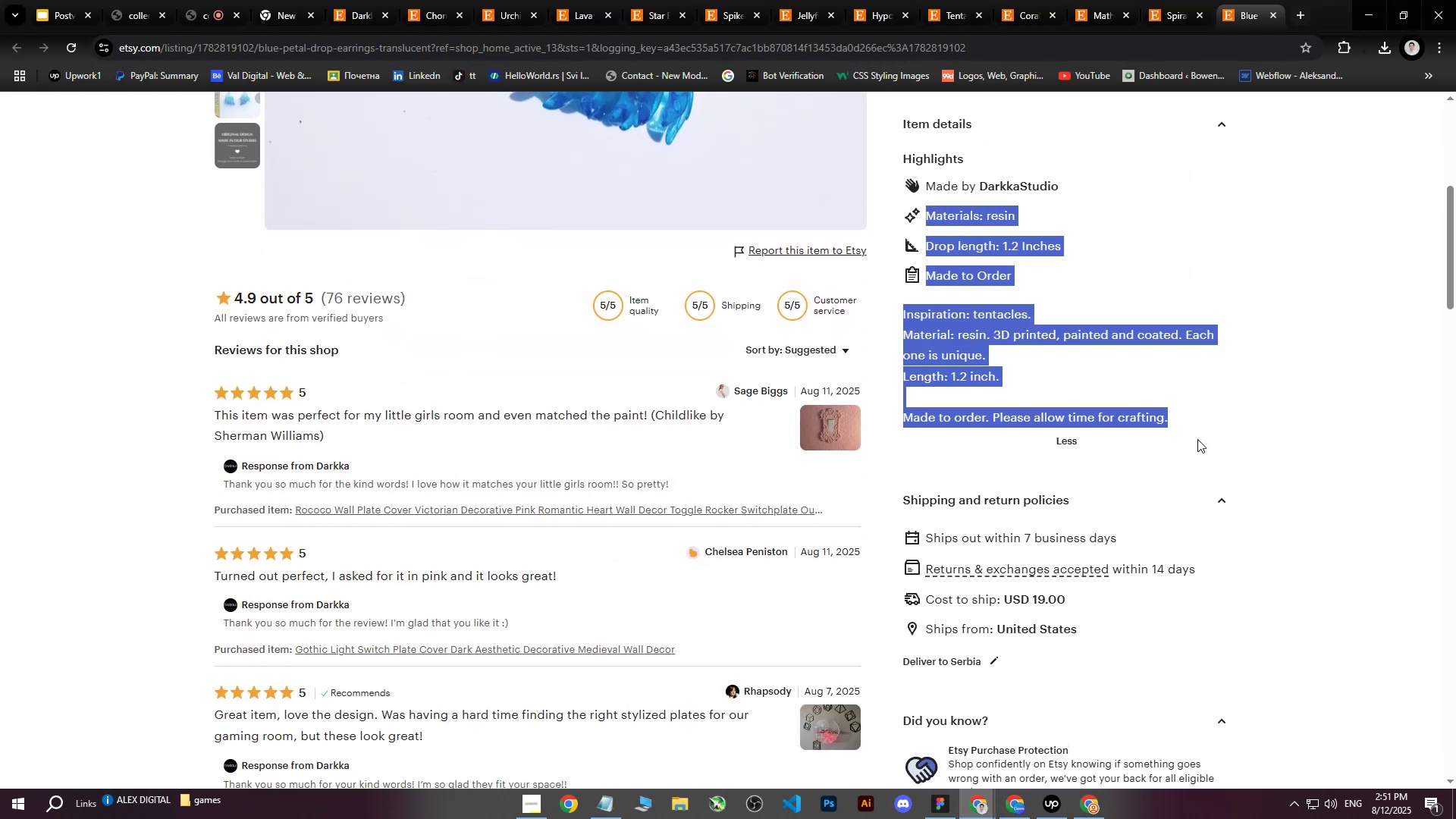 
key(Control+C)
 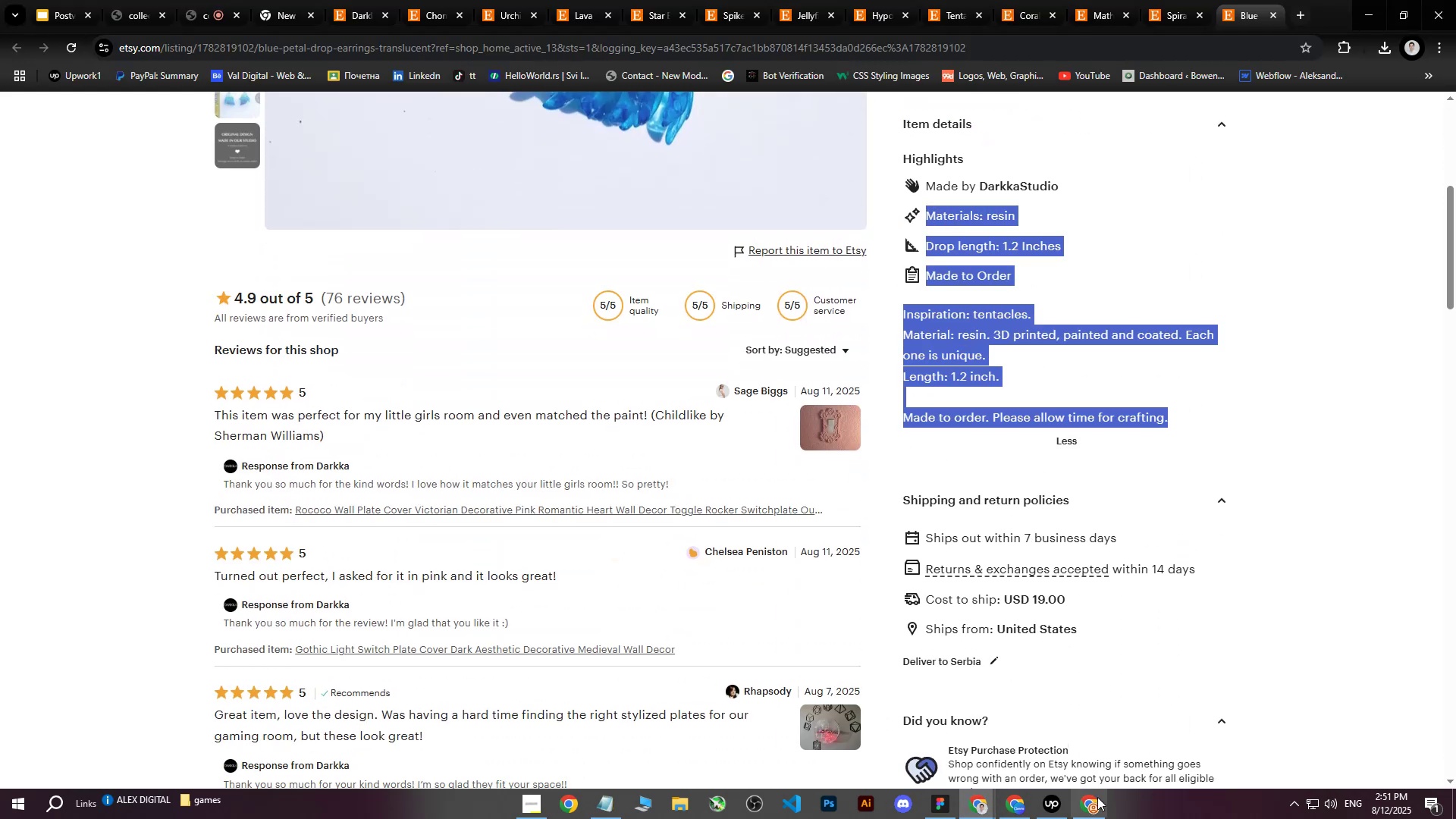 
left_click([1091, 808])
 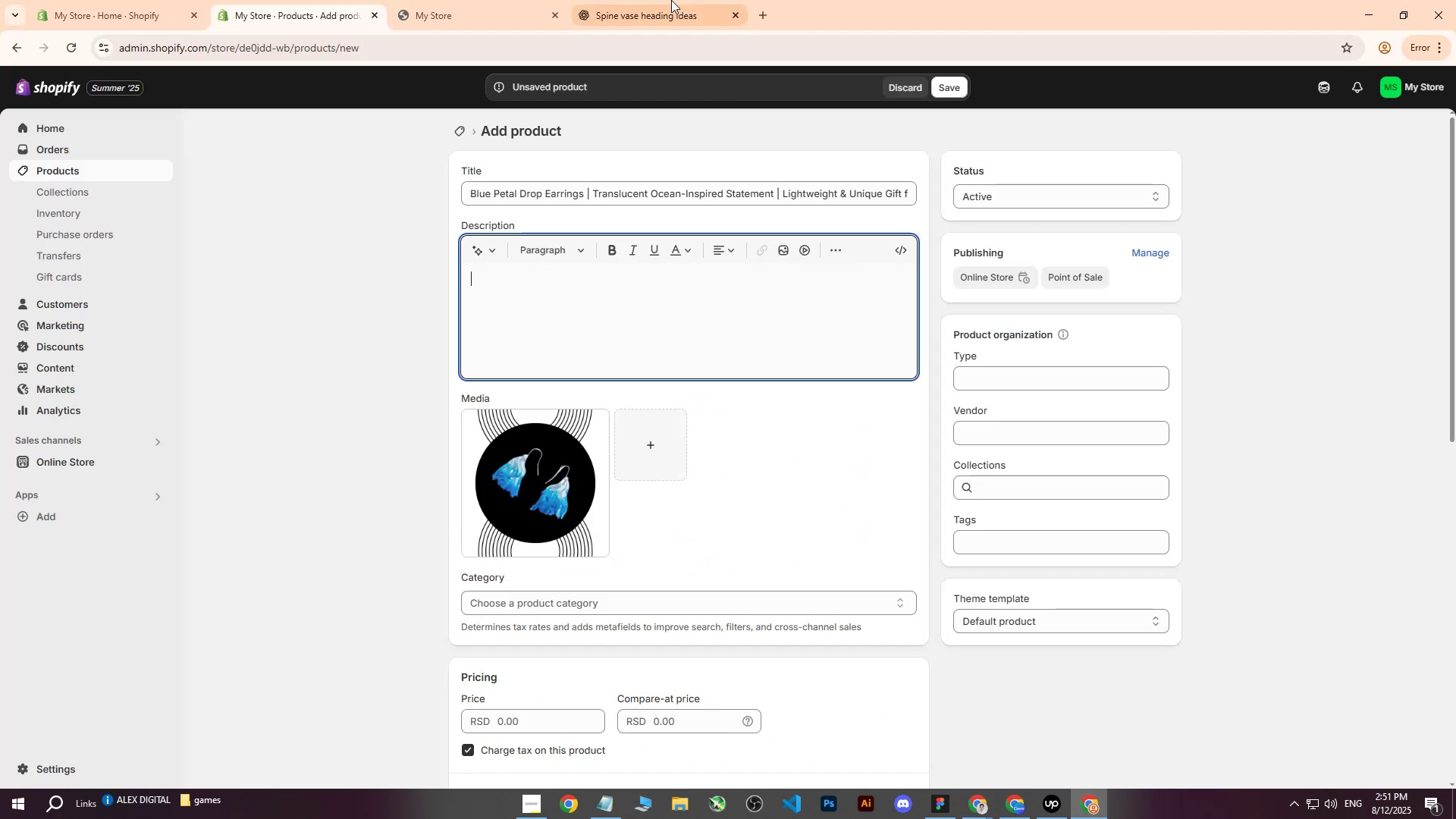 
left_click([660, 0])
 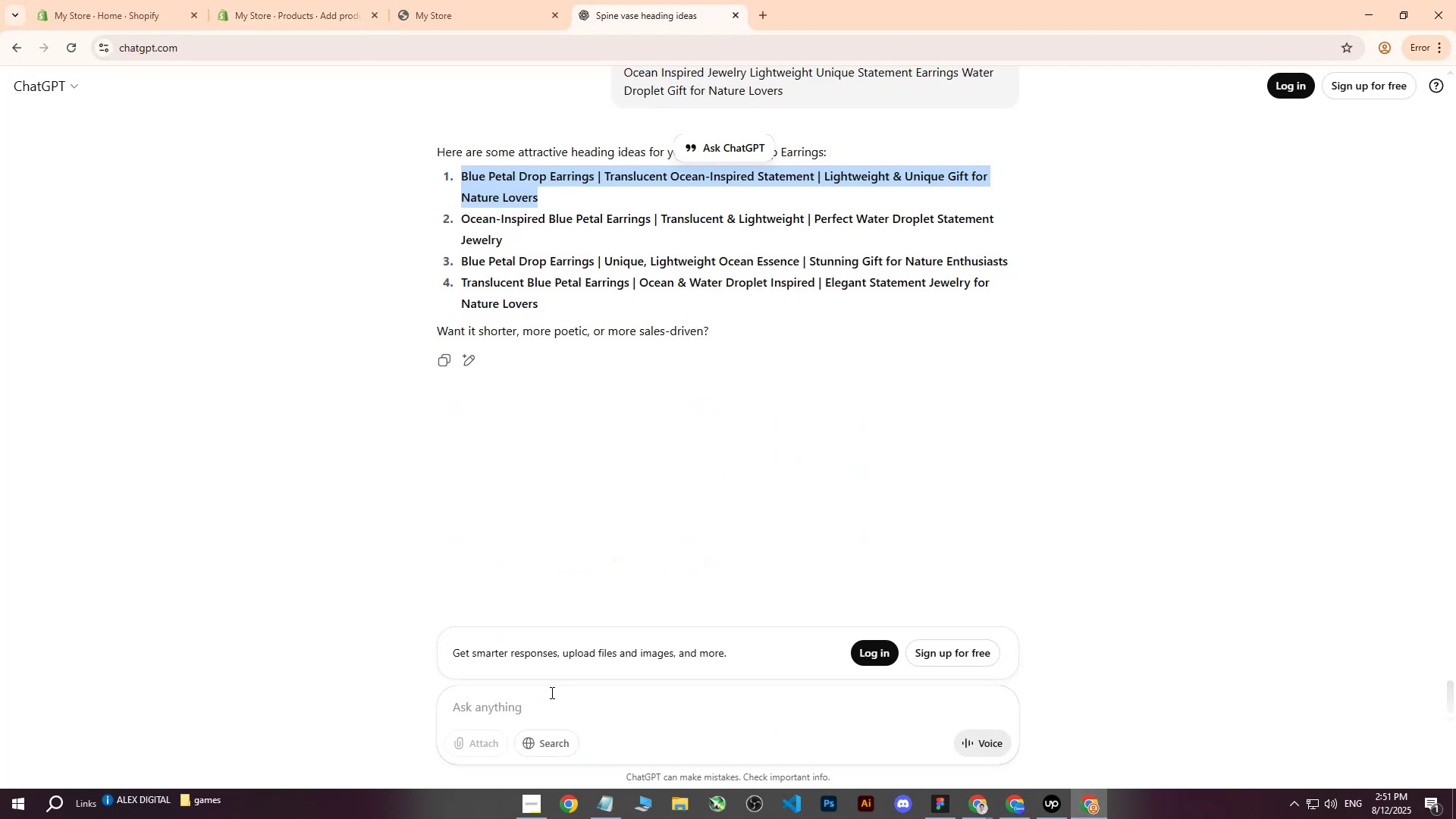 
left_click([550, 688])
 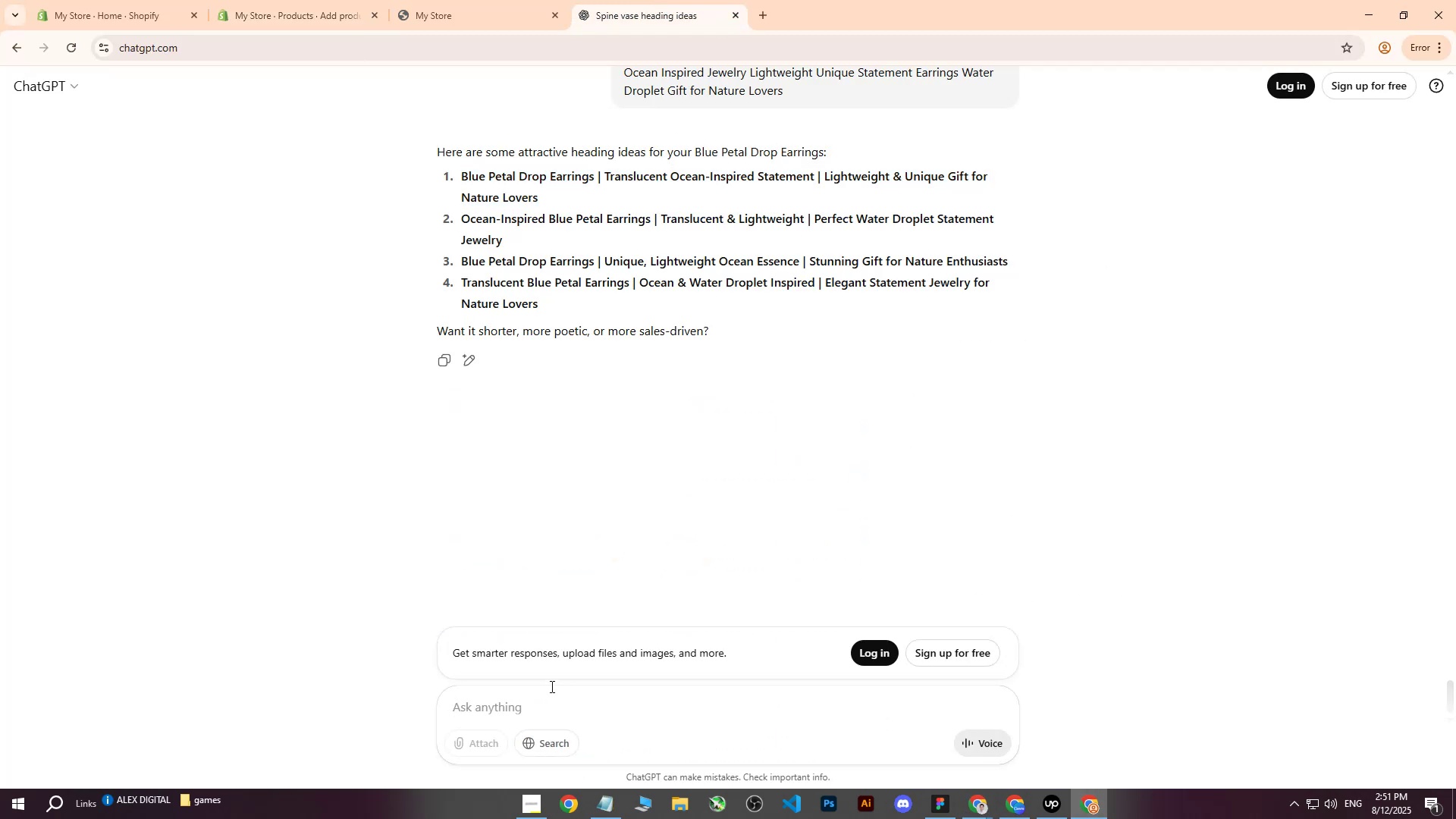 
type(expand me : )
 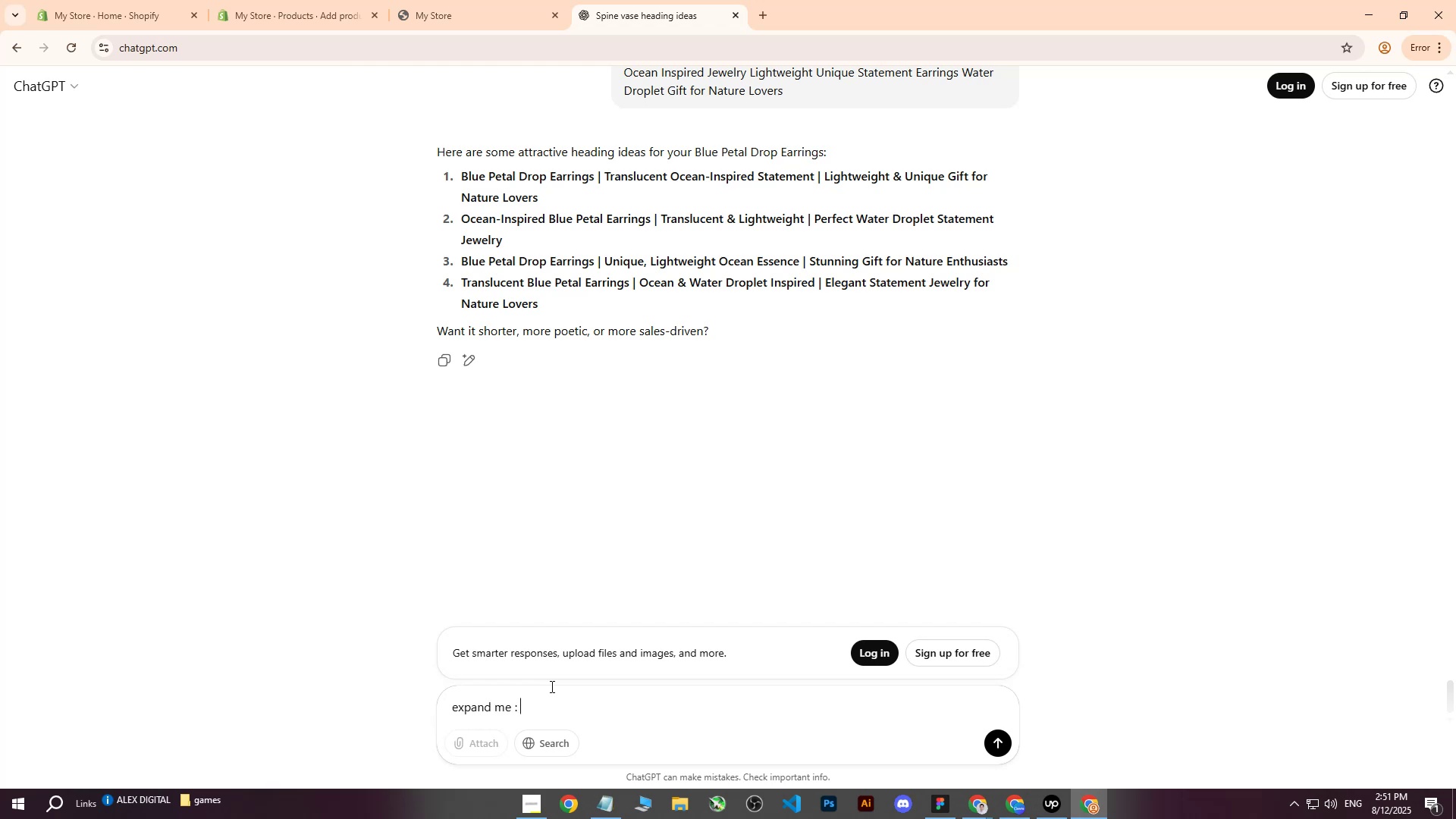 
key(Control+ControlLeft)
 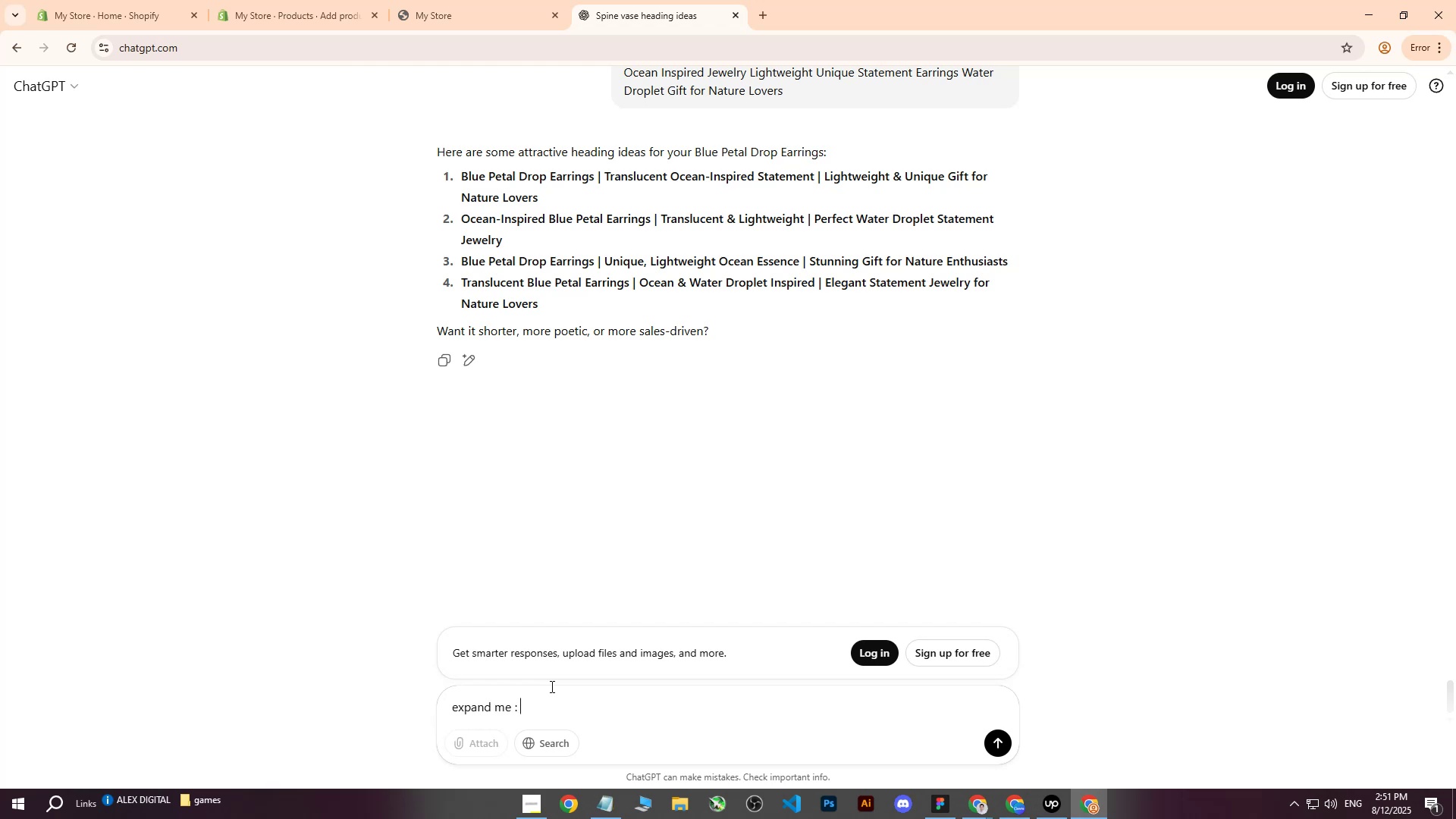 
key(Control+V)
 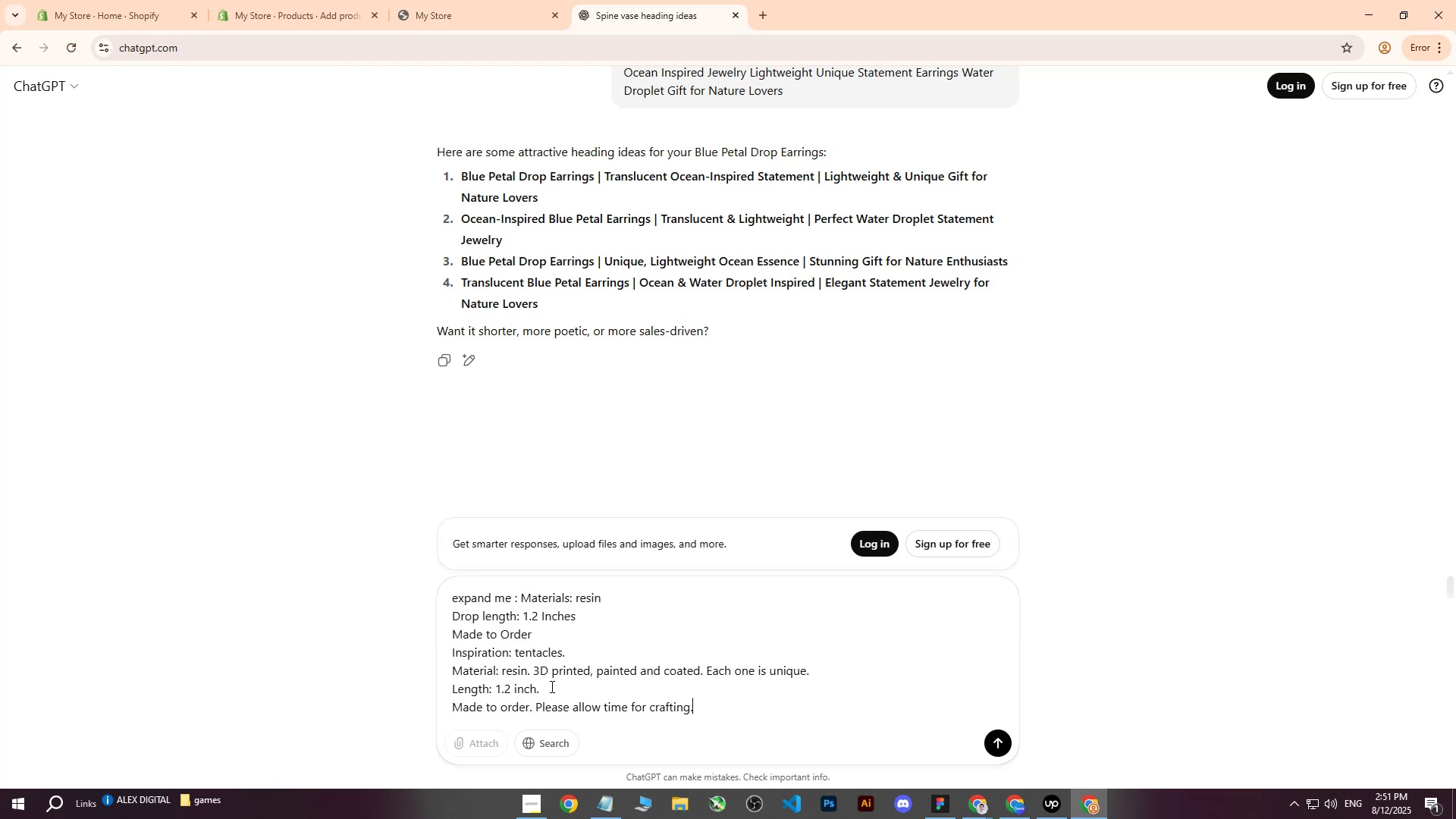 
key(Enter)
 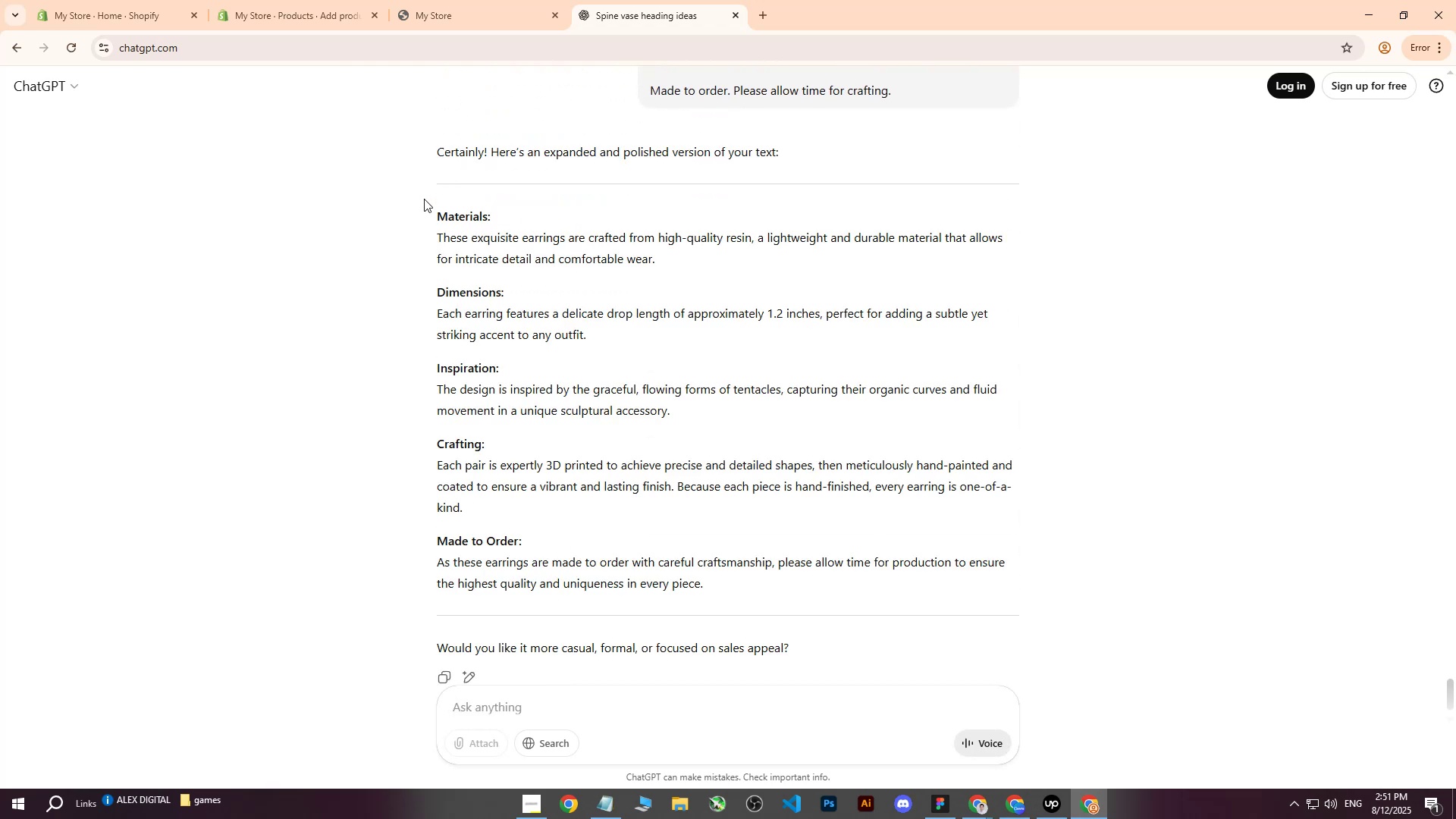 
wait(11.55)
 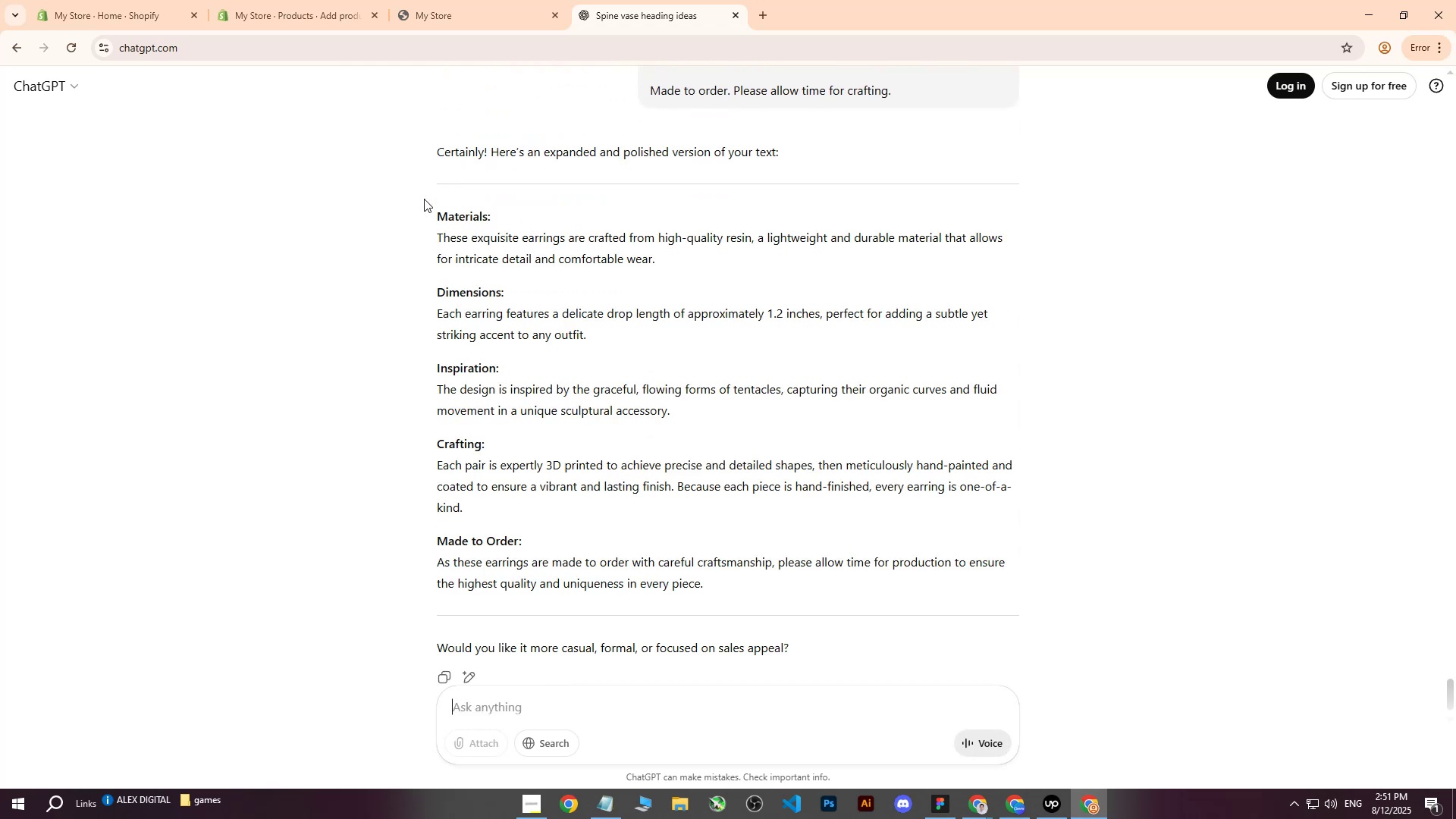 
key(Control+C)
 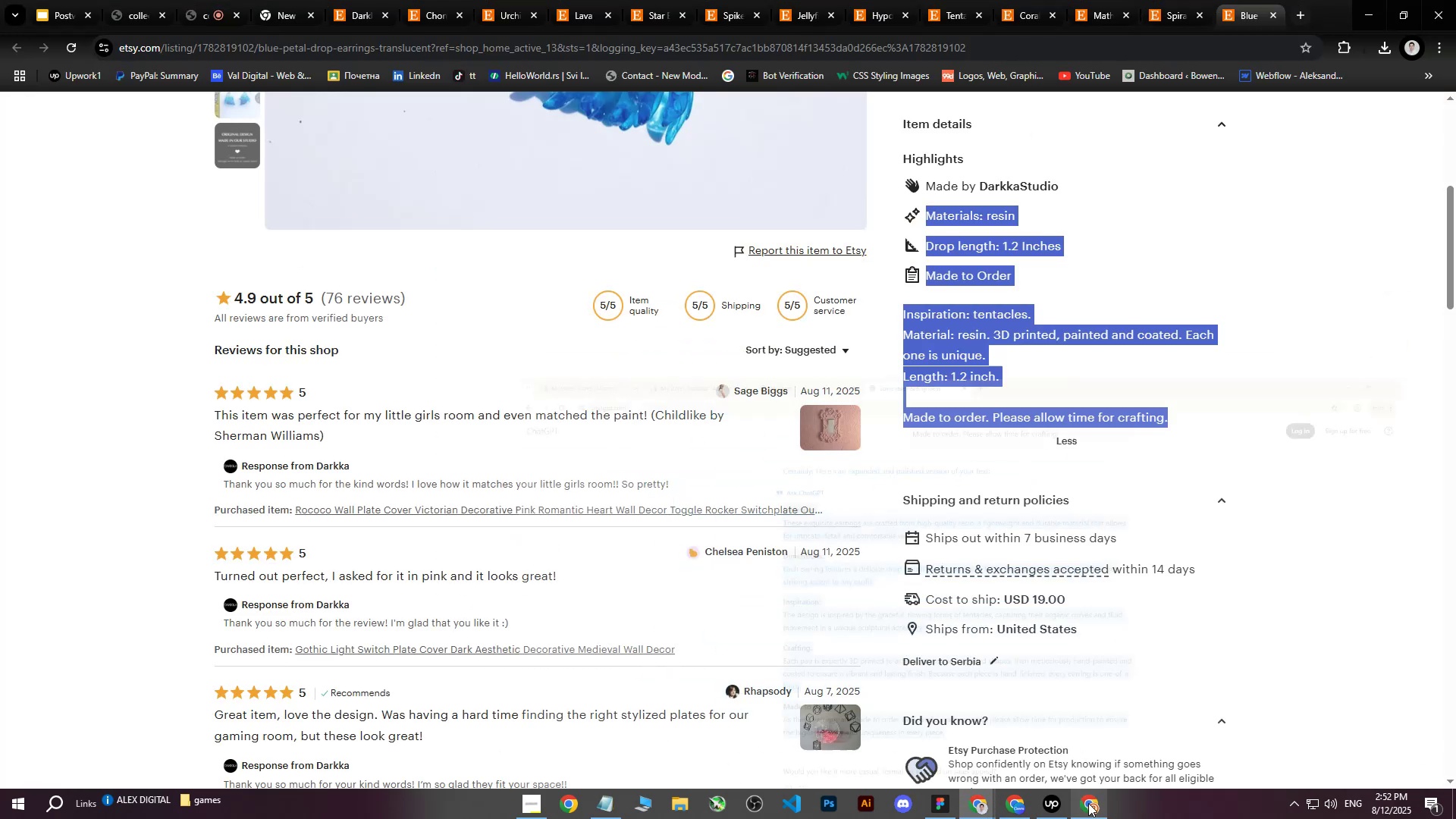 
double_click([1088, 804])
 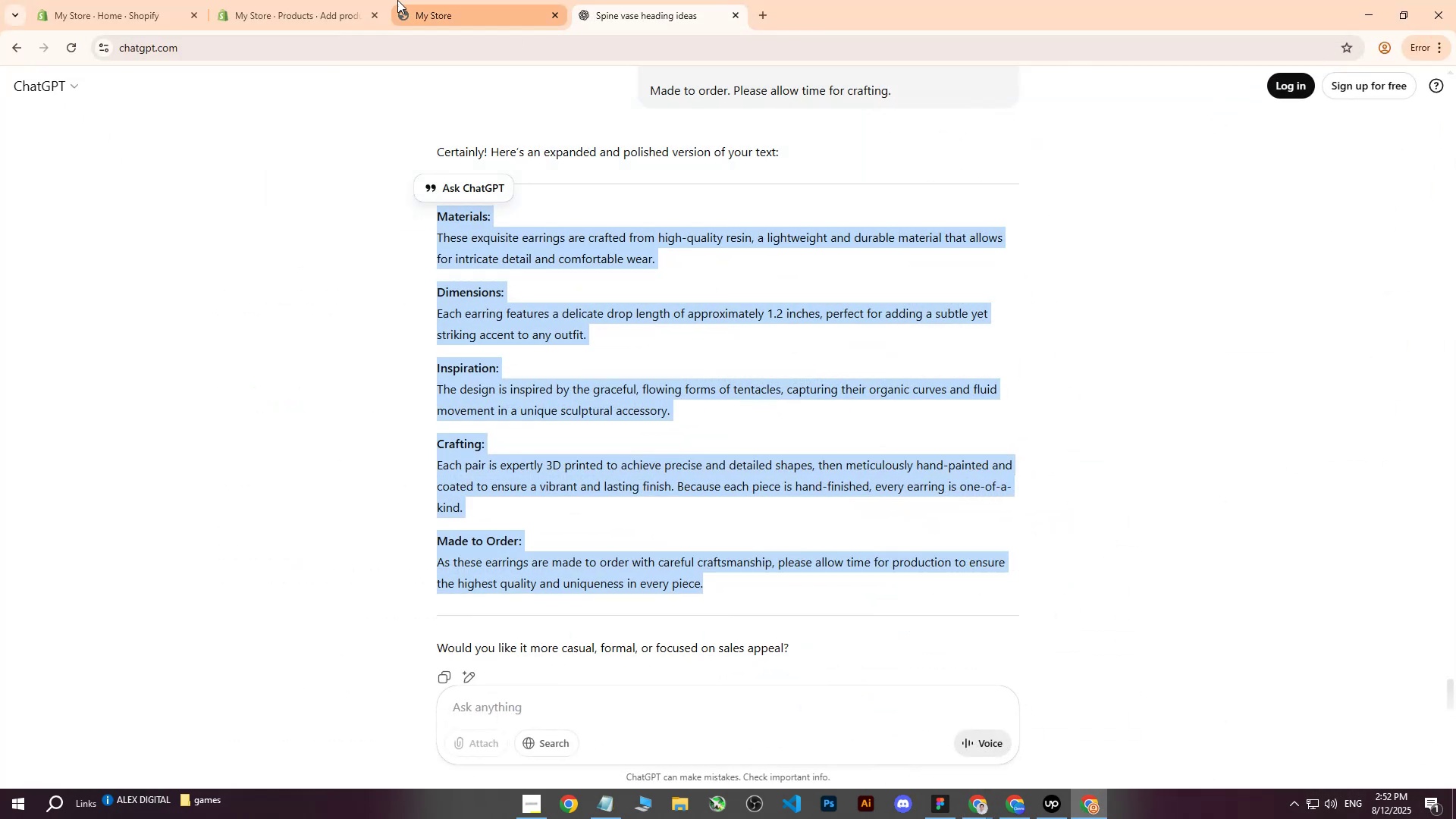 
left_click([284, 0])
 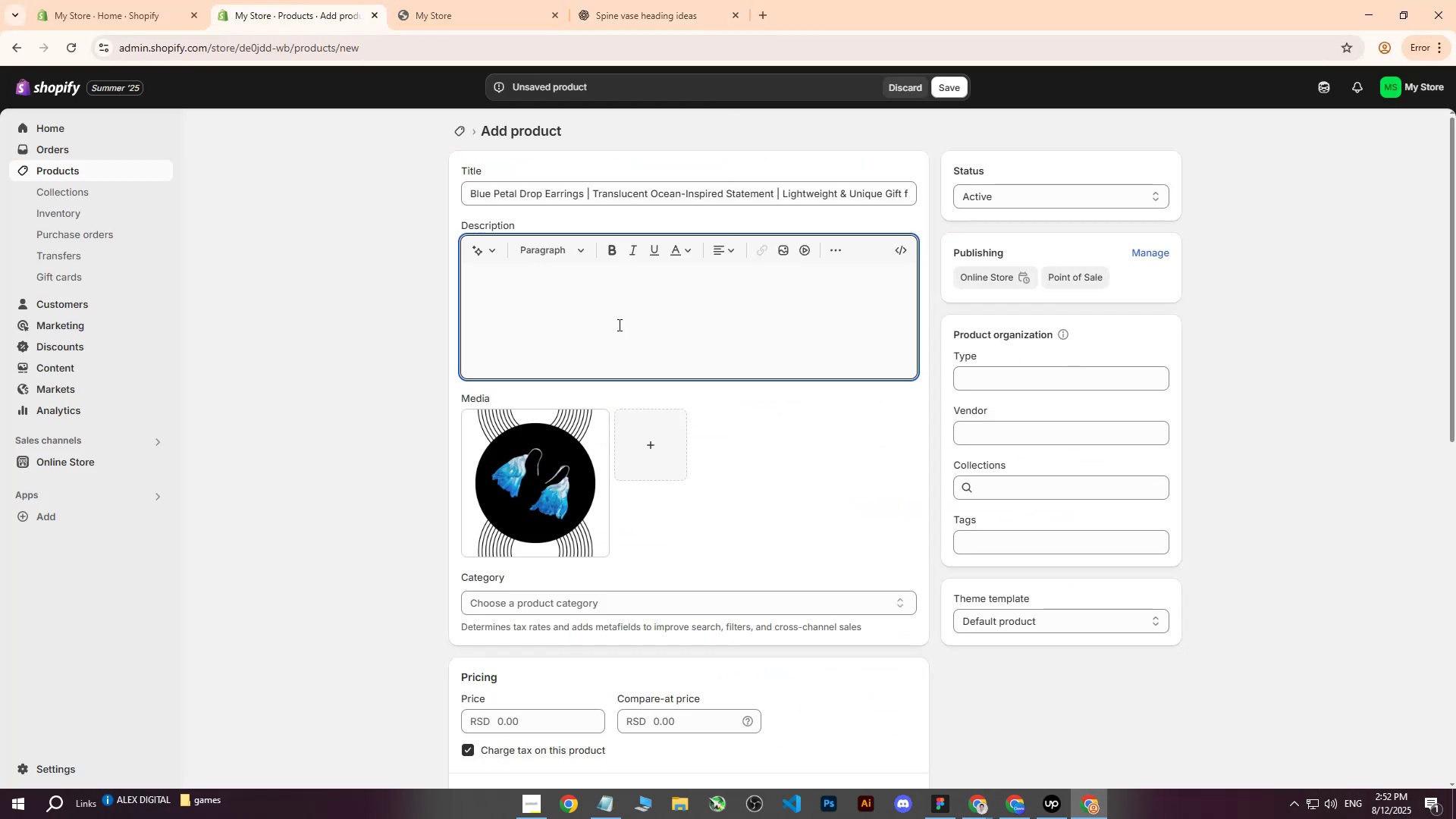 
key(Control+V)
 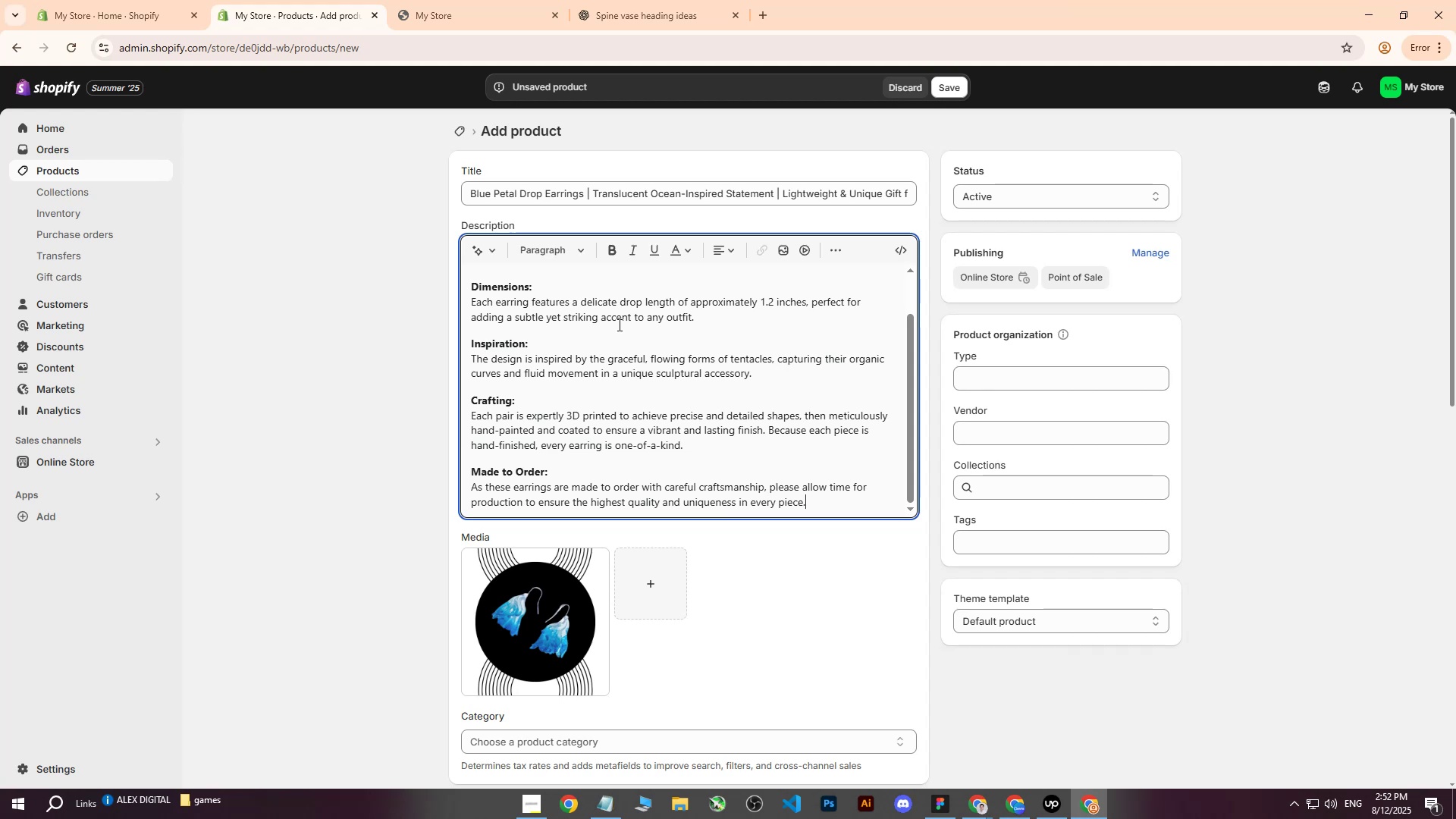 
wait(14.68)
 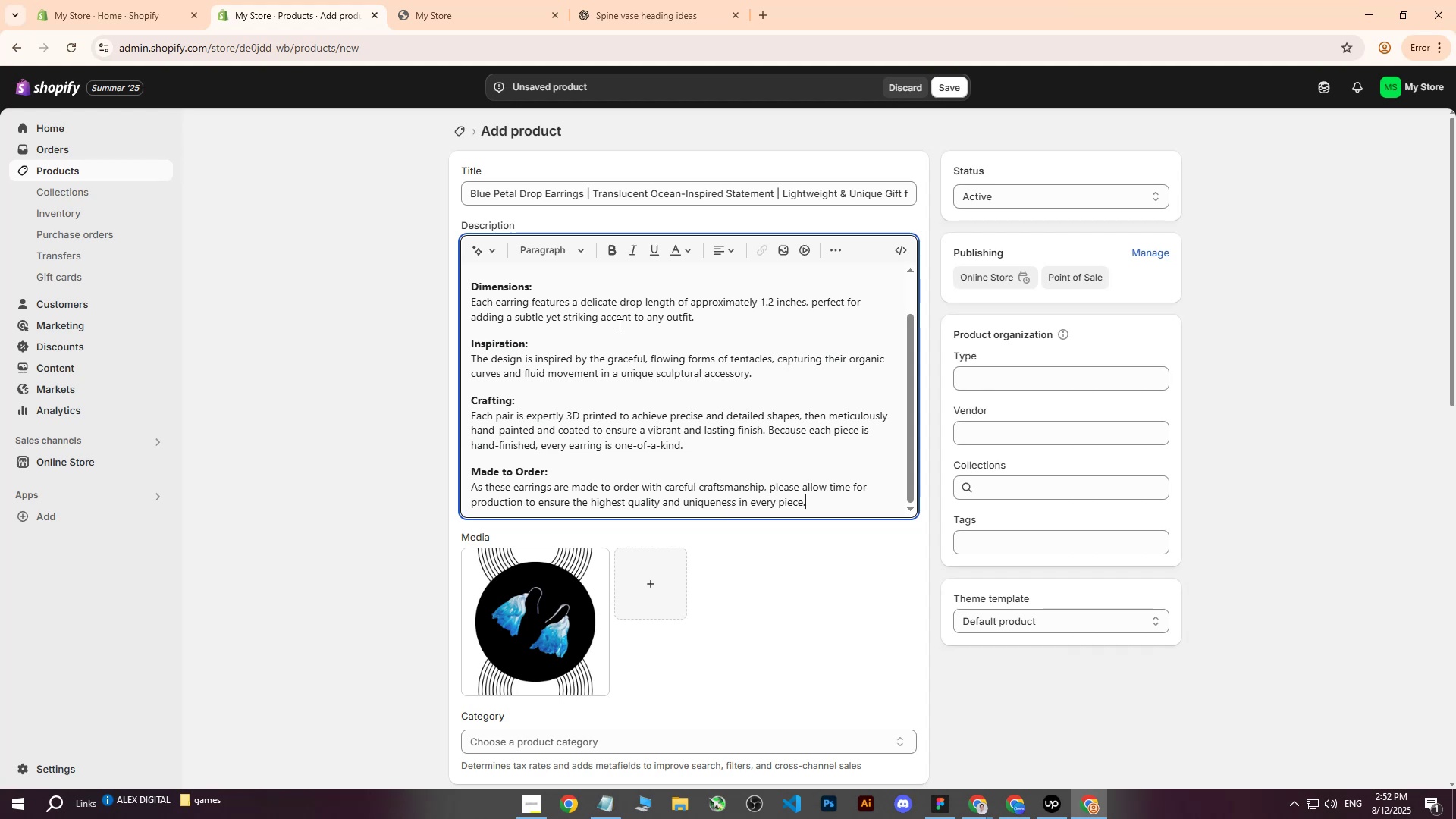 
scroll: coordinate [762, 627], scroll_direction: down, amount: 3.0
 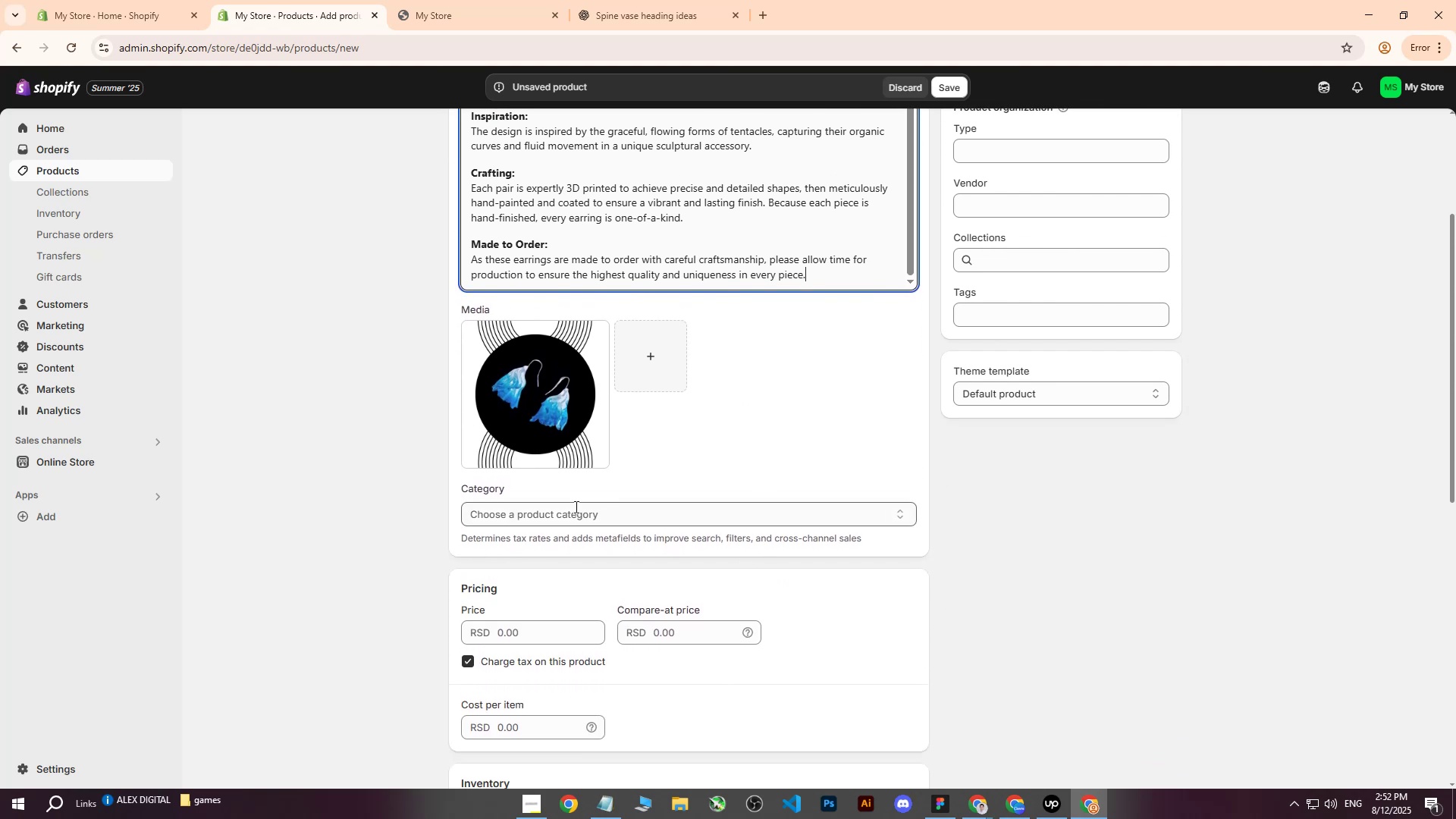 
left_click([551, 410])
 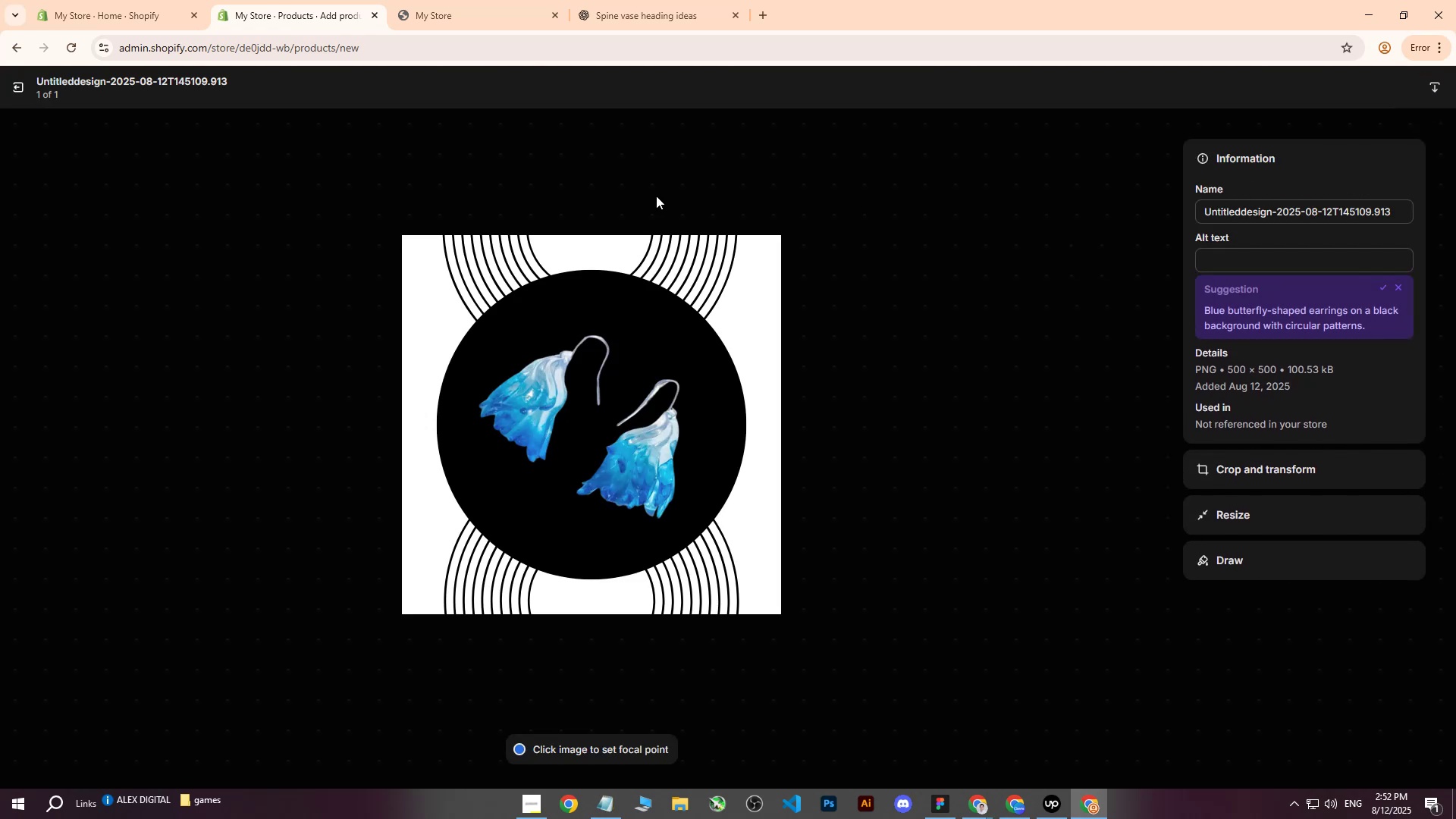 
left_click([20, 89])
 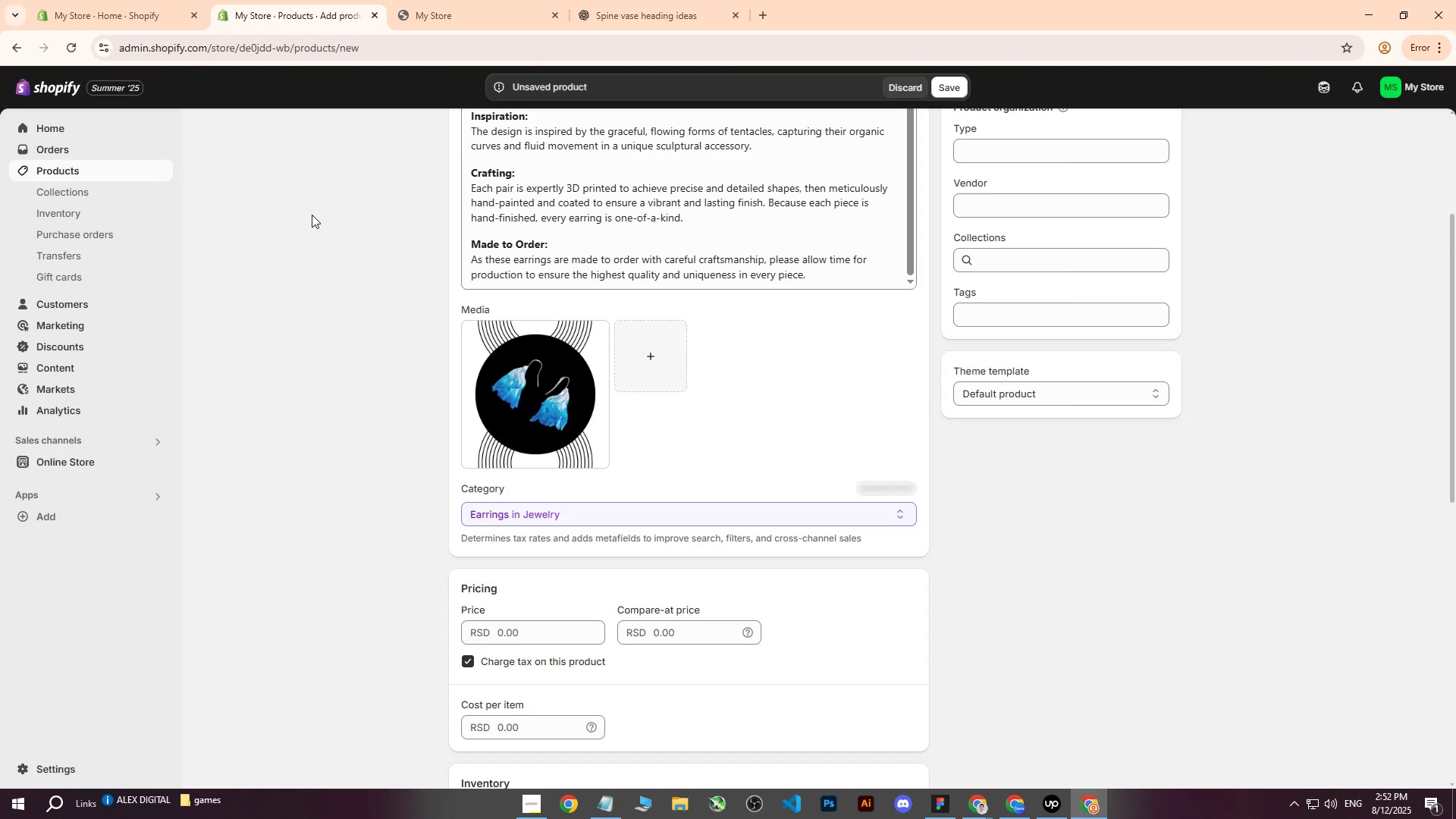 
scroll: coordinate [585, 297], scroll_direction: up, amount: 10.0
 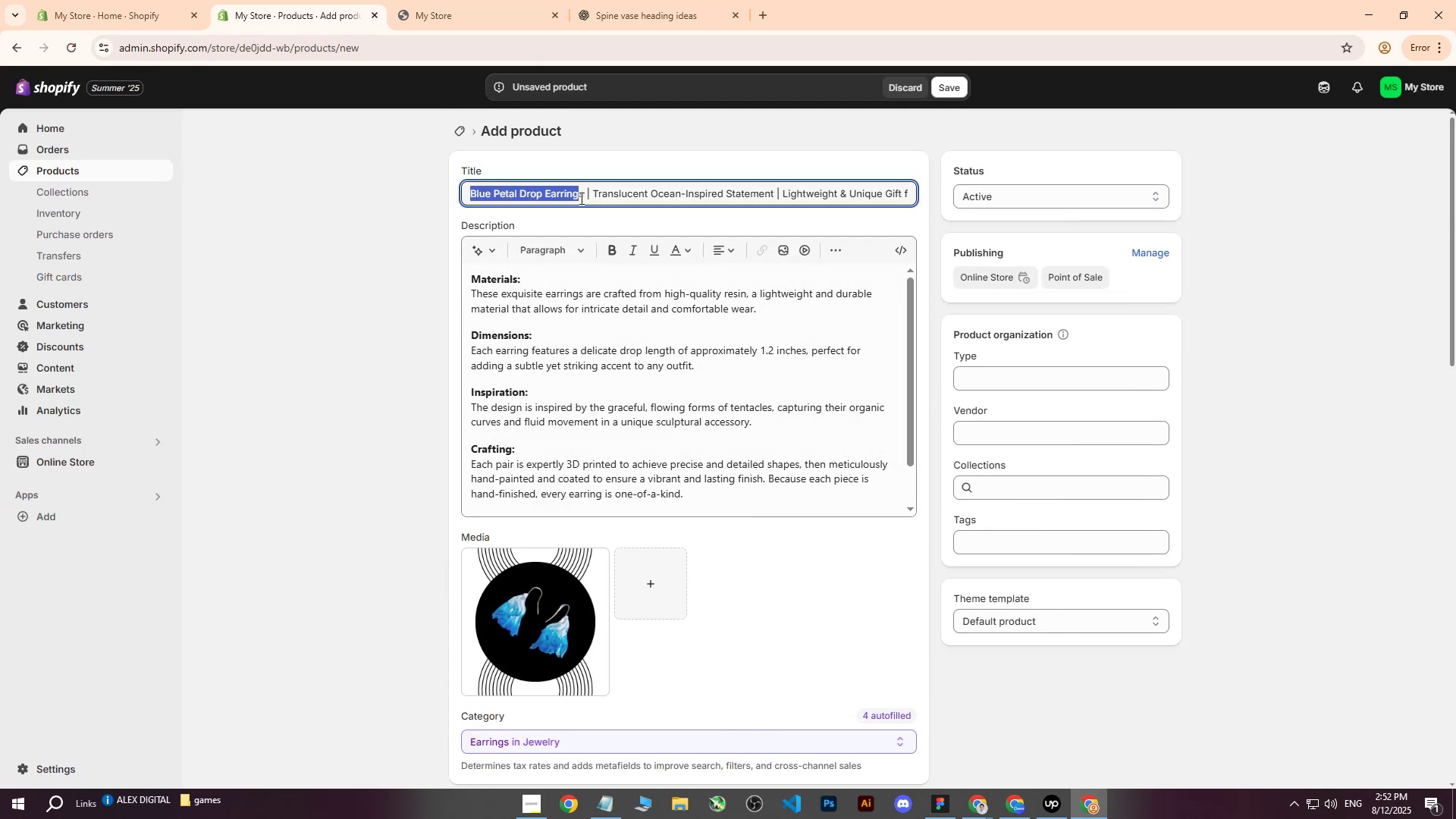 
left_click([312, 353])
 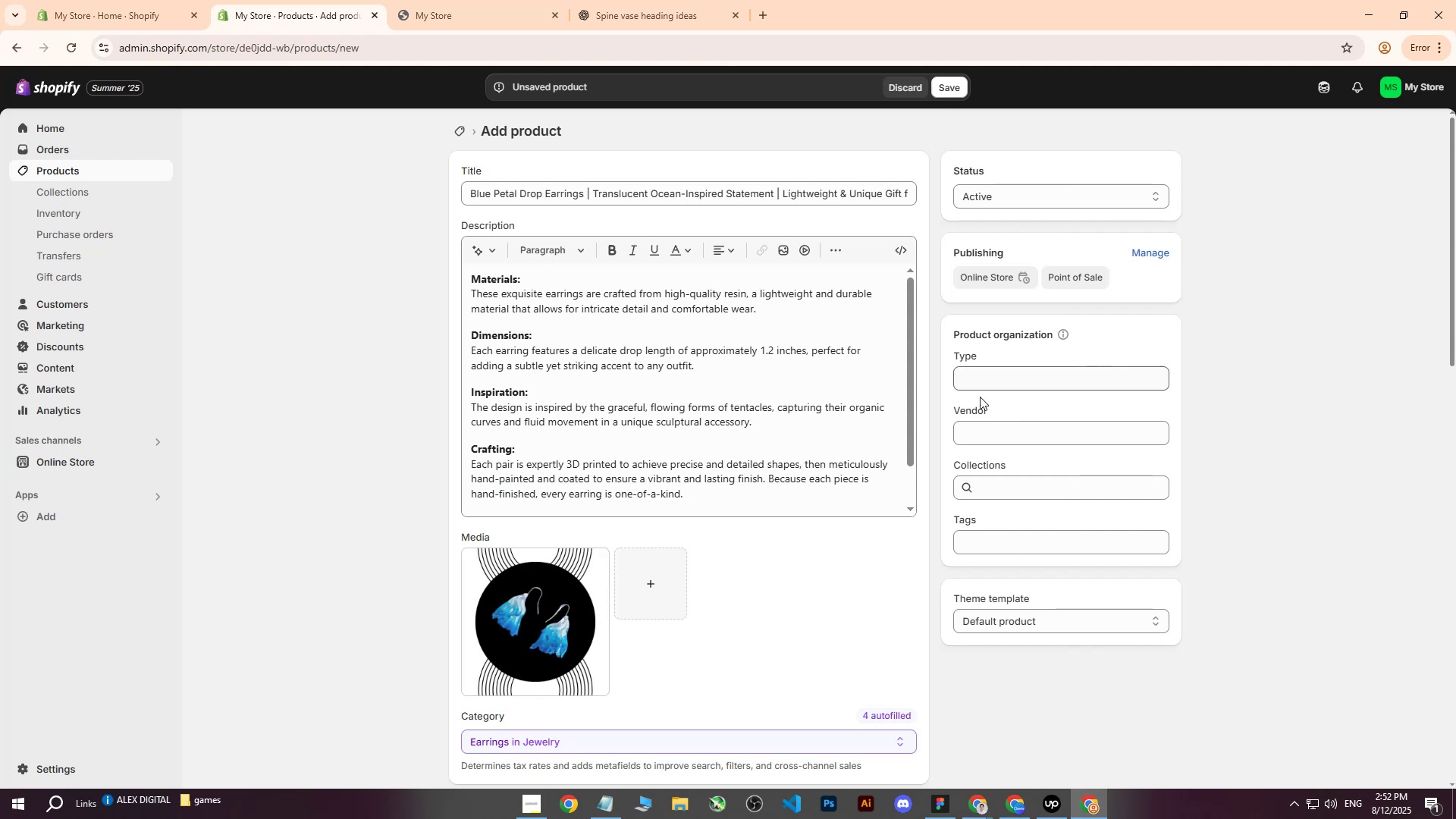 
left_click([549, 629])
 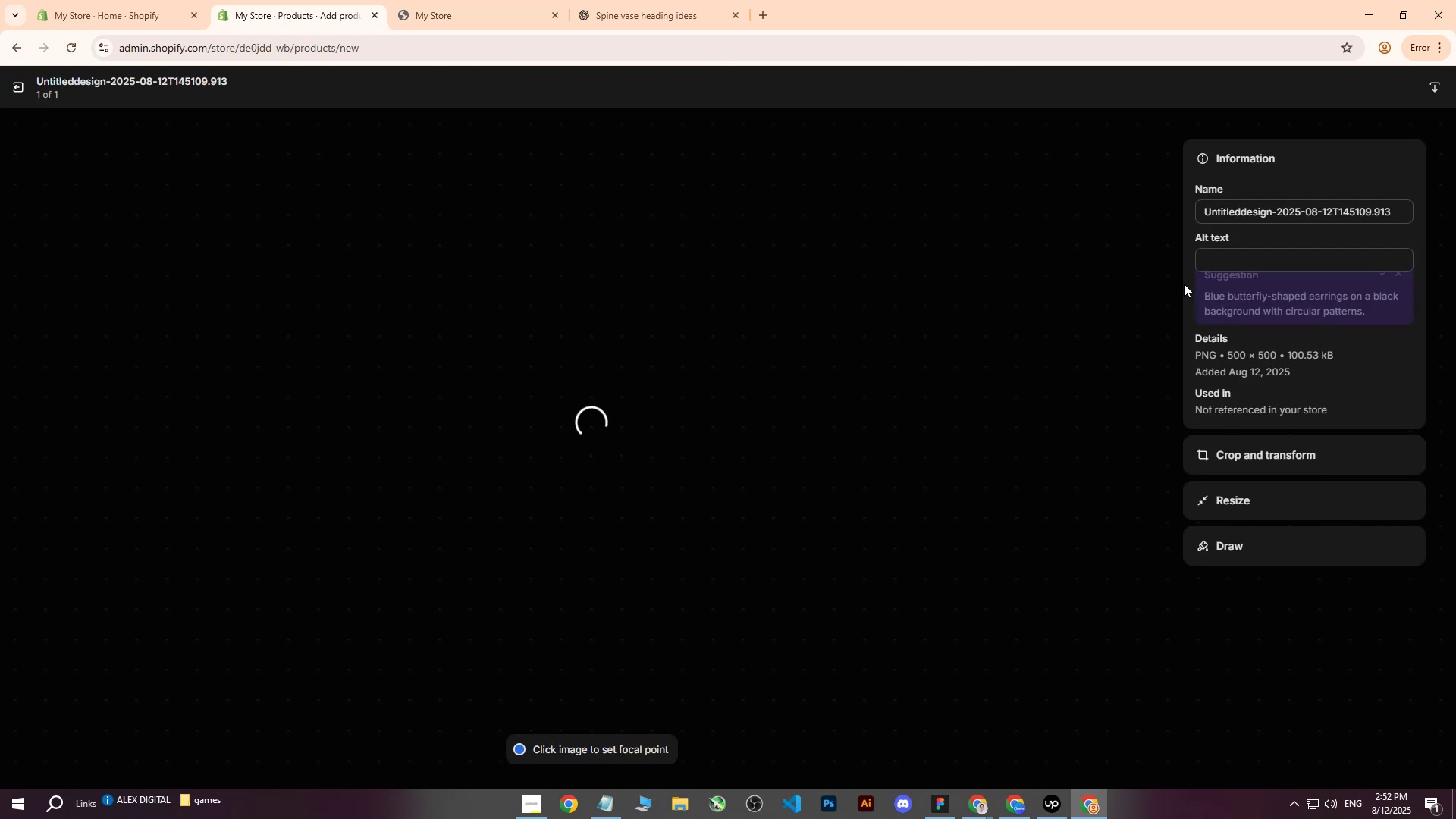 
key(CapsLock)
 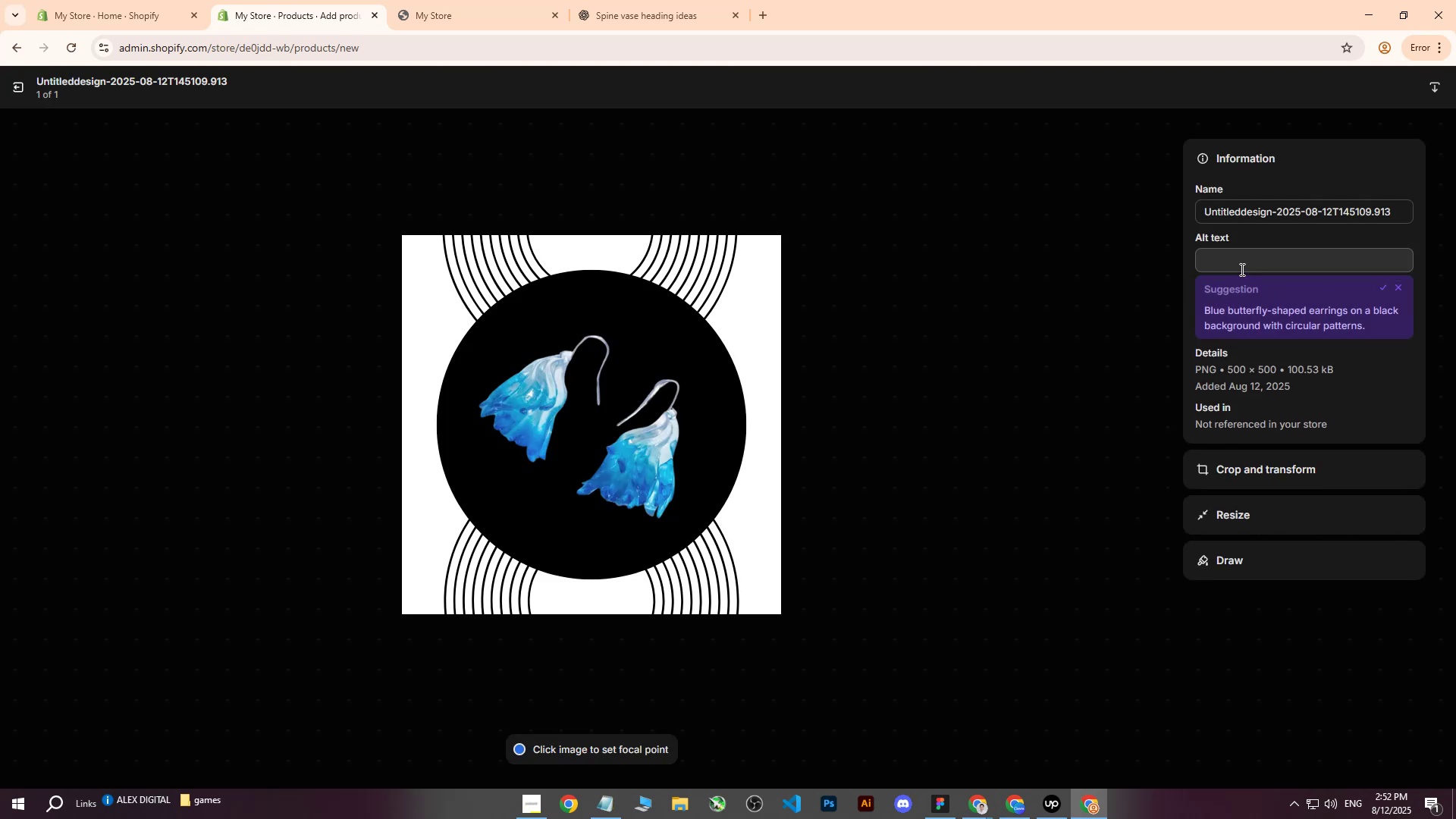 
left_click([1241, 269])
 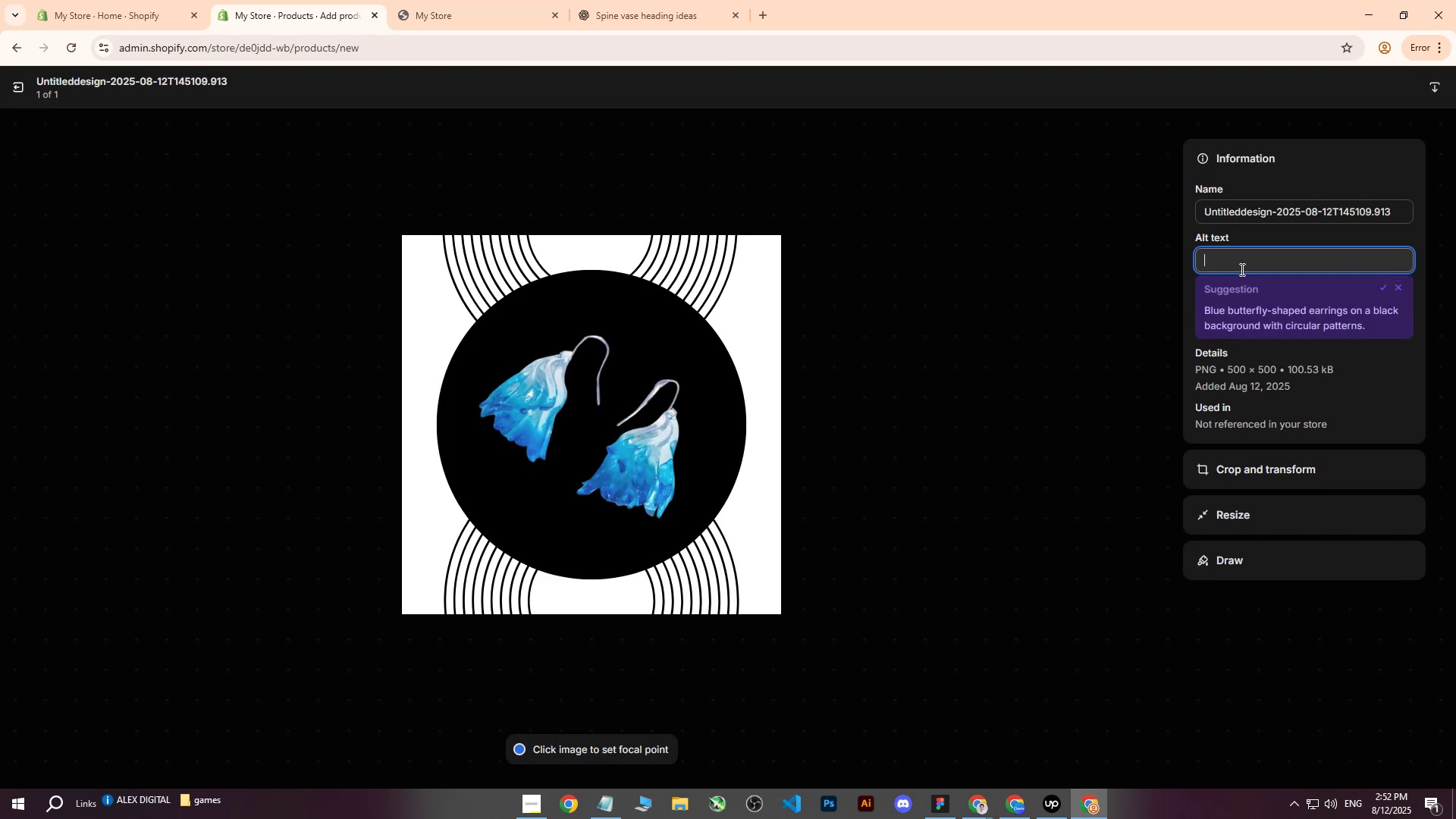 
type(Blue Petal )
 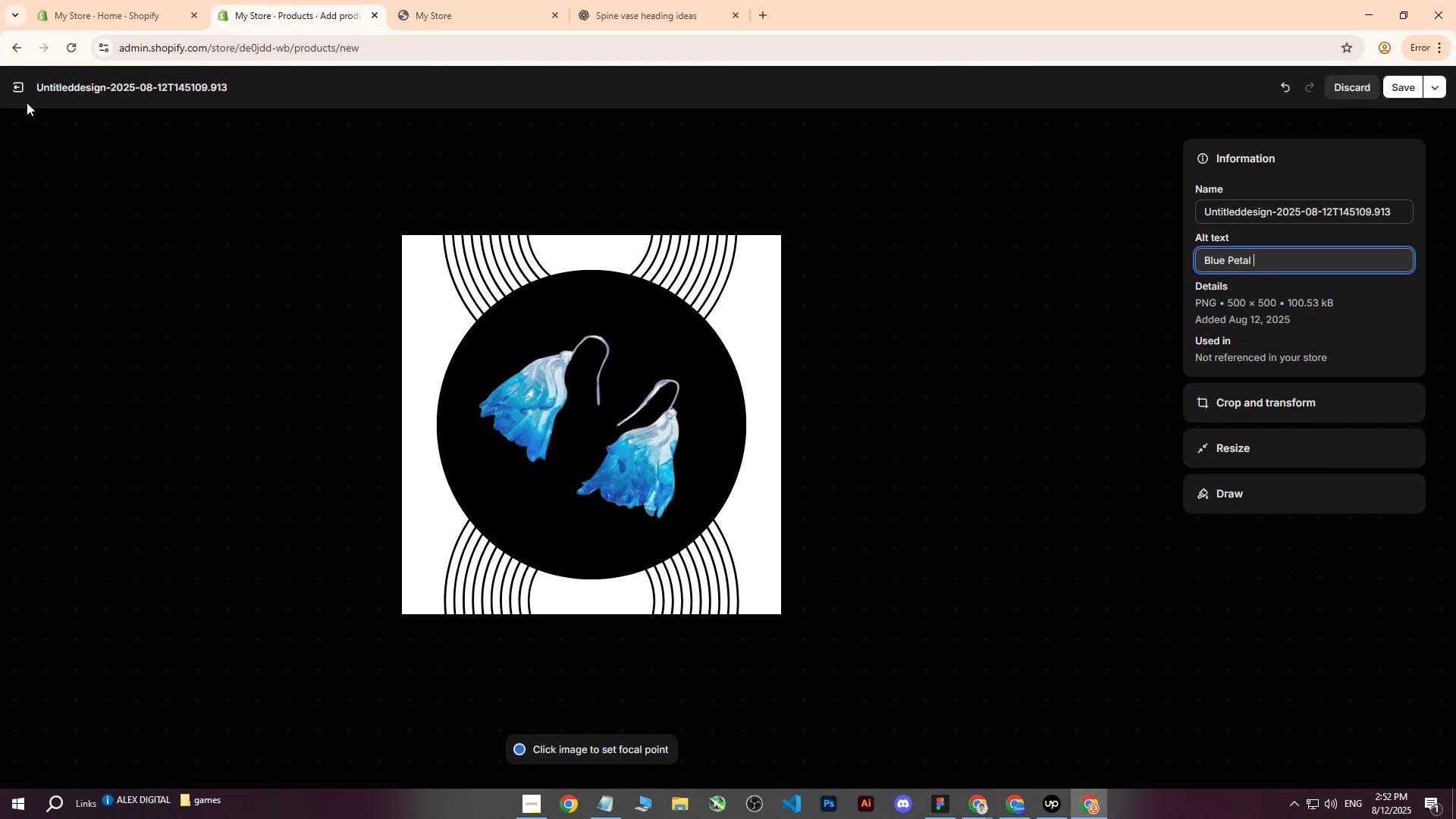 
left_click([18, 88])
 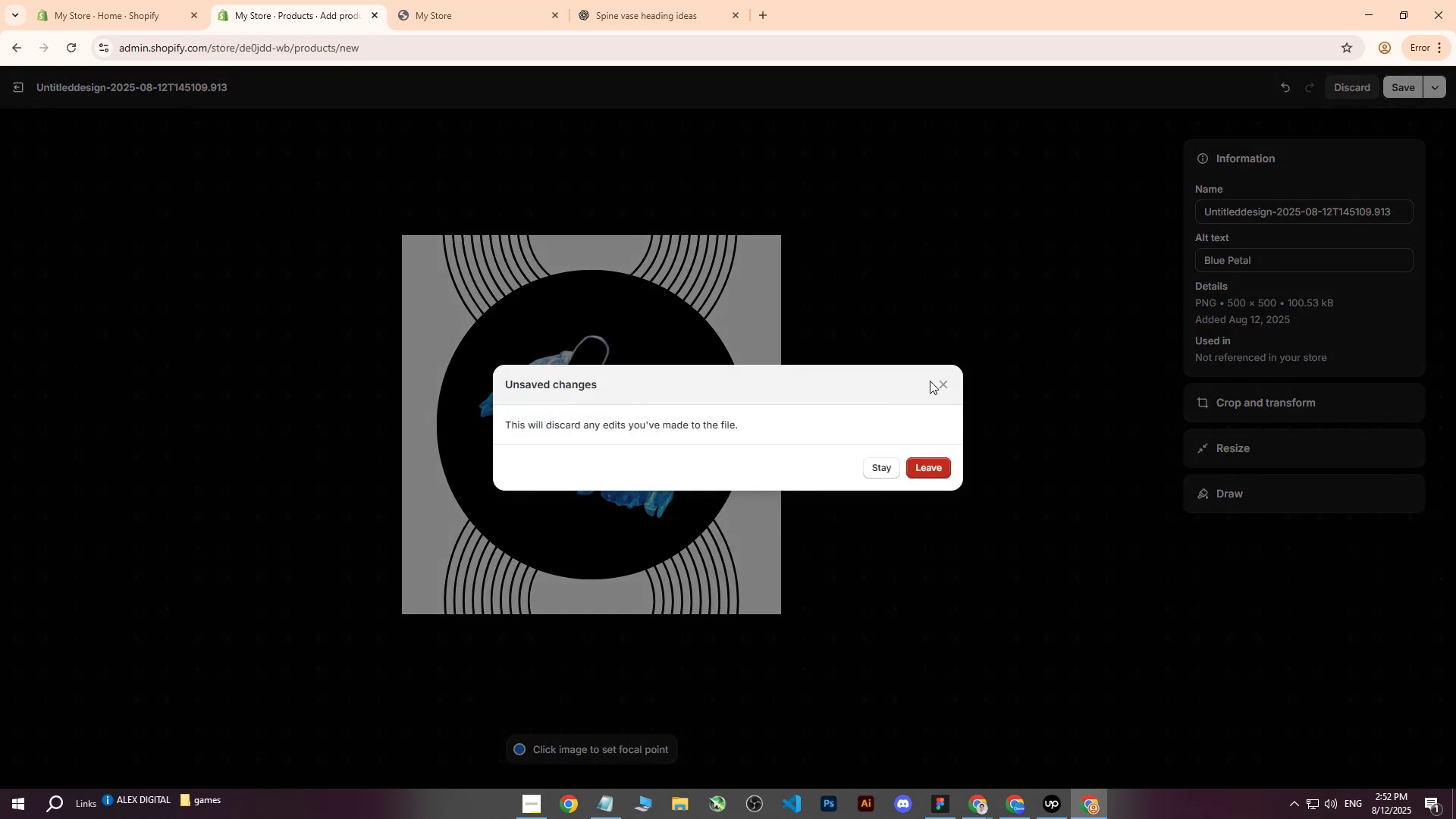 
left_click([940, 384])
 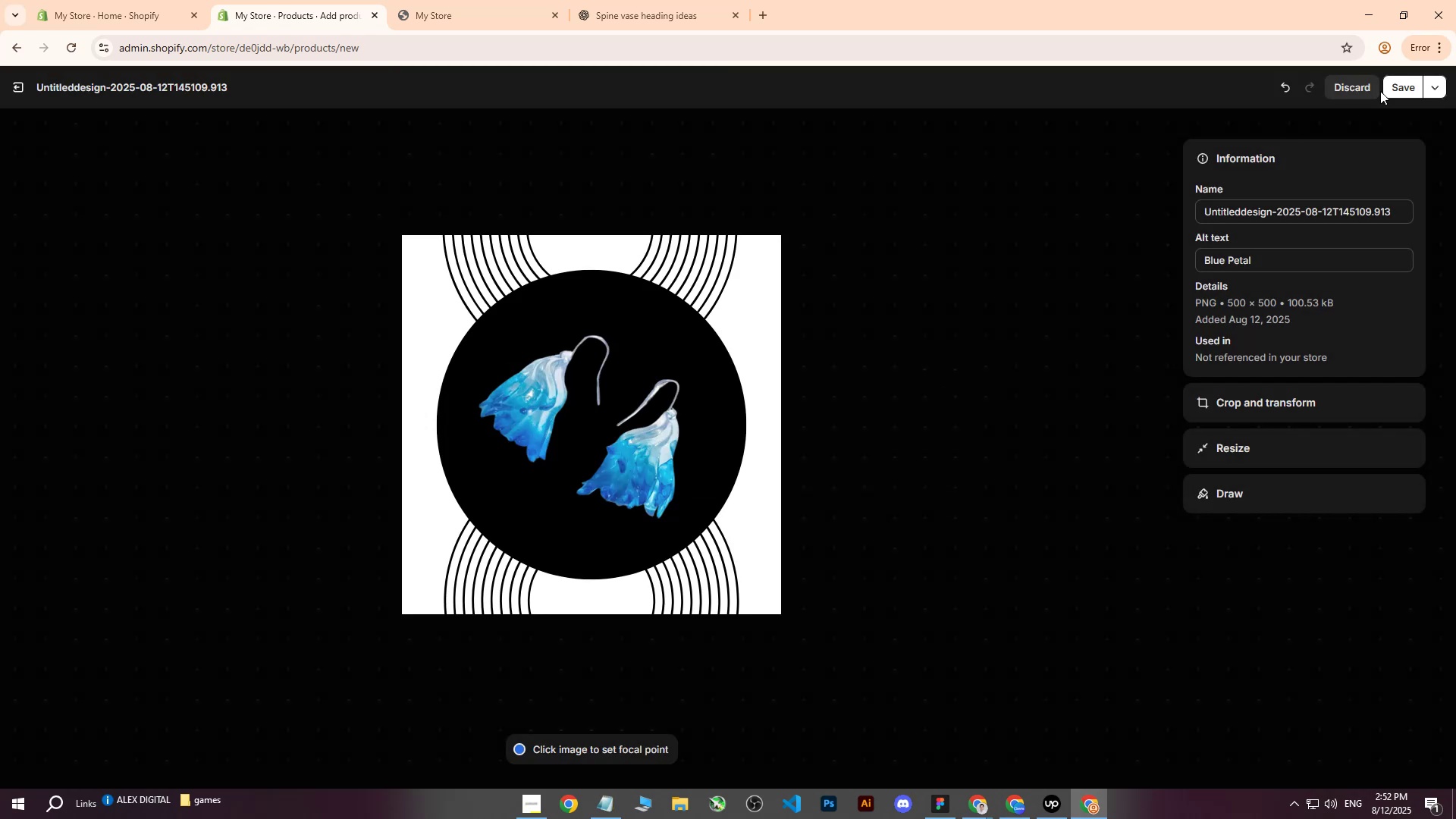 
double_click([1396, 91])
 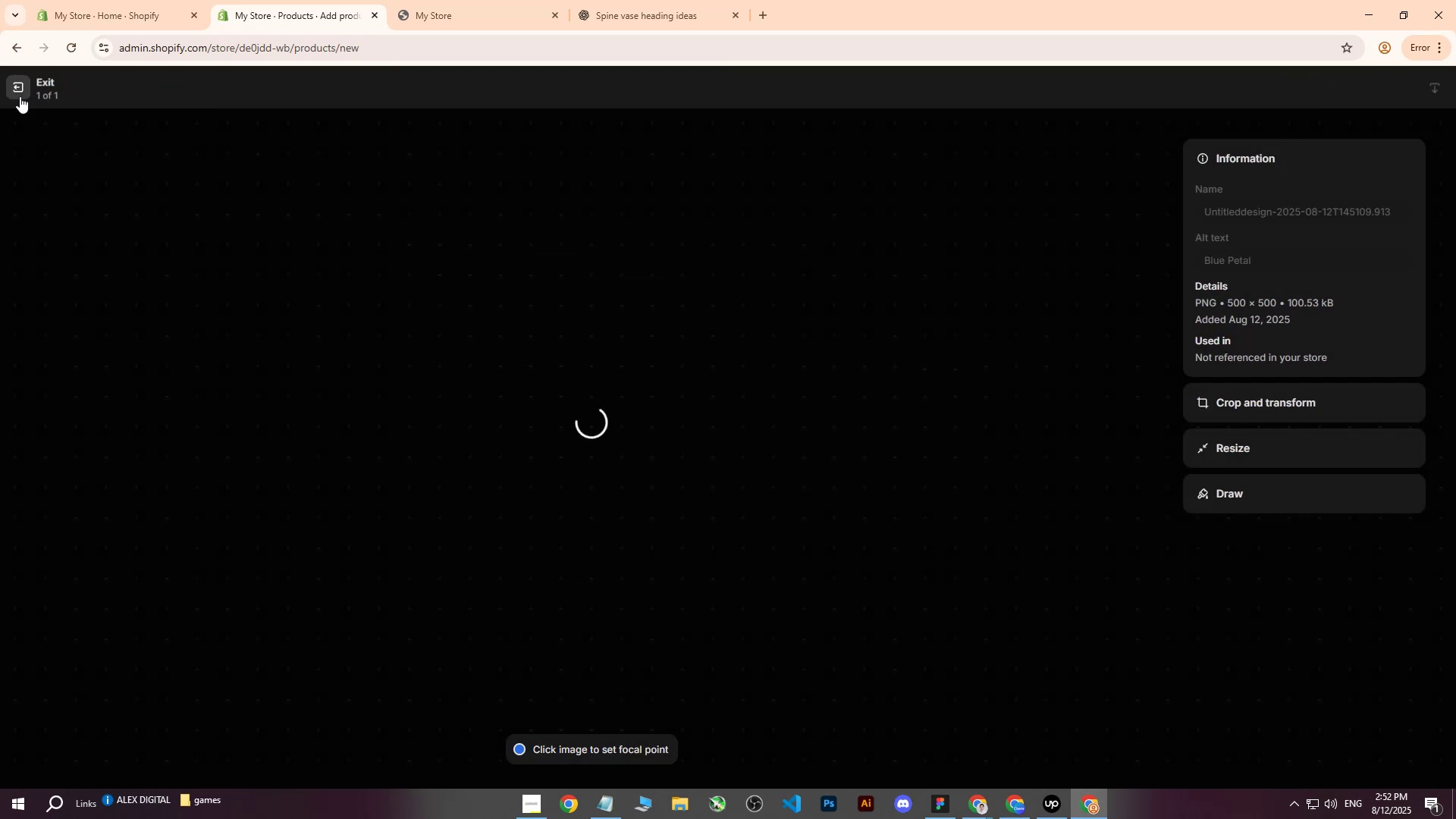 
left_click([17, 89])
 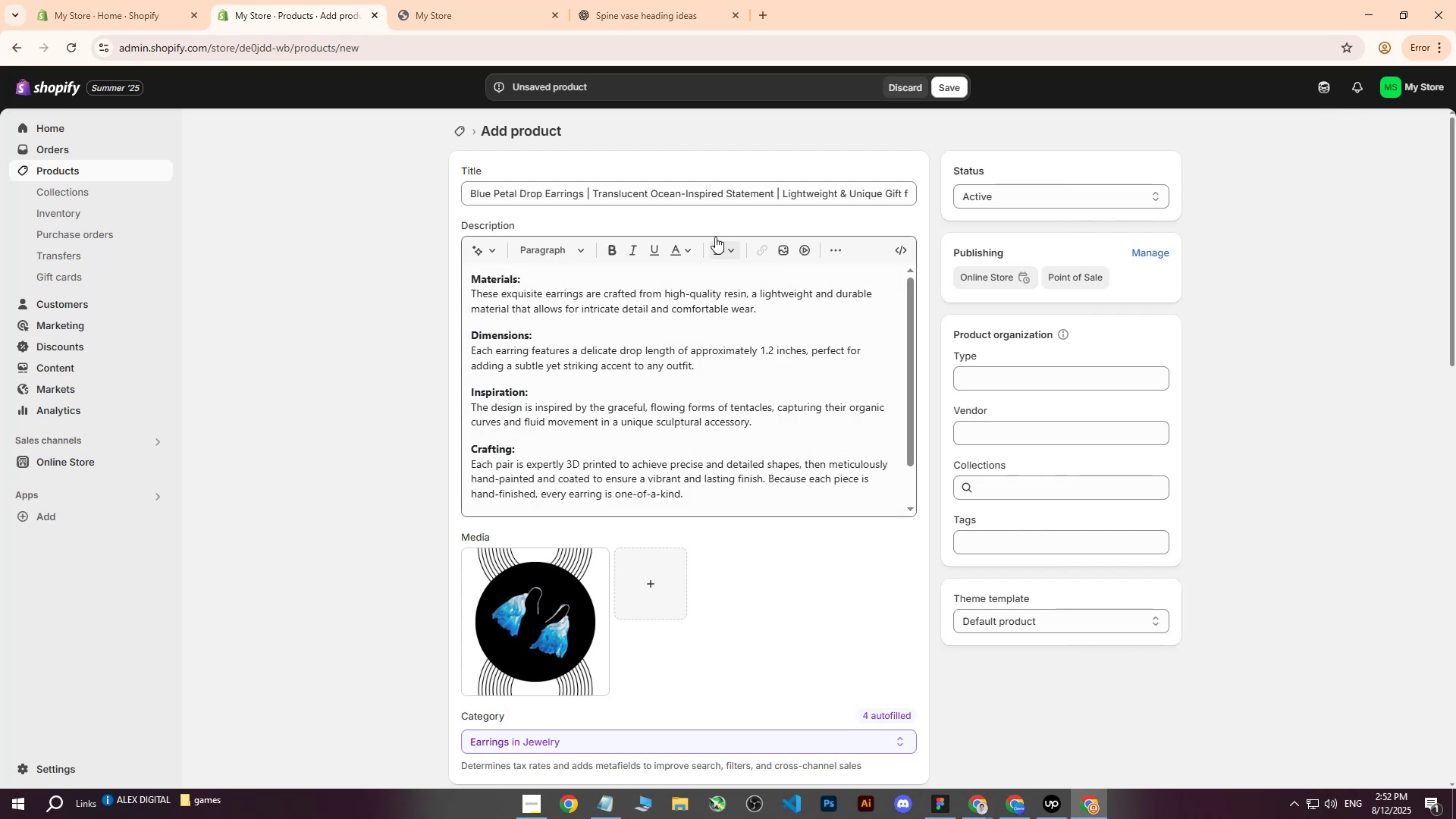 
left_click([545, 610])
 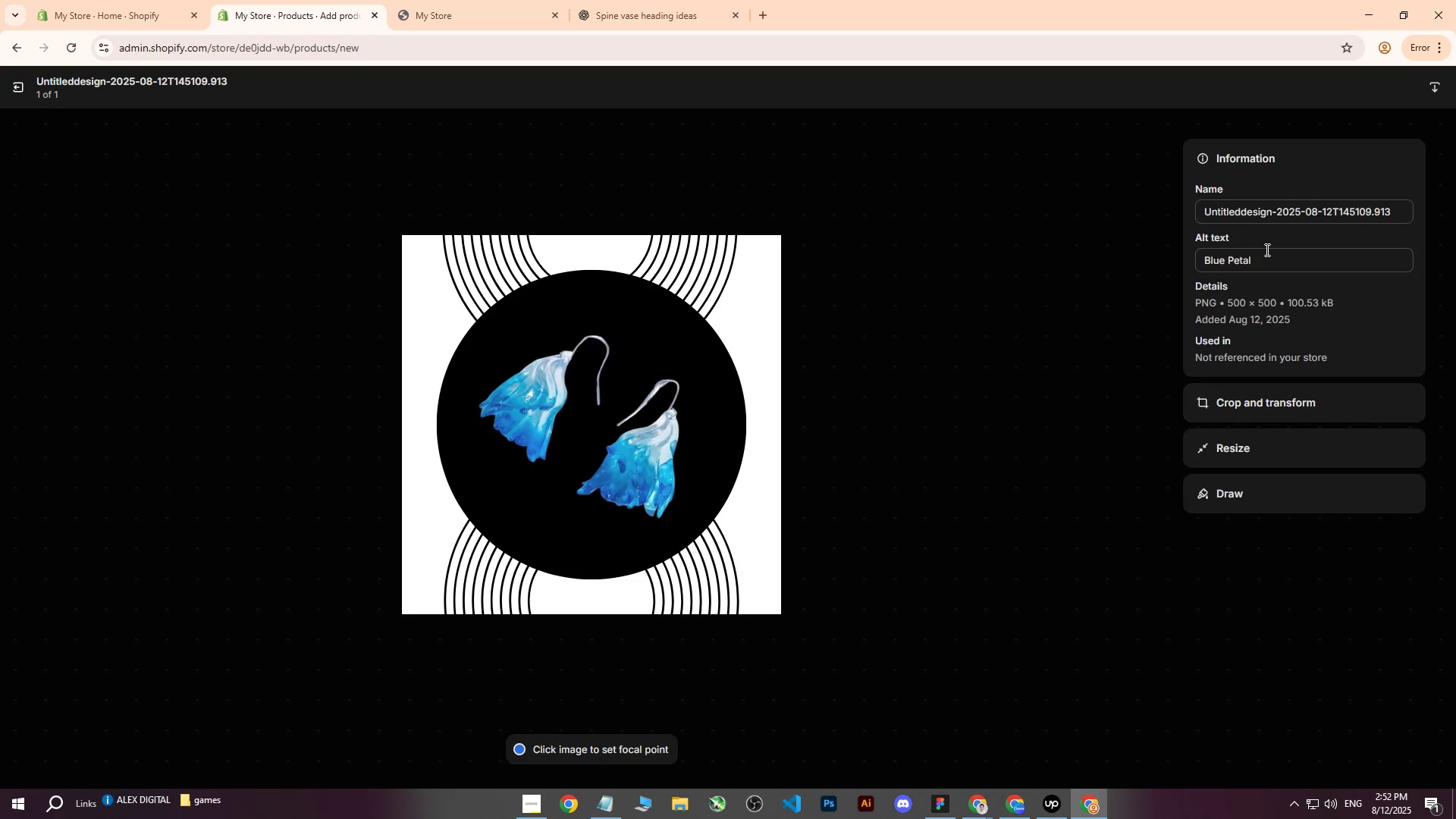 
type( )
key(Backspace)
type(drop earings on black bak)
key(Backspace)
type(ckground with geometric )
 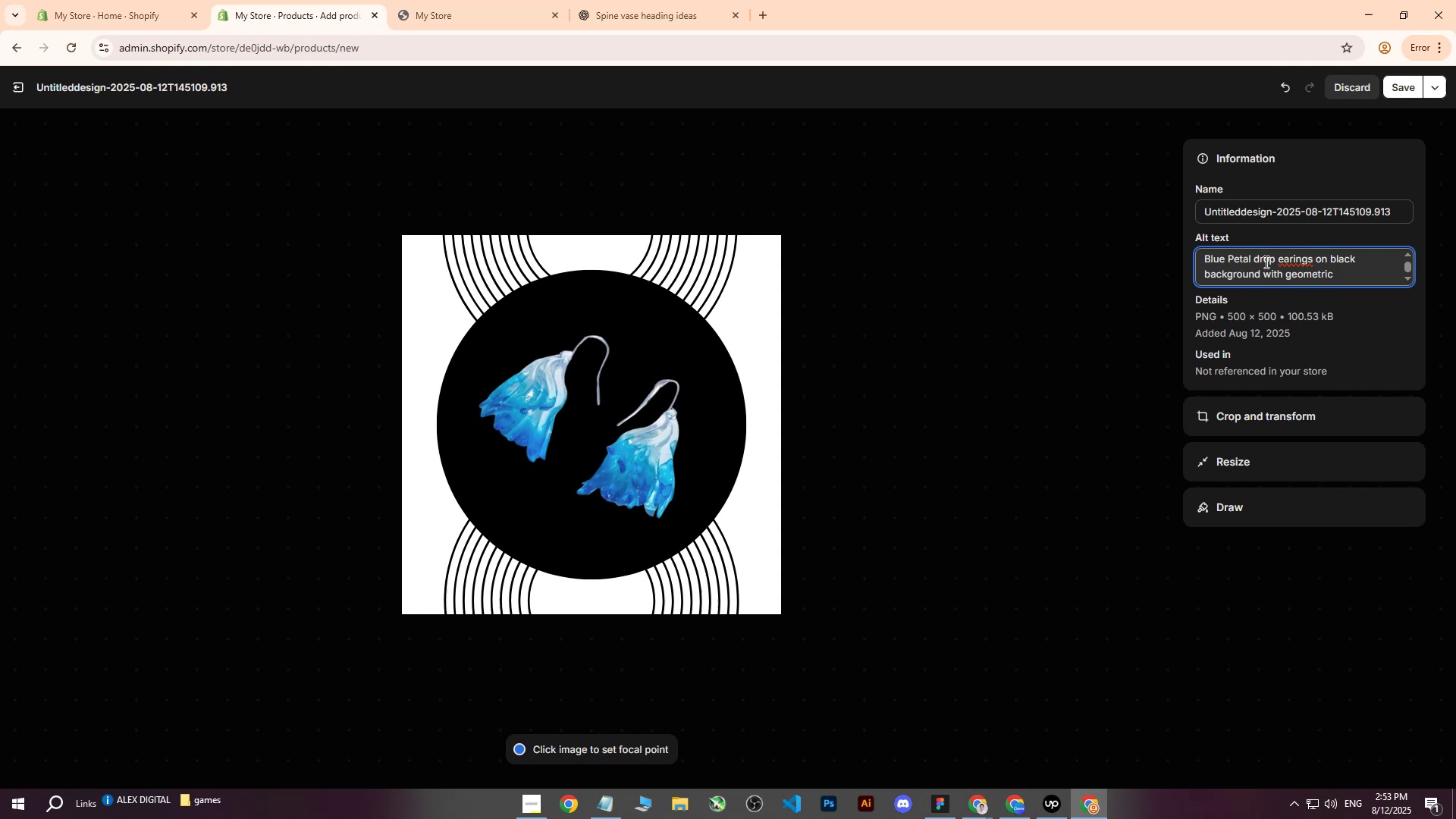 
wait(5.21)
 